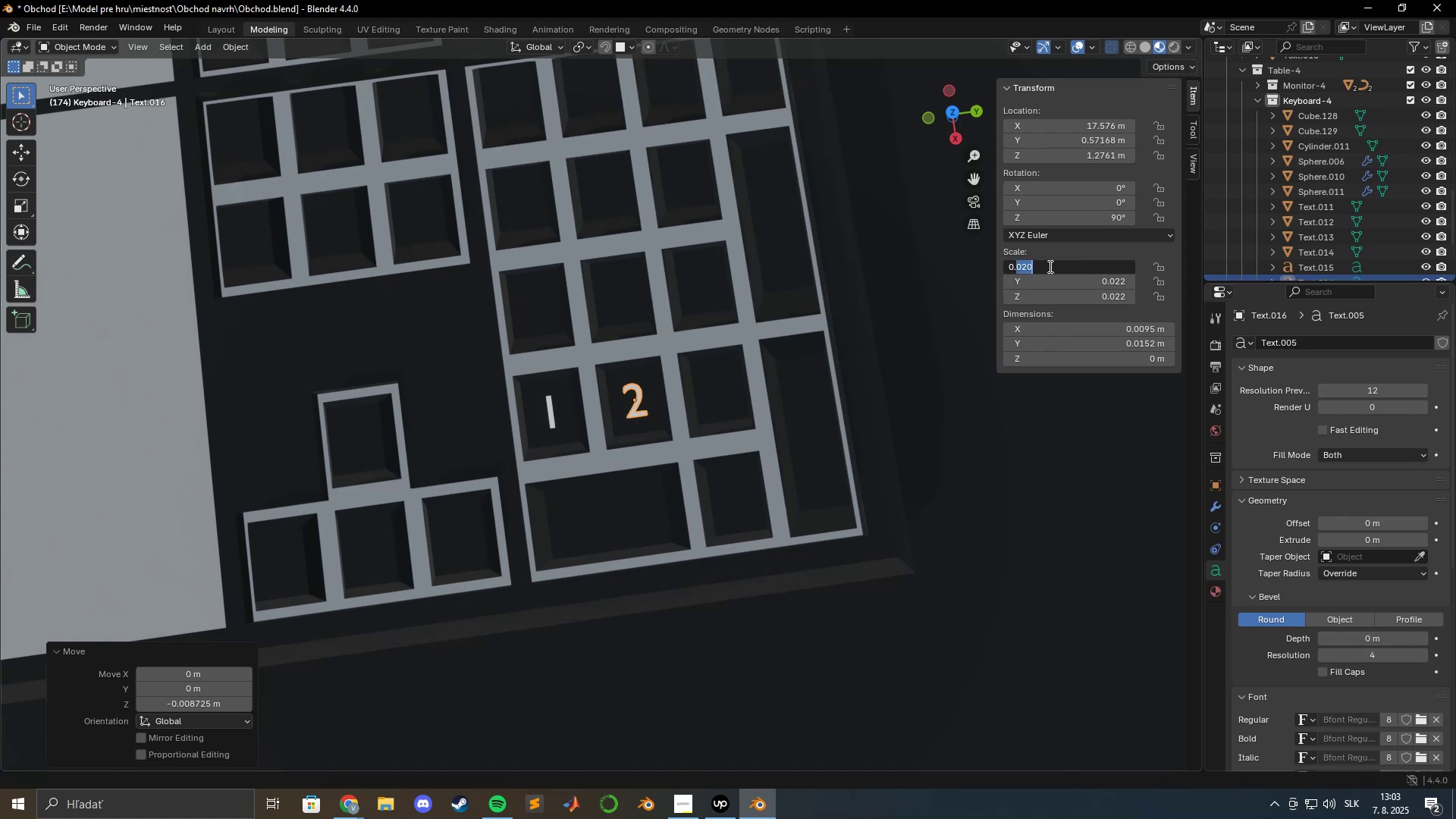 
triple_click([1049, 266])
 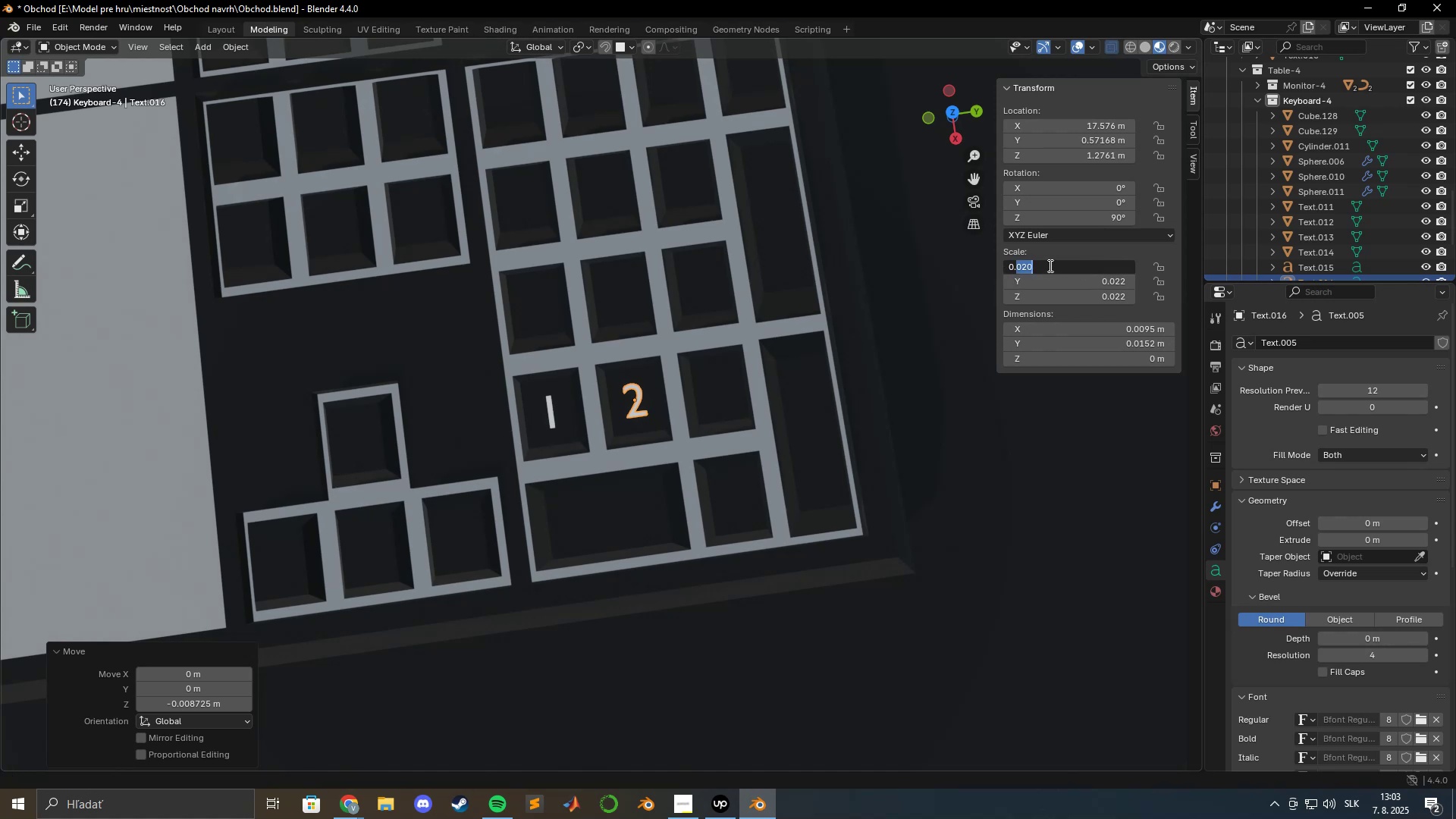 
triple_click([1049, 265])
 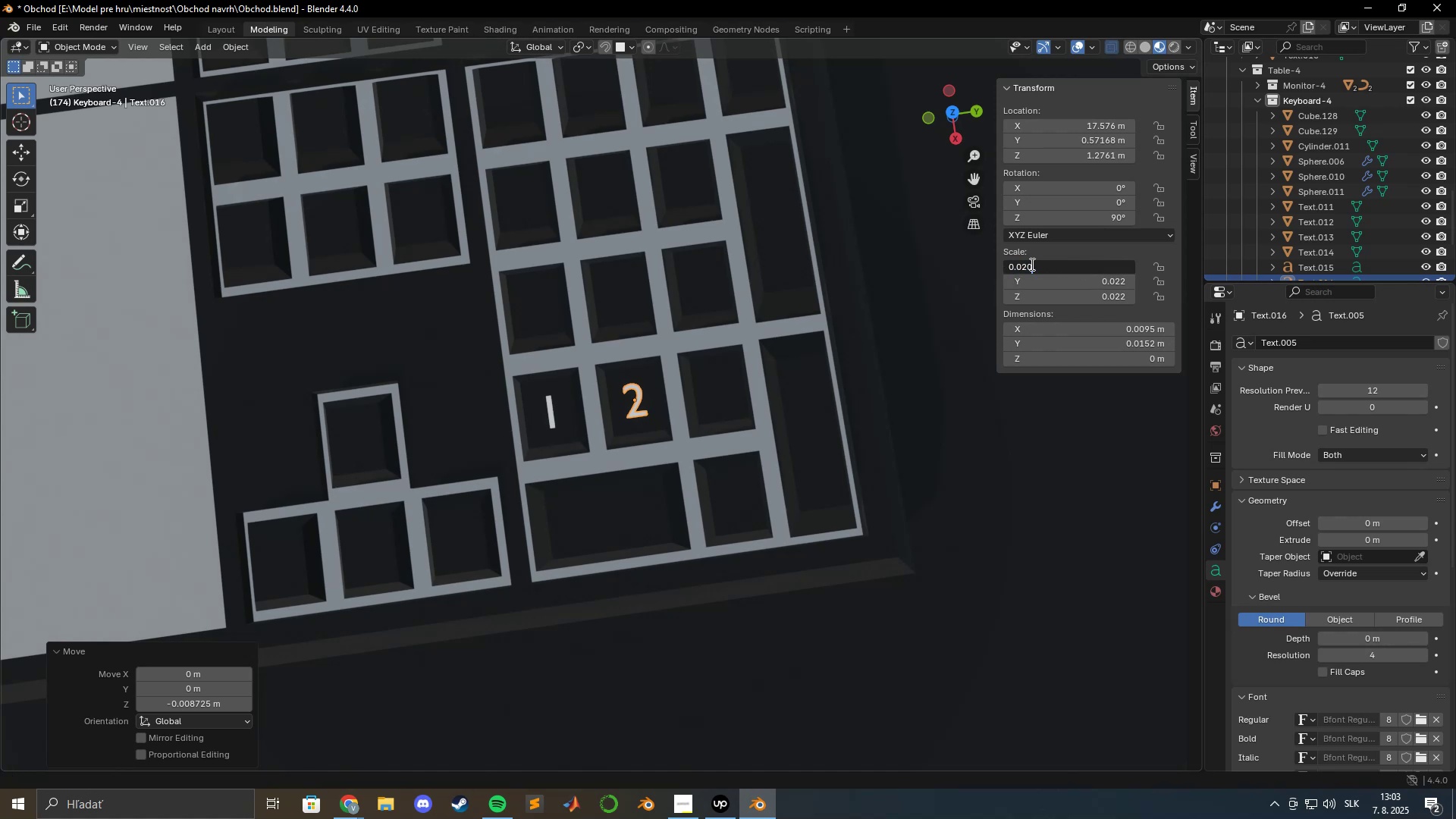 
left_click_drag(start_coordinate=[1055, 263], to_coordinate=[974, 259])
 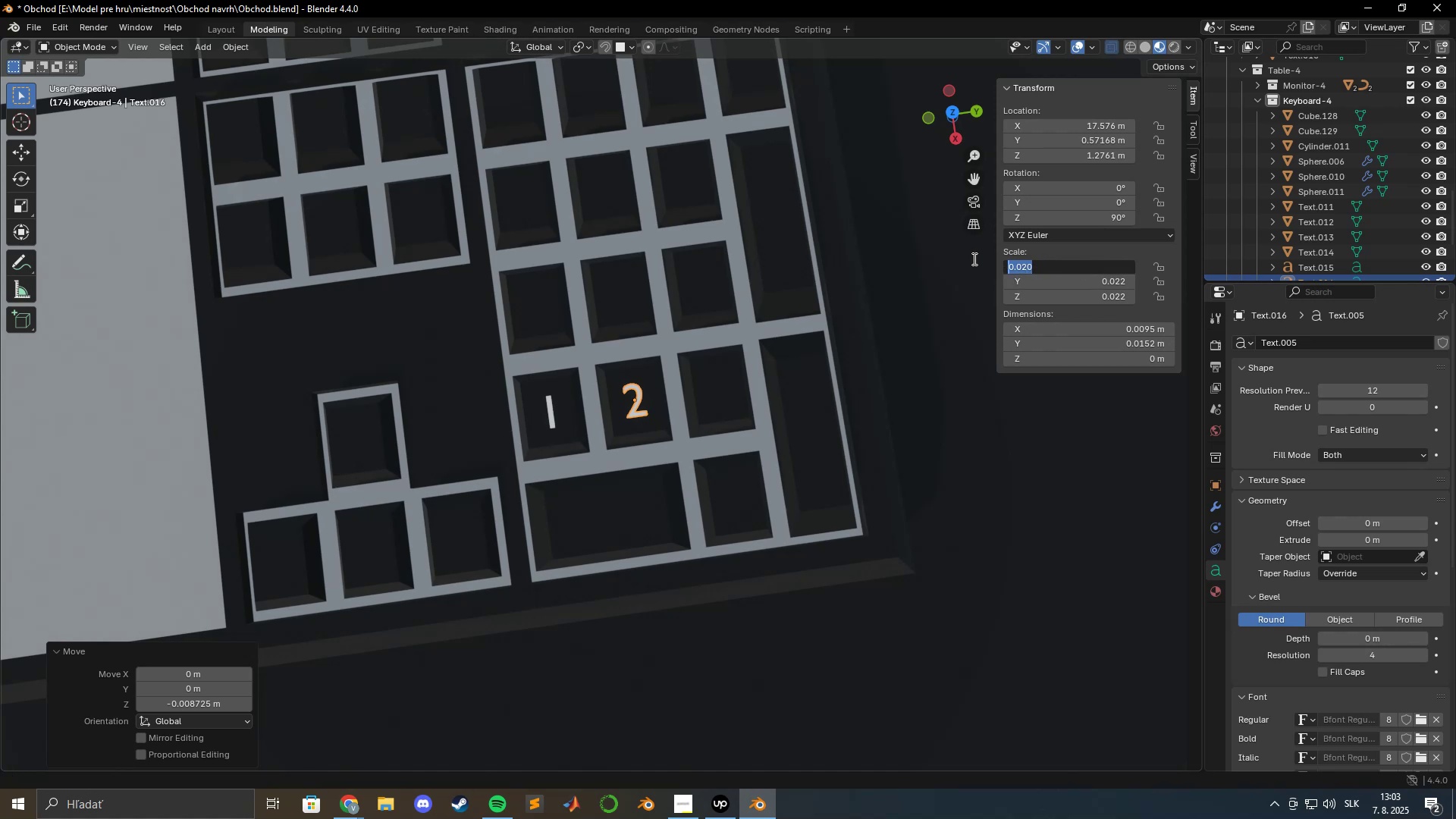 
key(Control+C)
 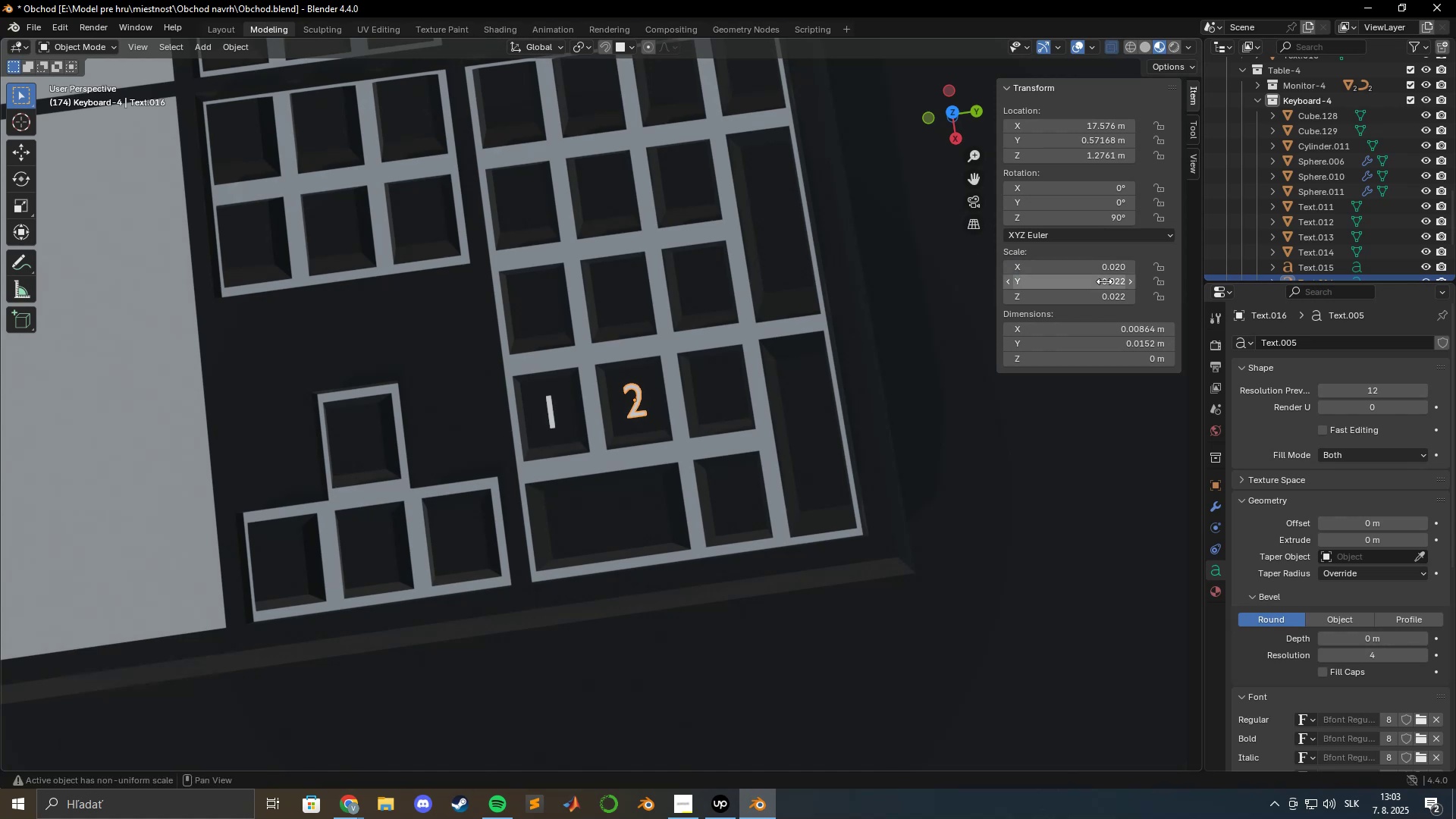 
double_click([1104, 281])
 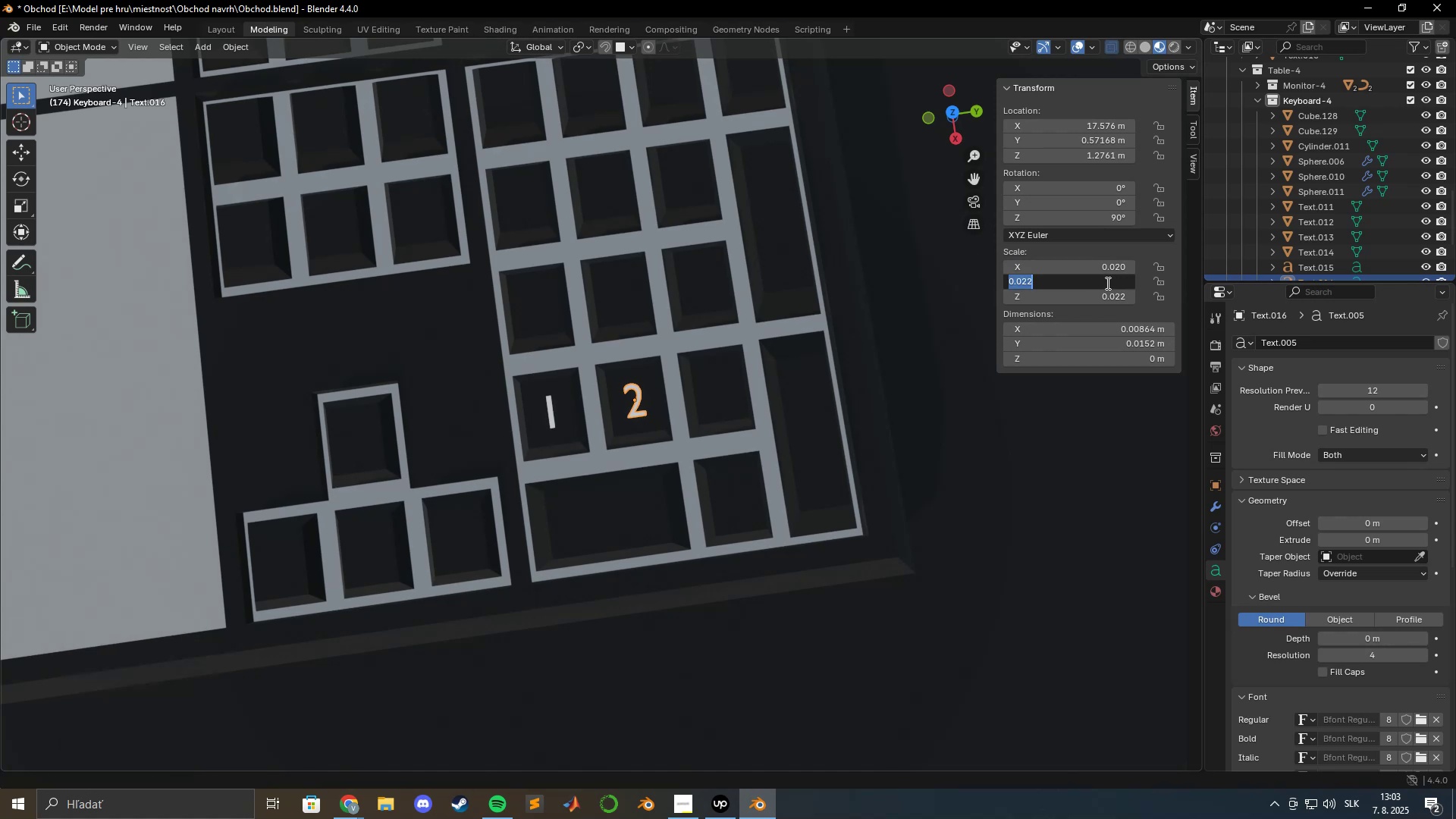 
key(Control+ControlLeft)
 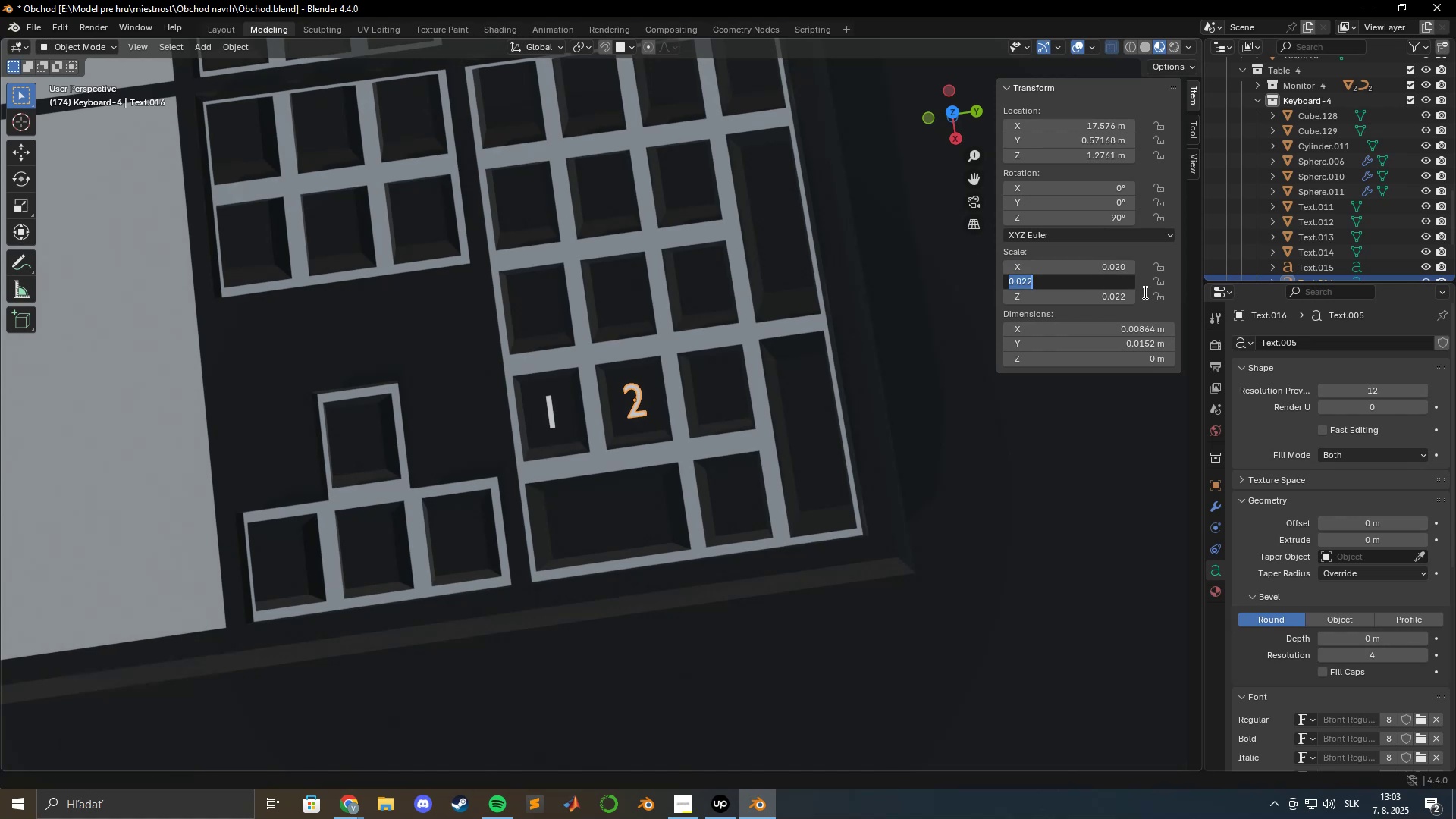 
key(Control+V)
 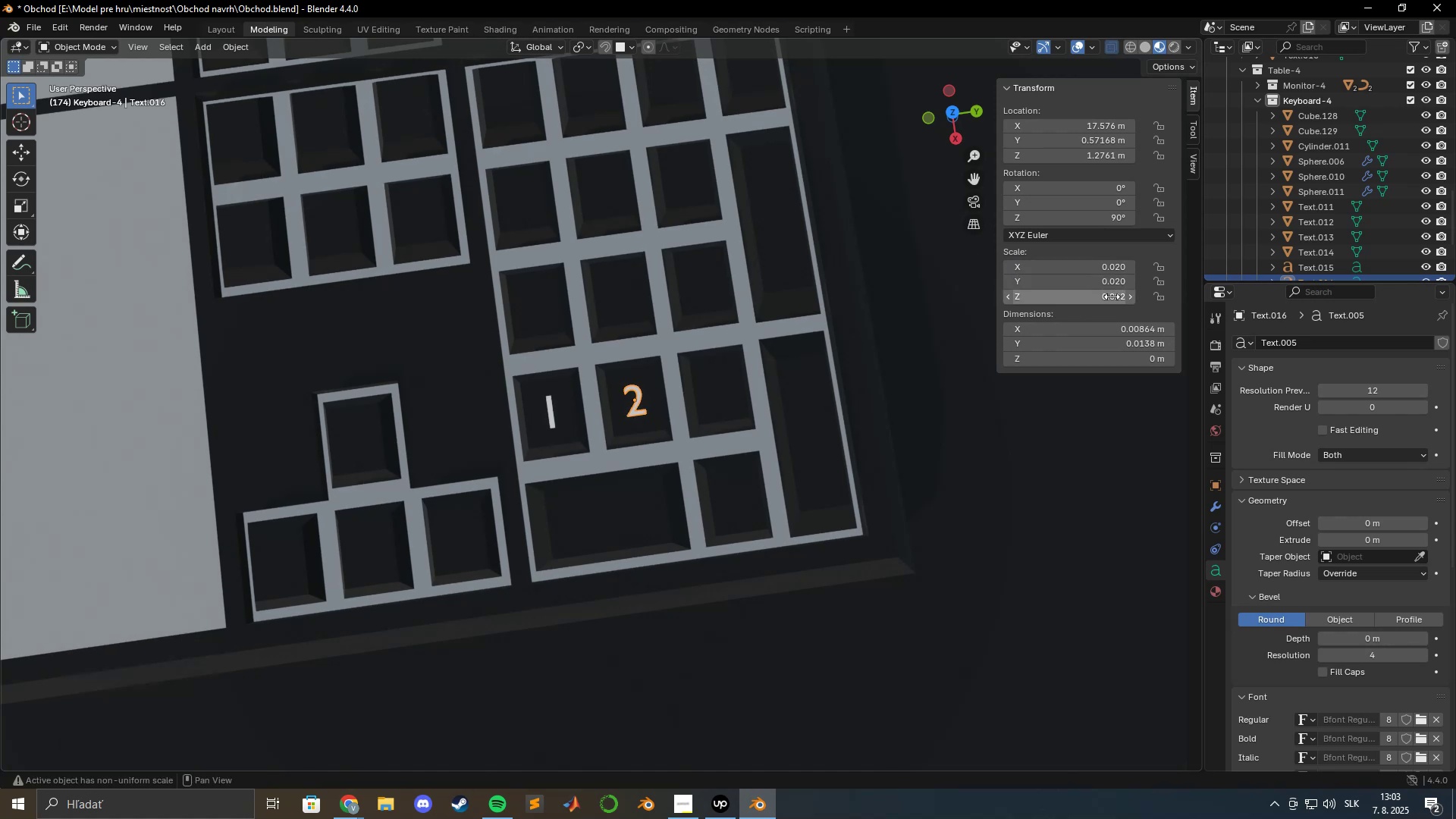 
double_click([1112, 297])
 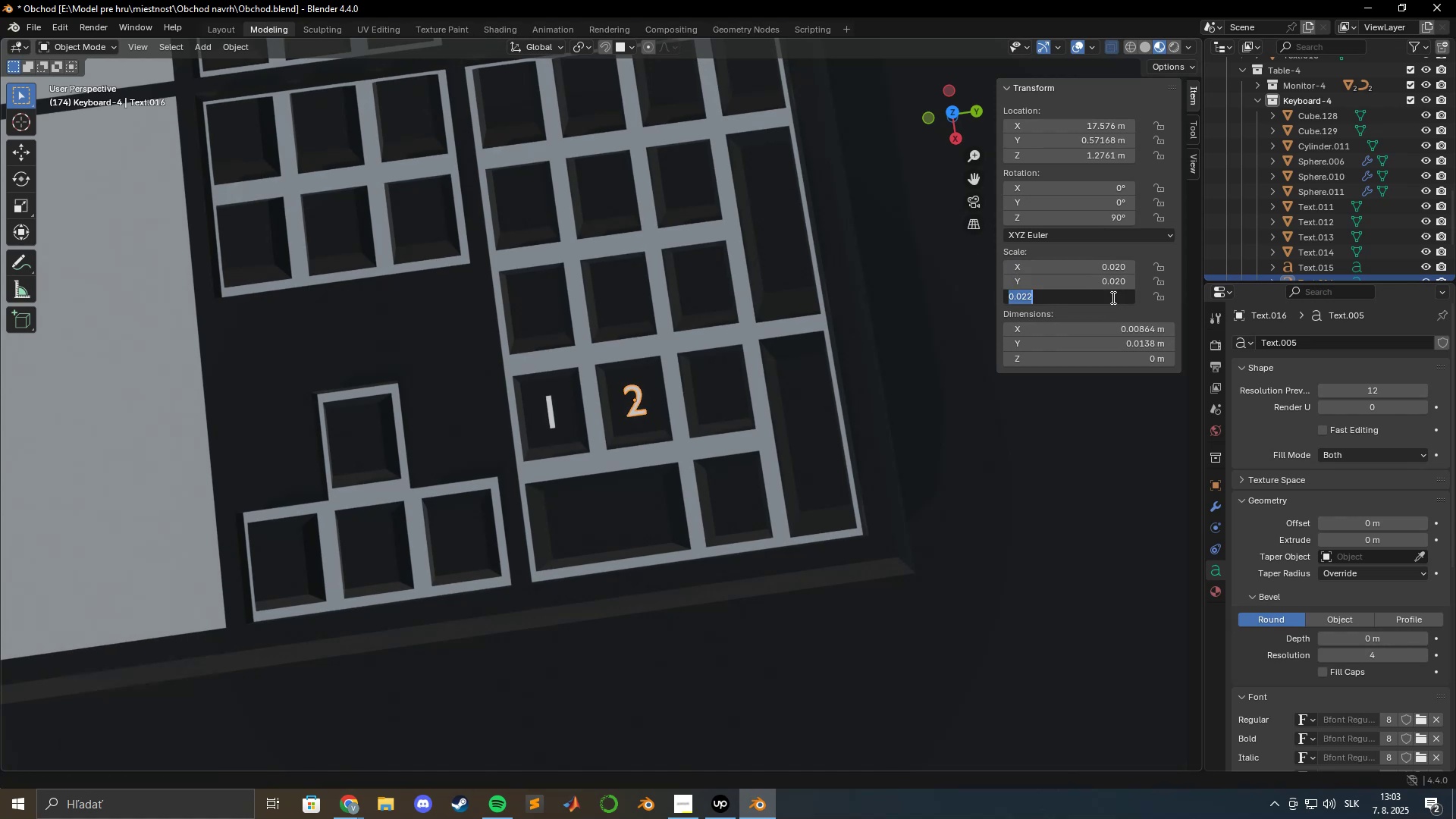 
key(Control+V)
 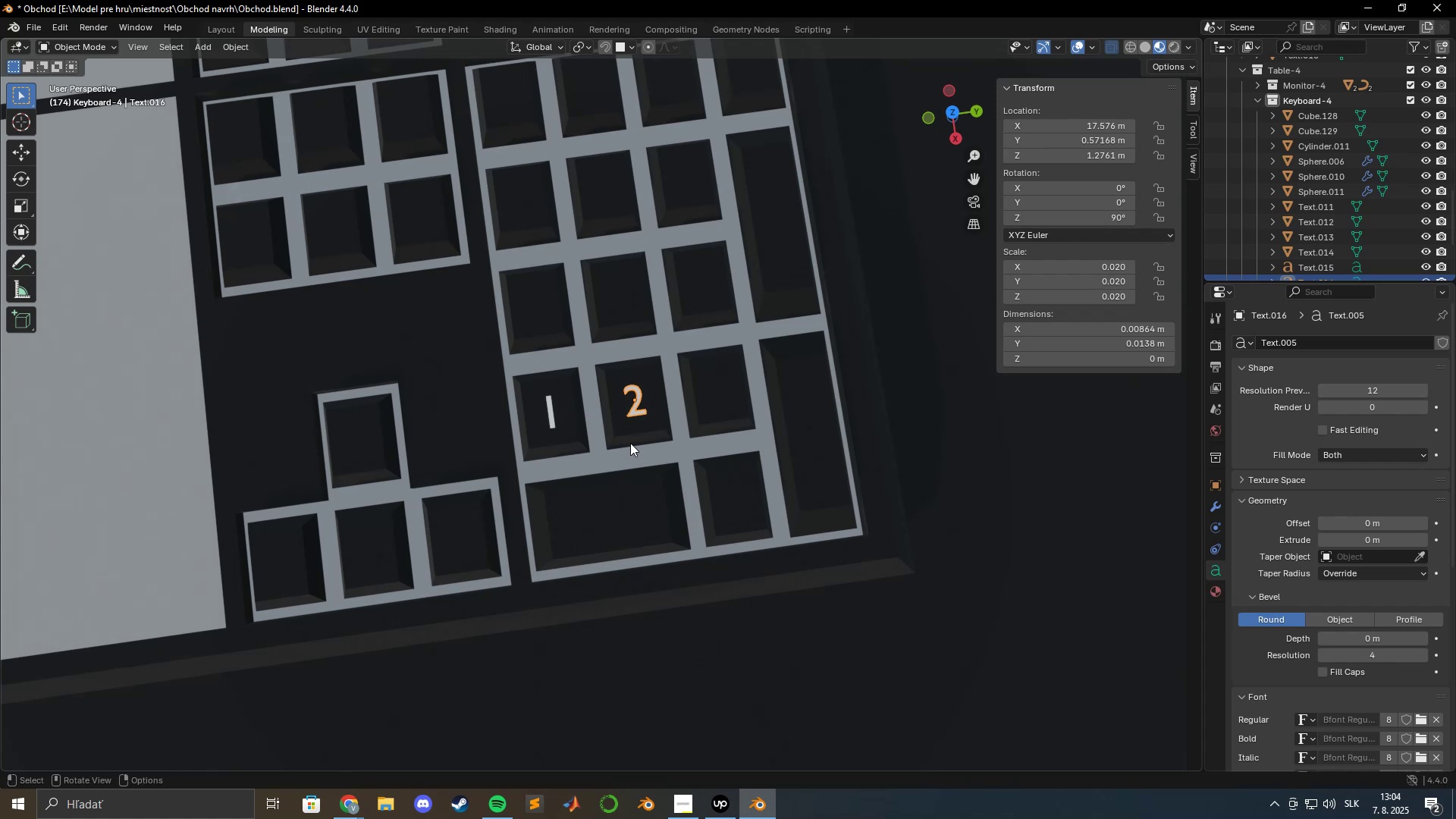 
scroll: coordinate [644, 436], scroll_direction: up, amount: 8.0
 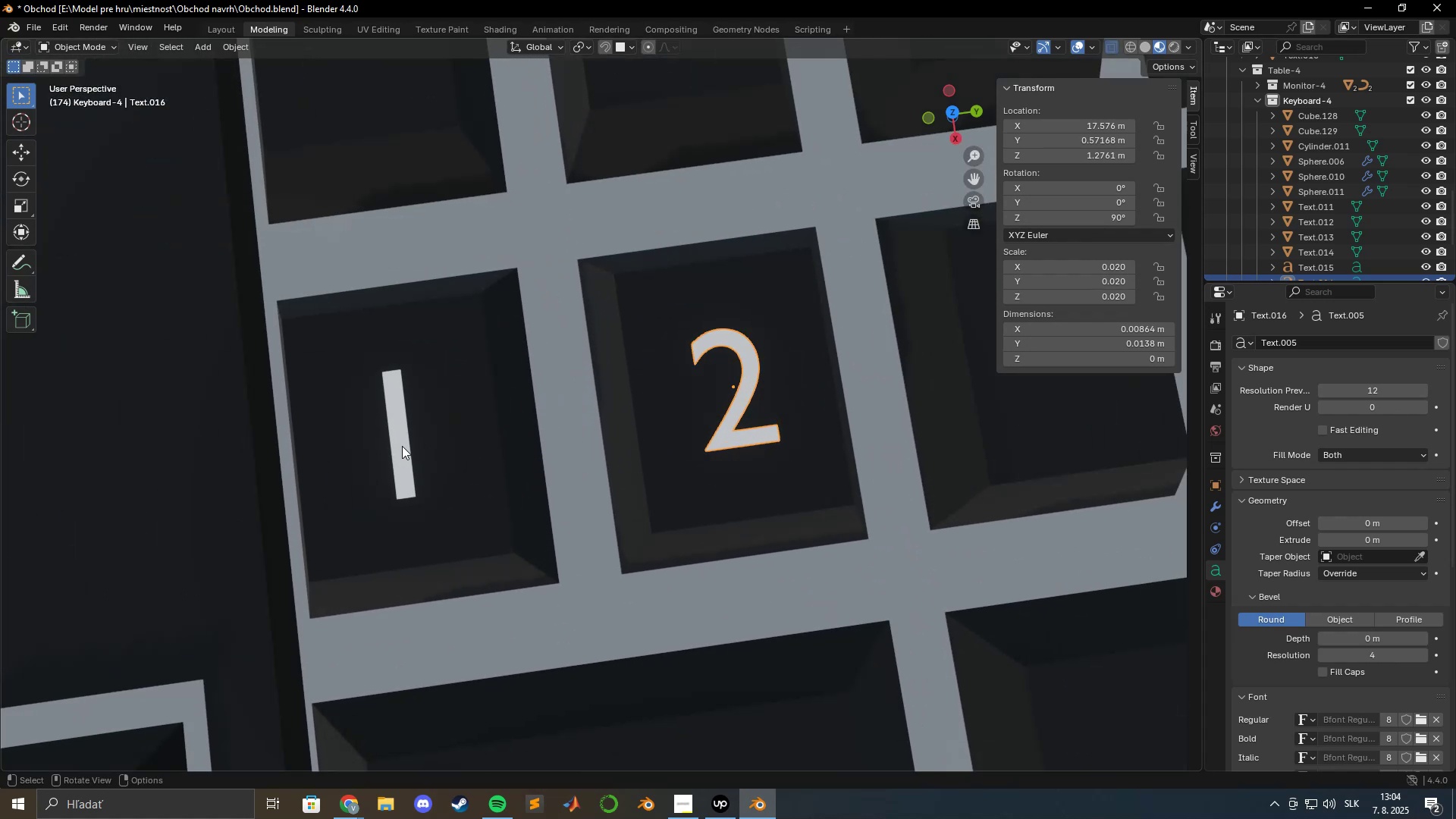 
left_click([403, 447])
 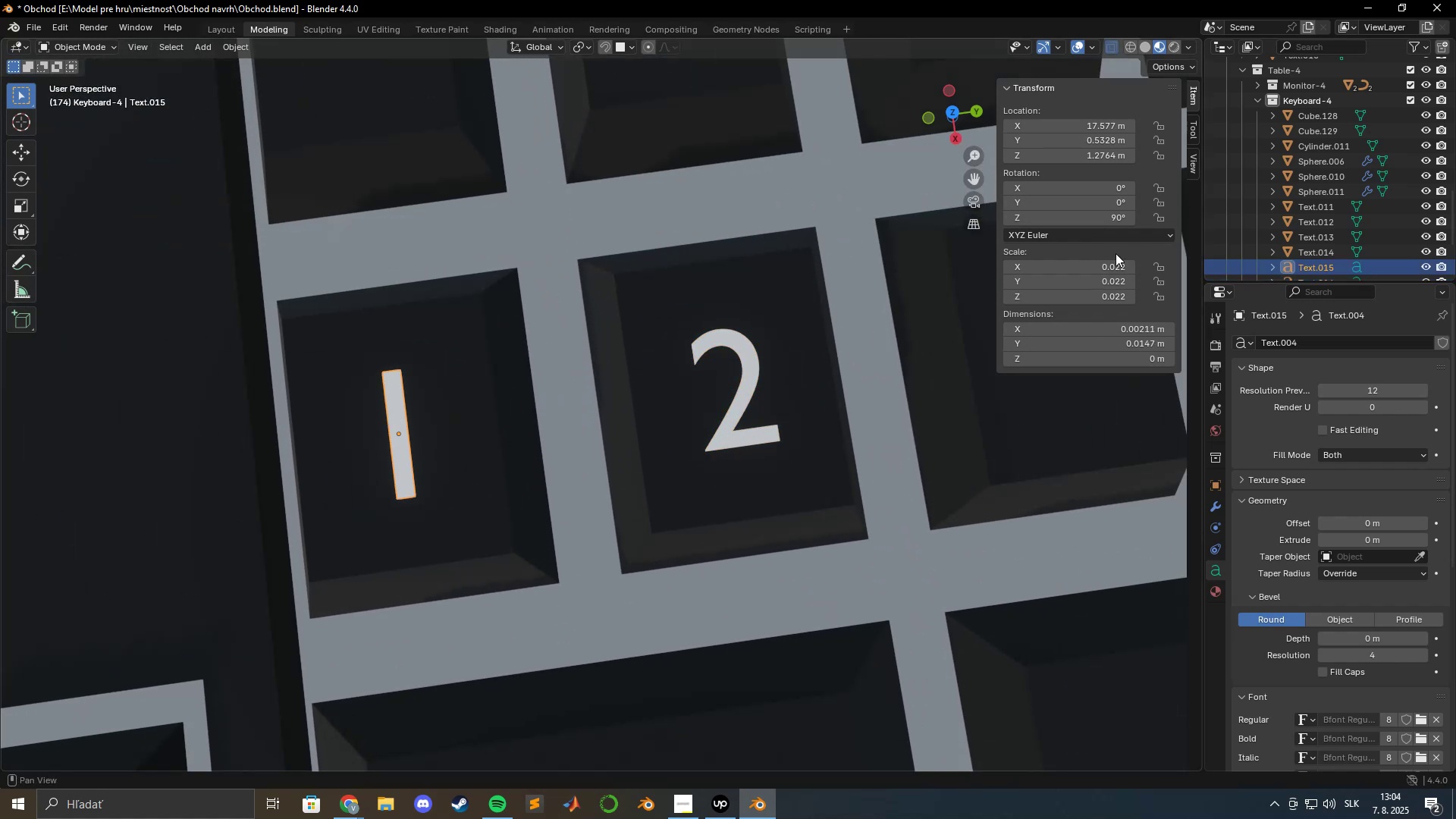 
left_click([1099, 265])
 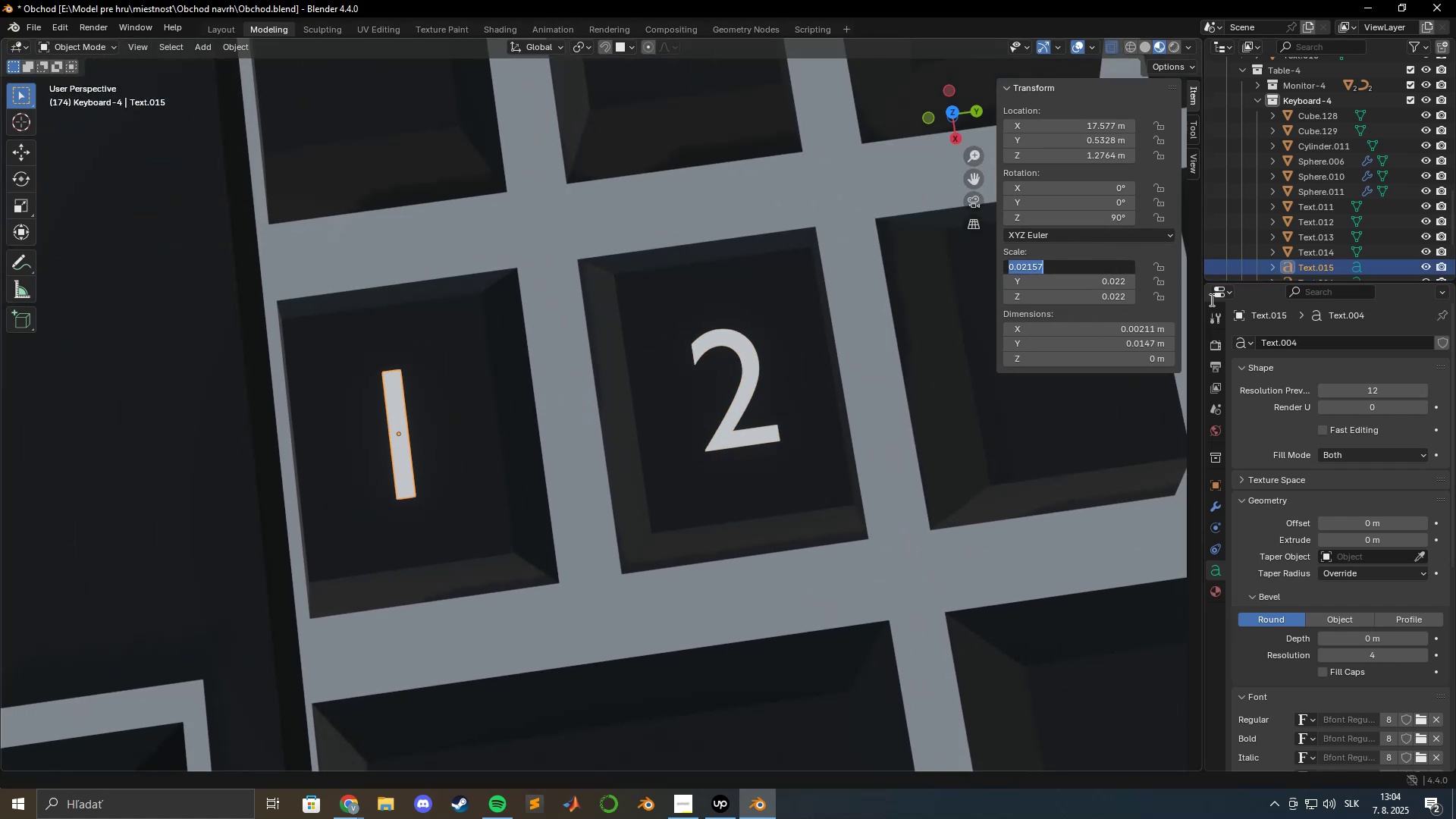 
key(Control+ControlLeft)
 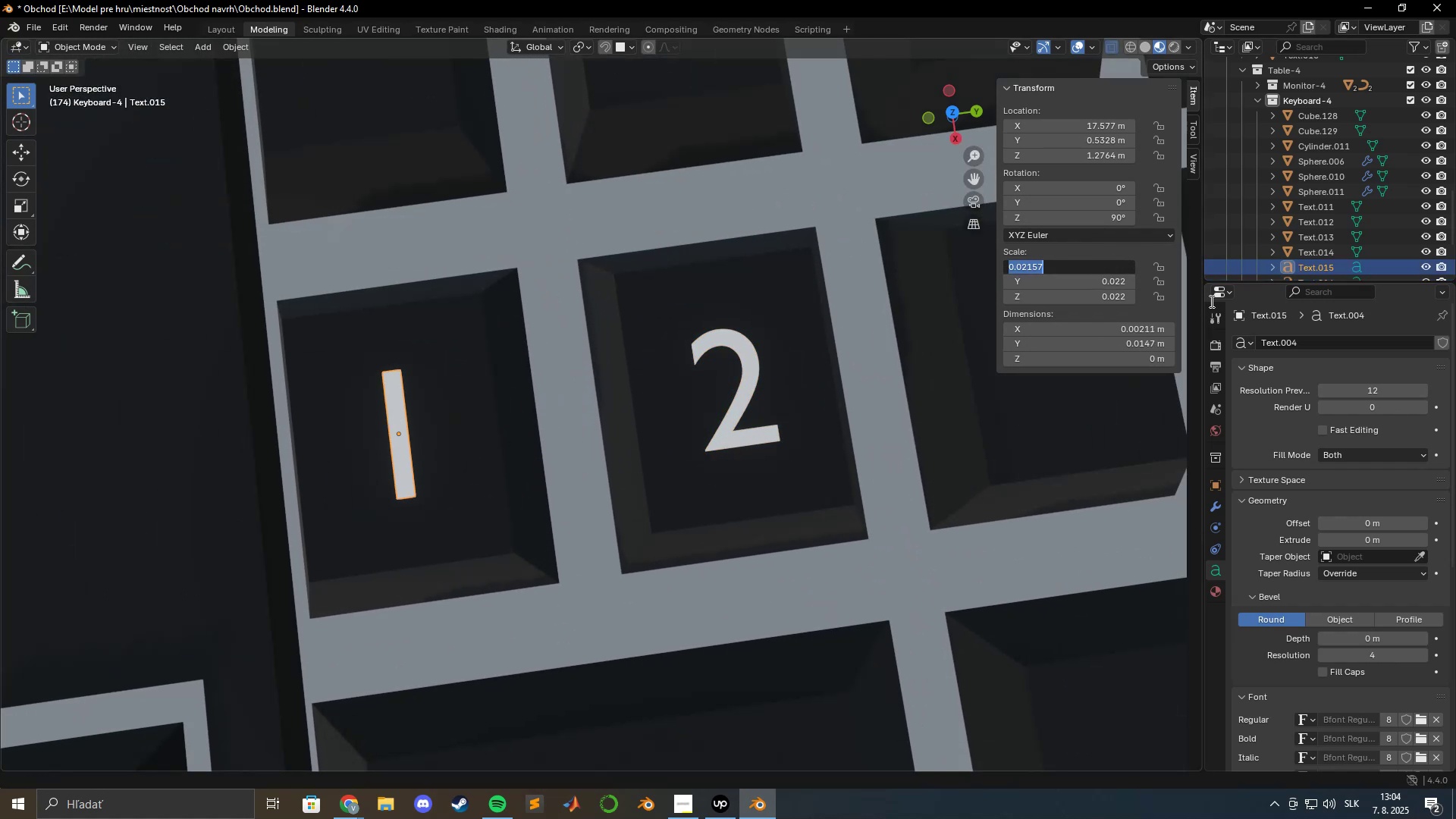 
key(Control+V)
 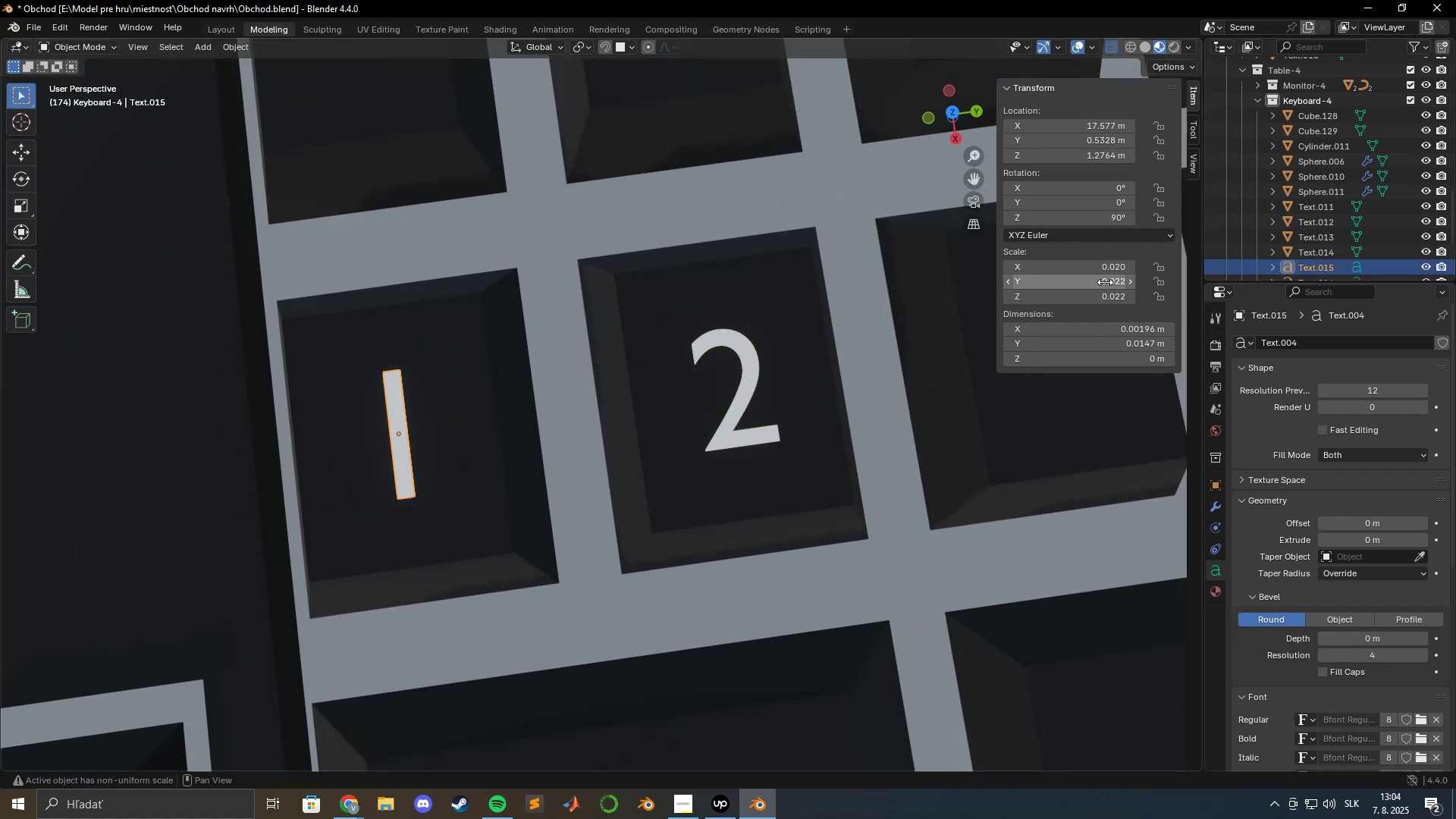 
double_click([1104, 282])
 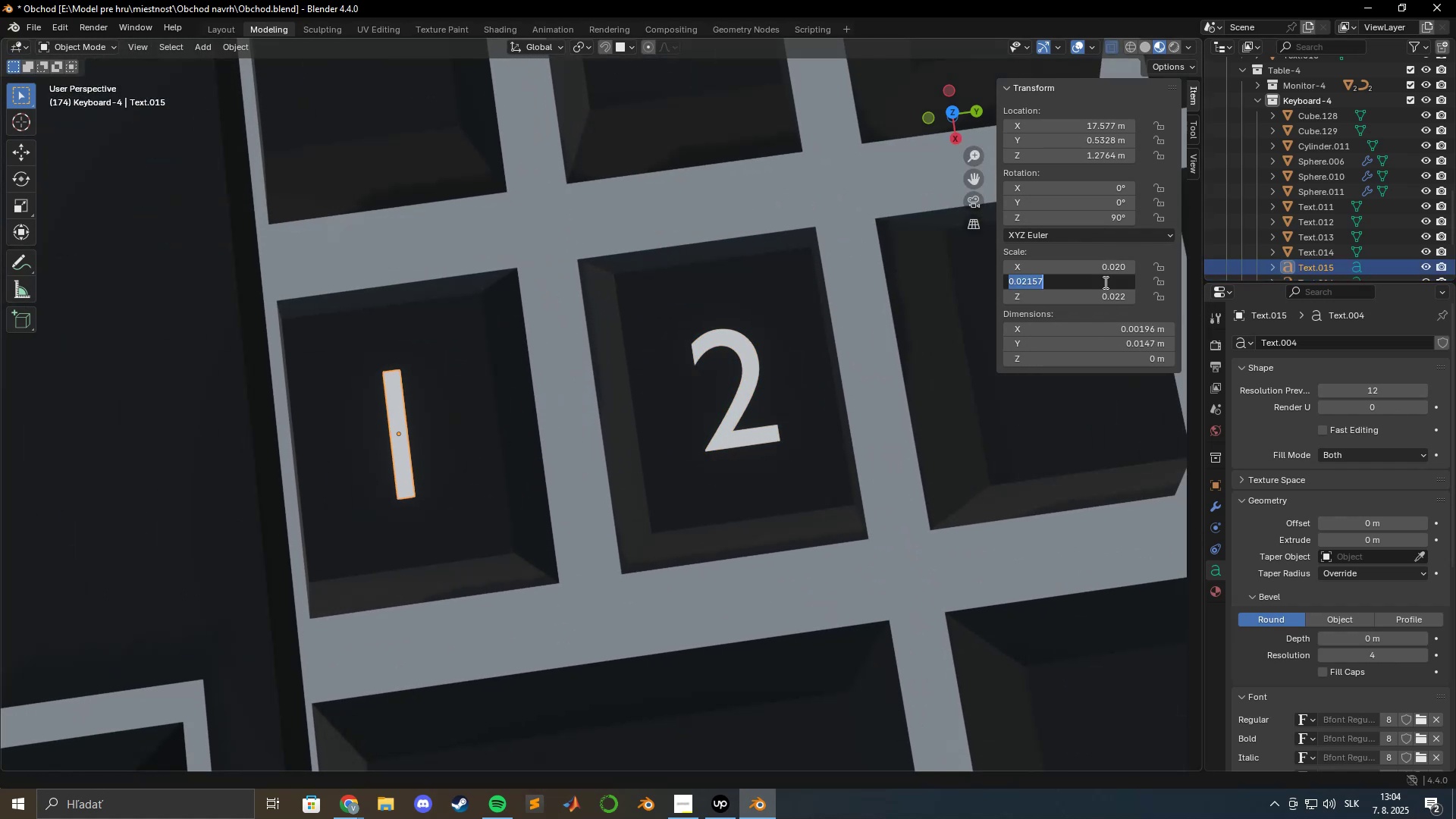 
key(Control+ControlLeft)
 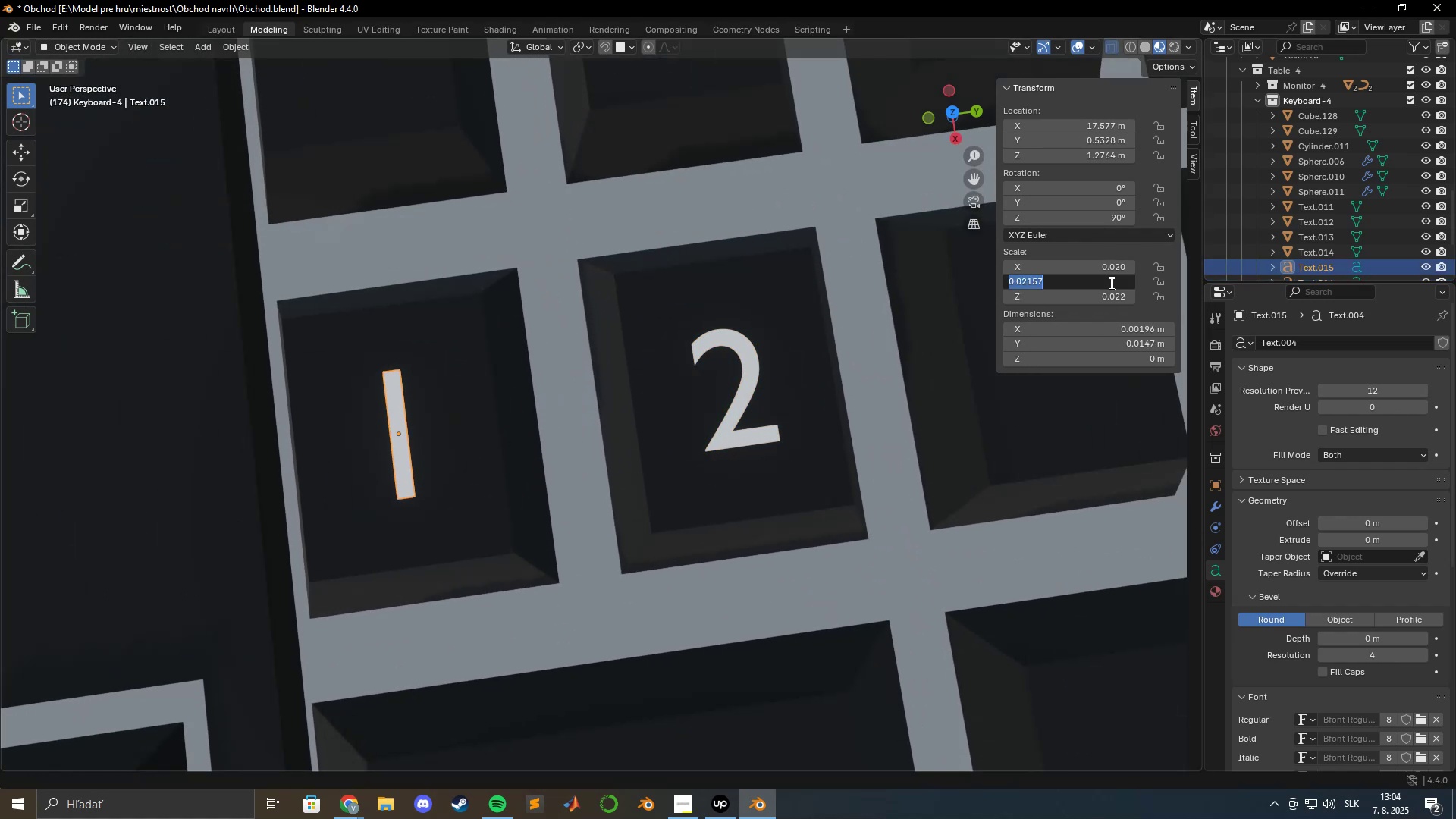 
key(Control+V)
 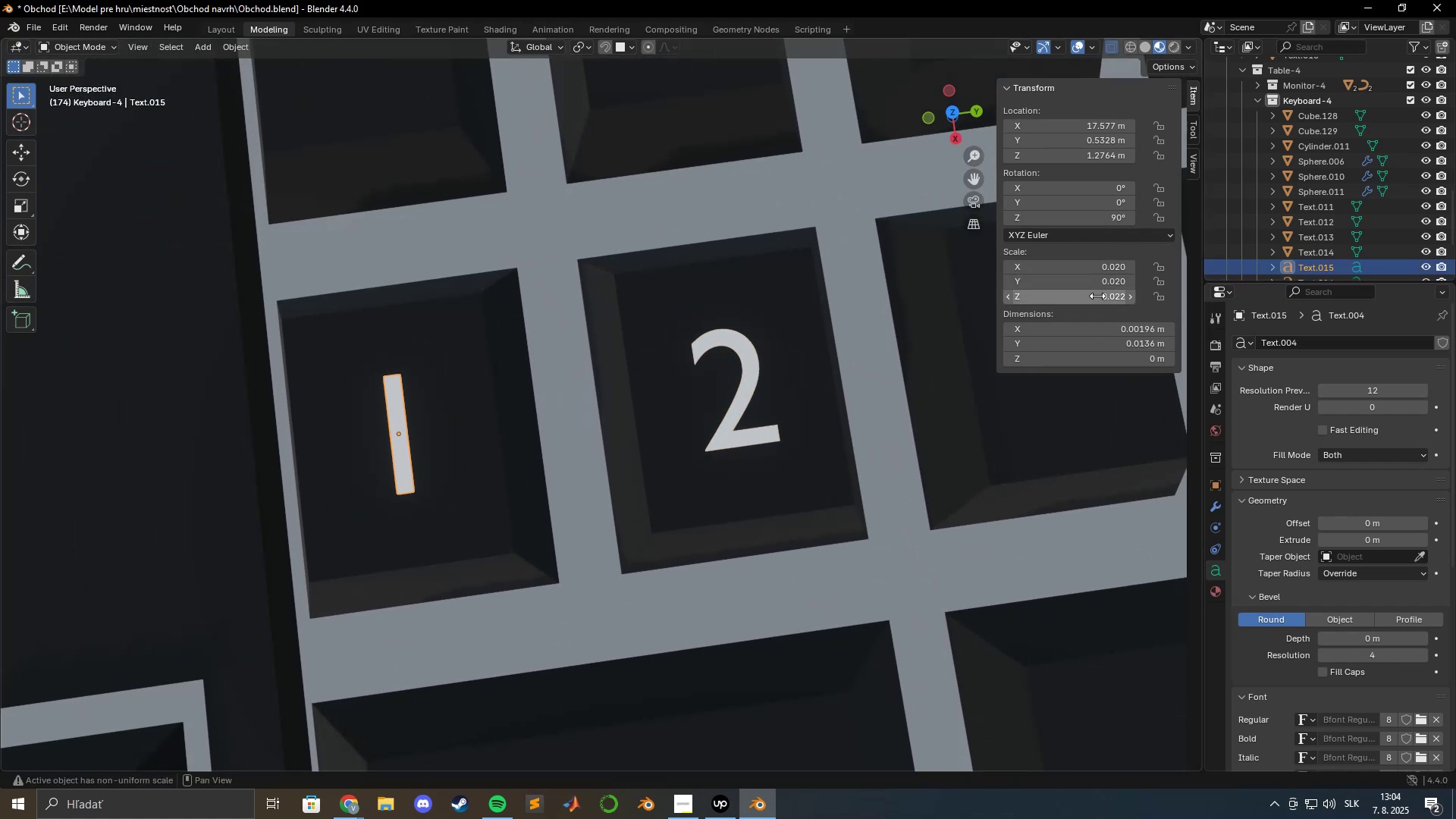 
double_click([1097, 296])
 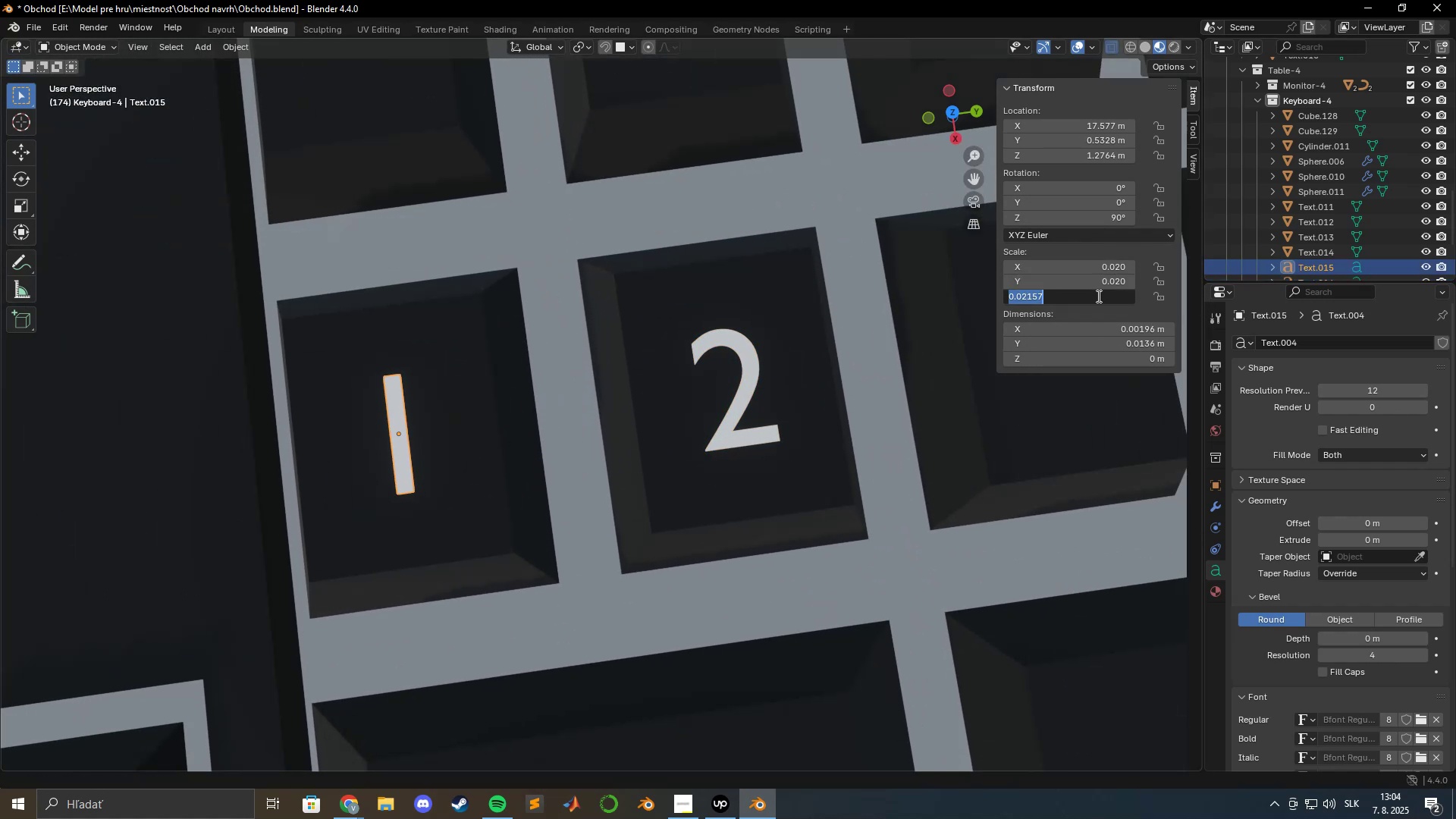 
key(Control+ControlLeft)
 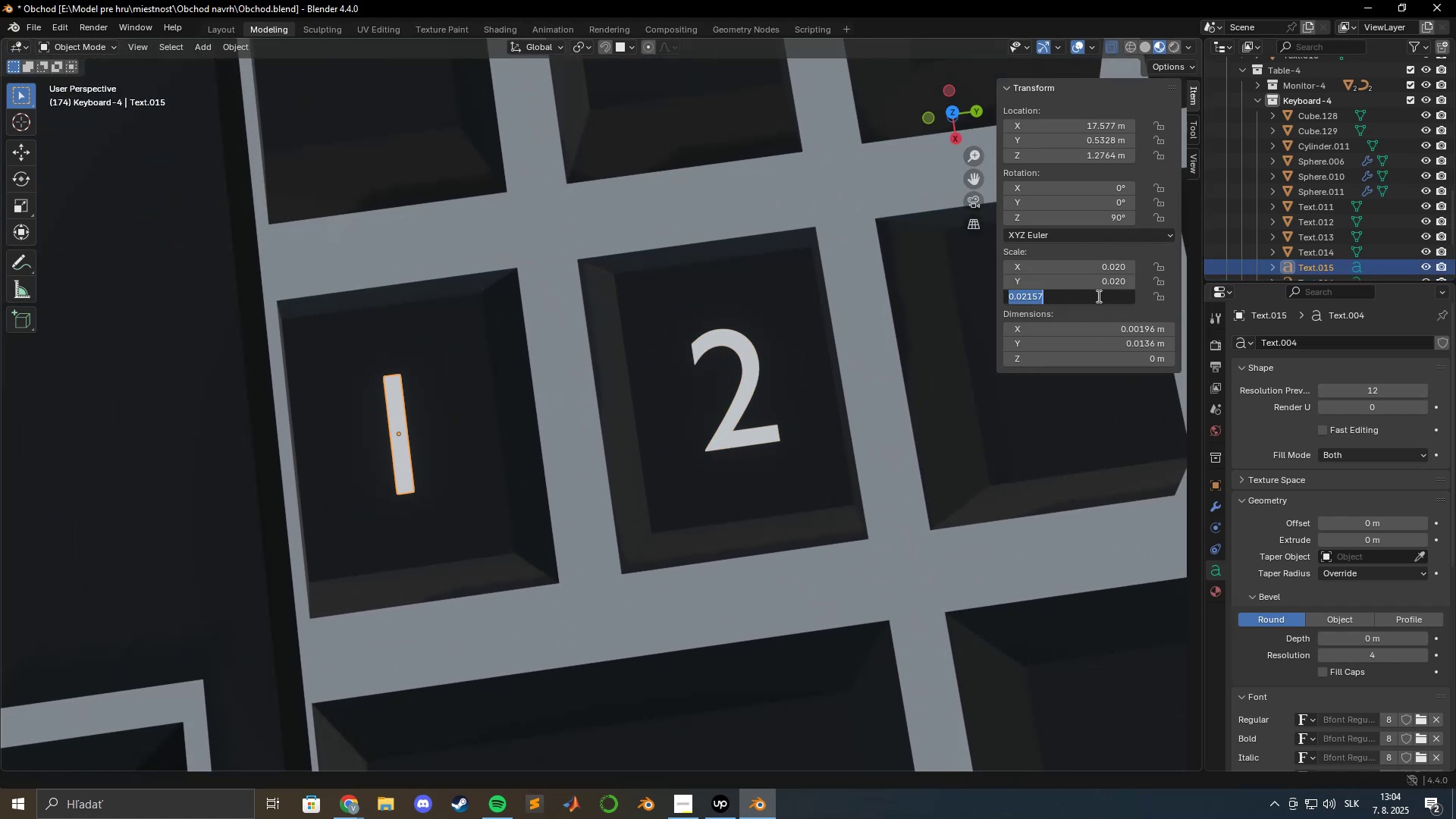 
key(Control+V)
 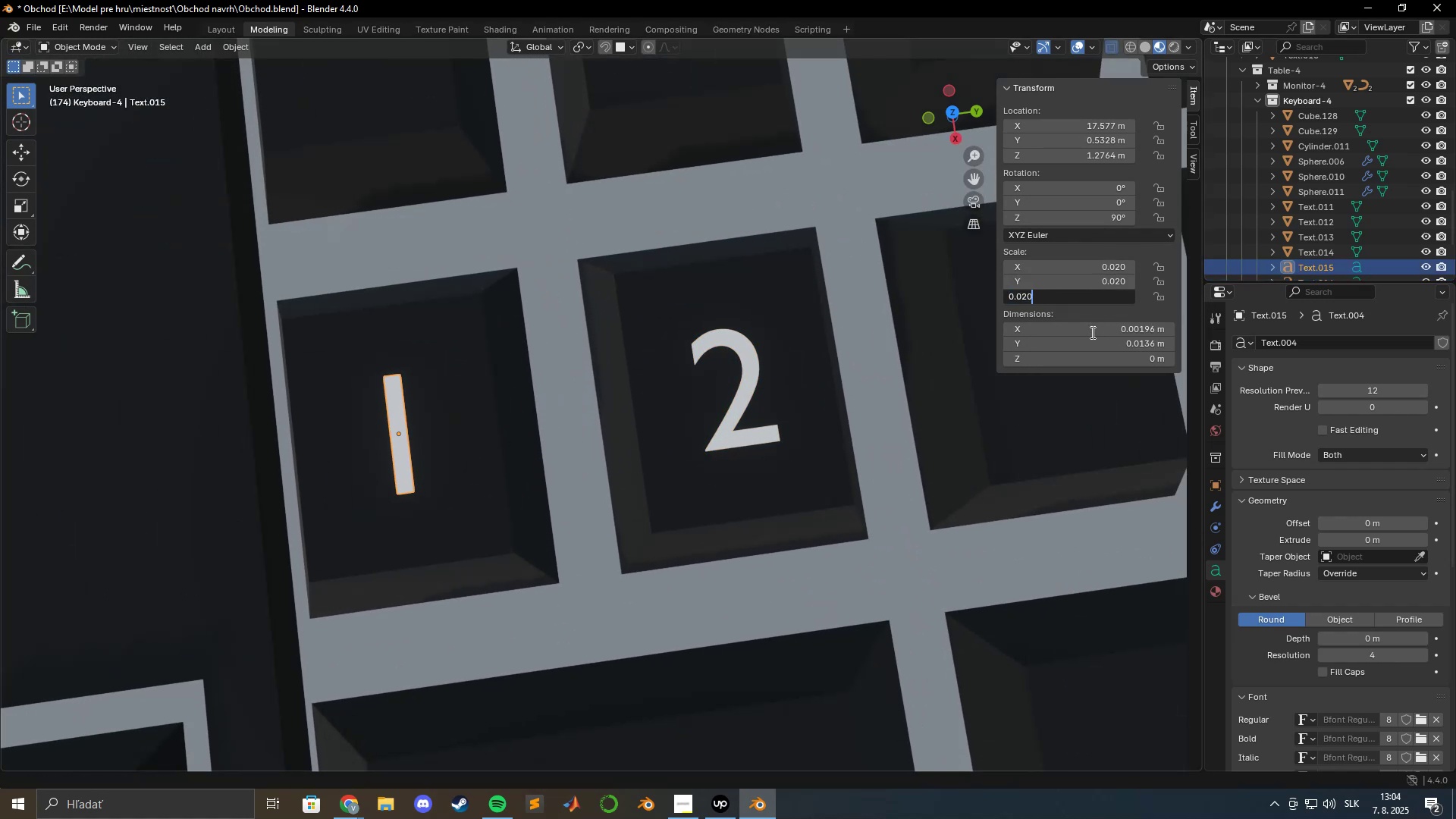 
left_click_drag(start_coordinate=[923, 387], to_coordinate=[920, 391])
 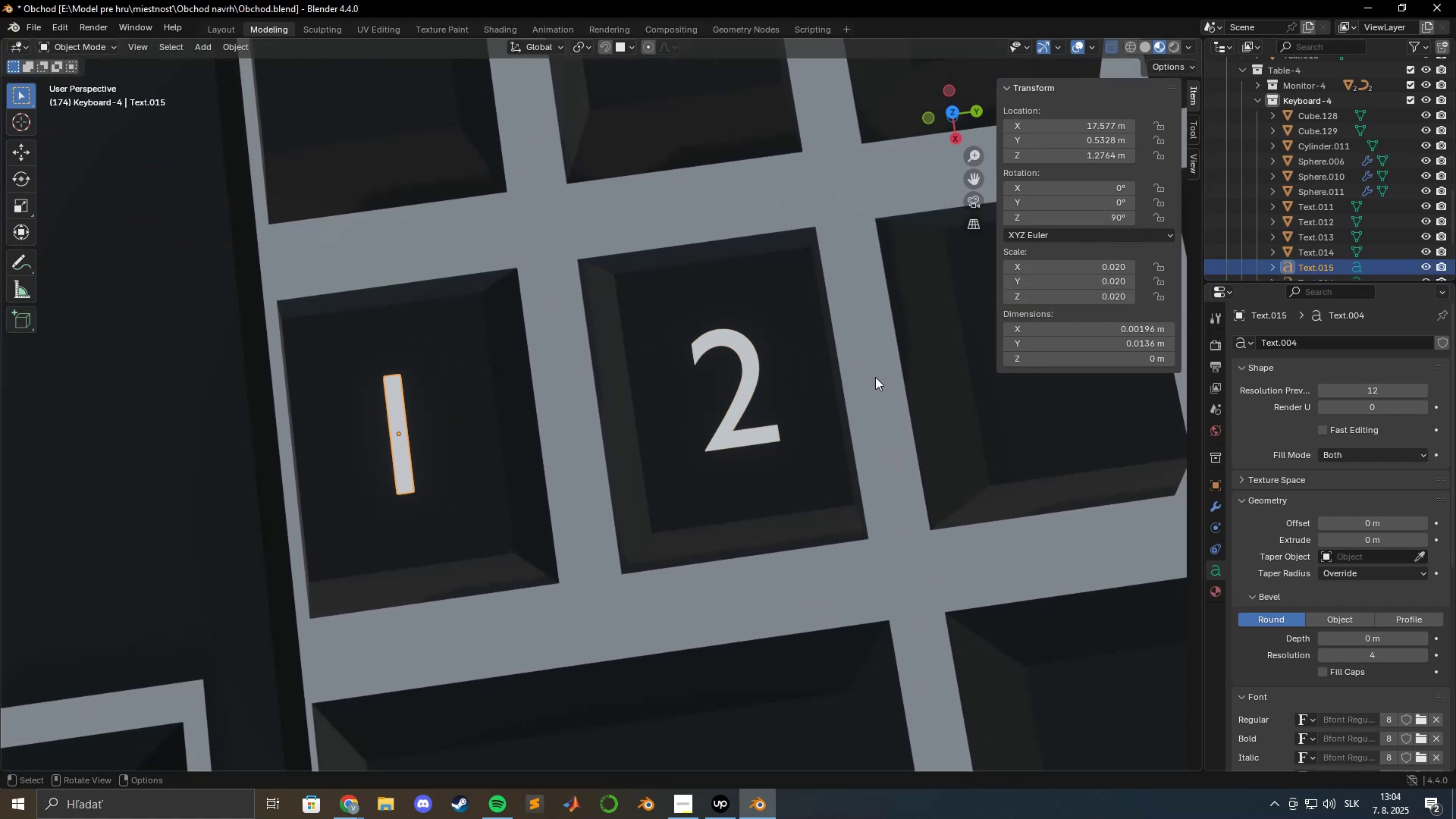 
hold_key(key=ShiftLeft, duration=0.41)
 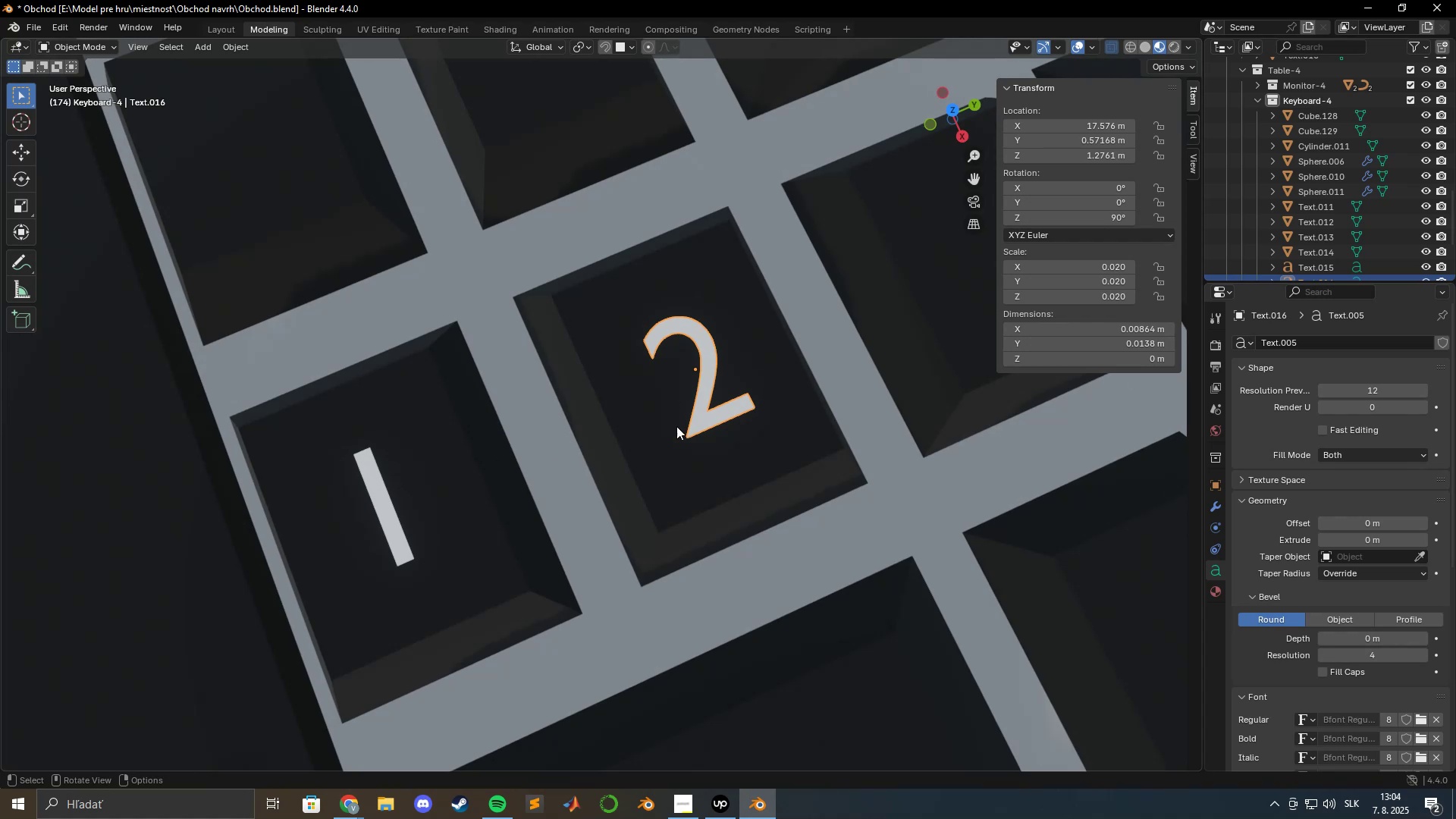 
right_click([697, 381])
 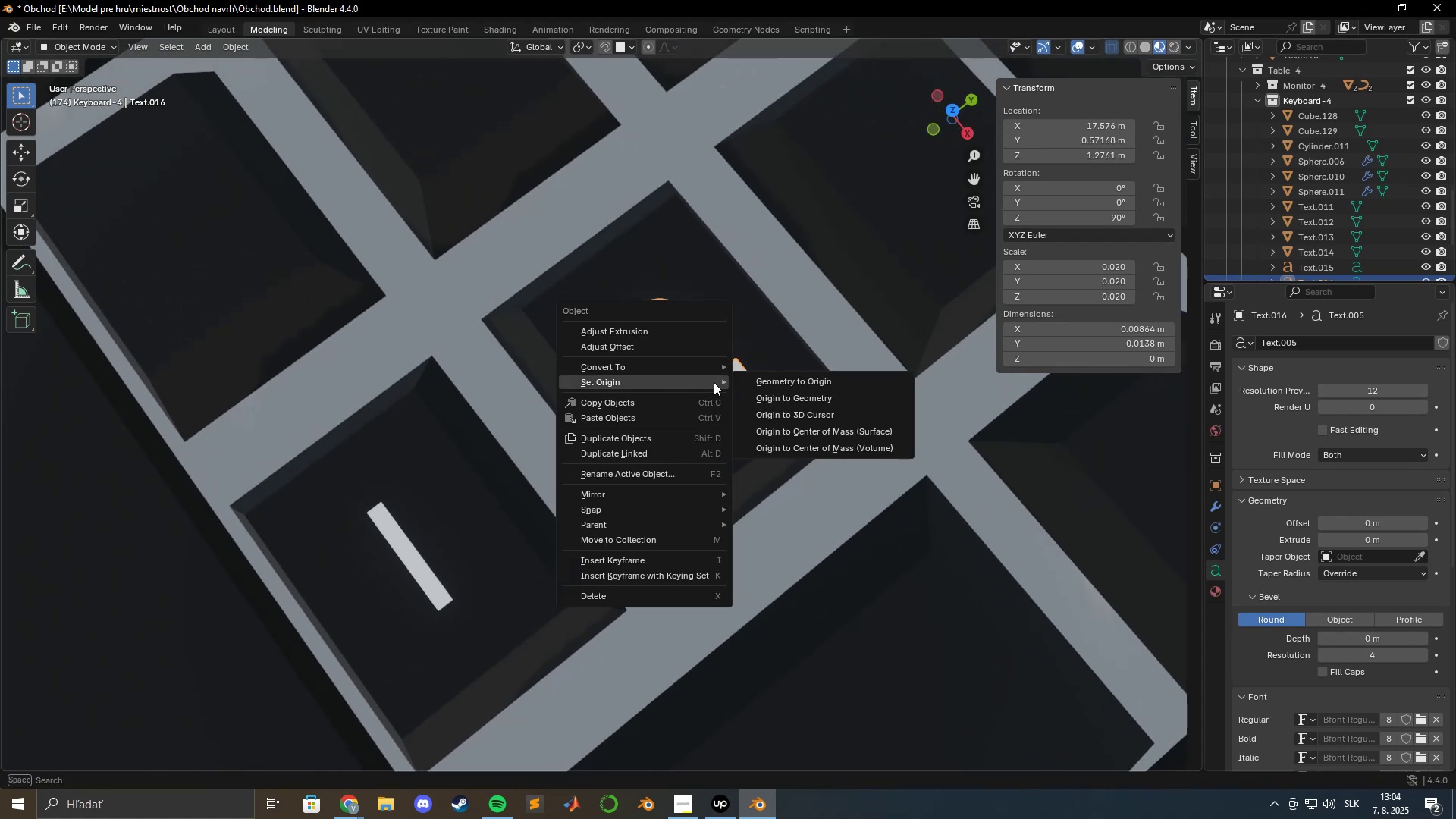 
left_click([770, 392])
 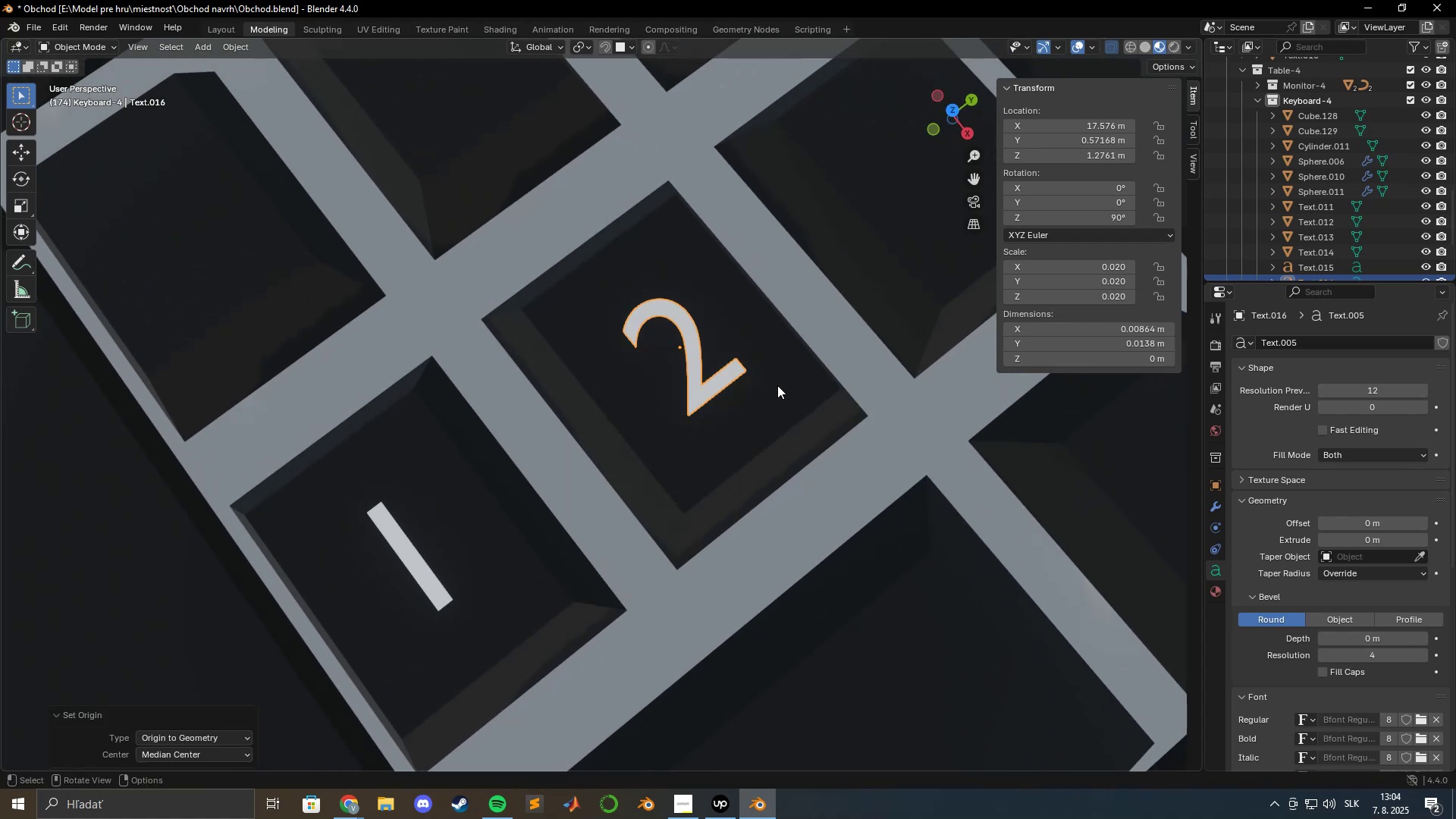 
scroll: coordinate [771, 382], scroll_direction: up, amount: 4.0
 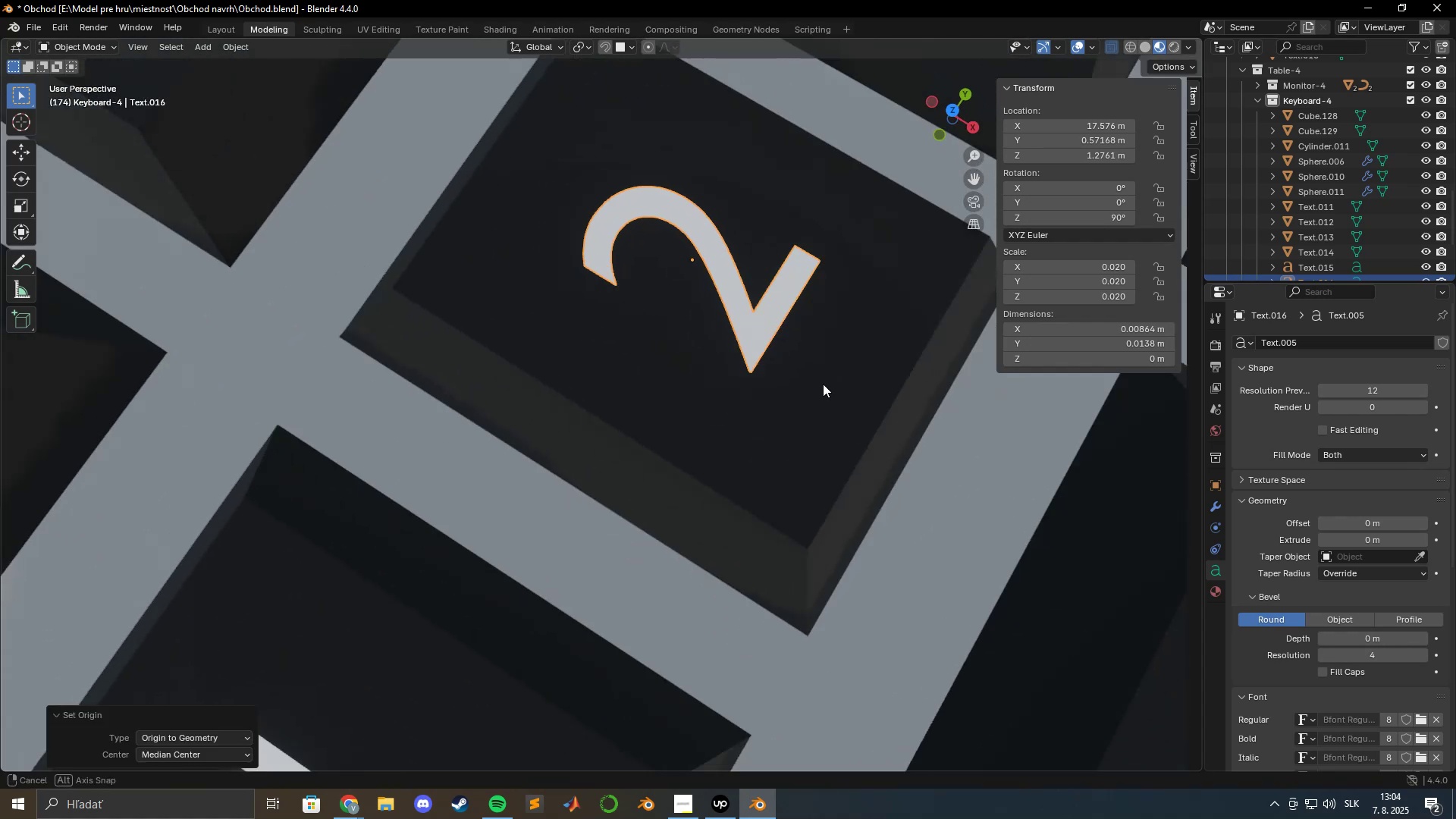 
hold_key(key=ShiftLeft, duration=0.37)
 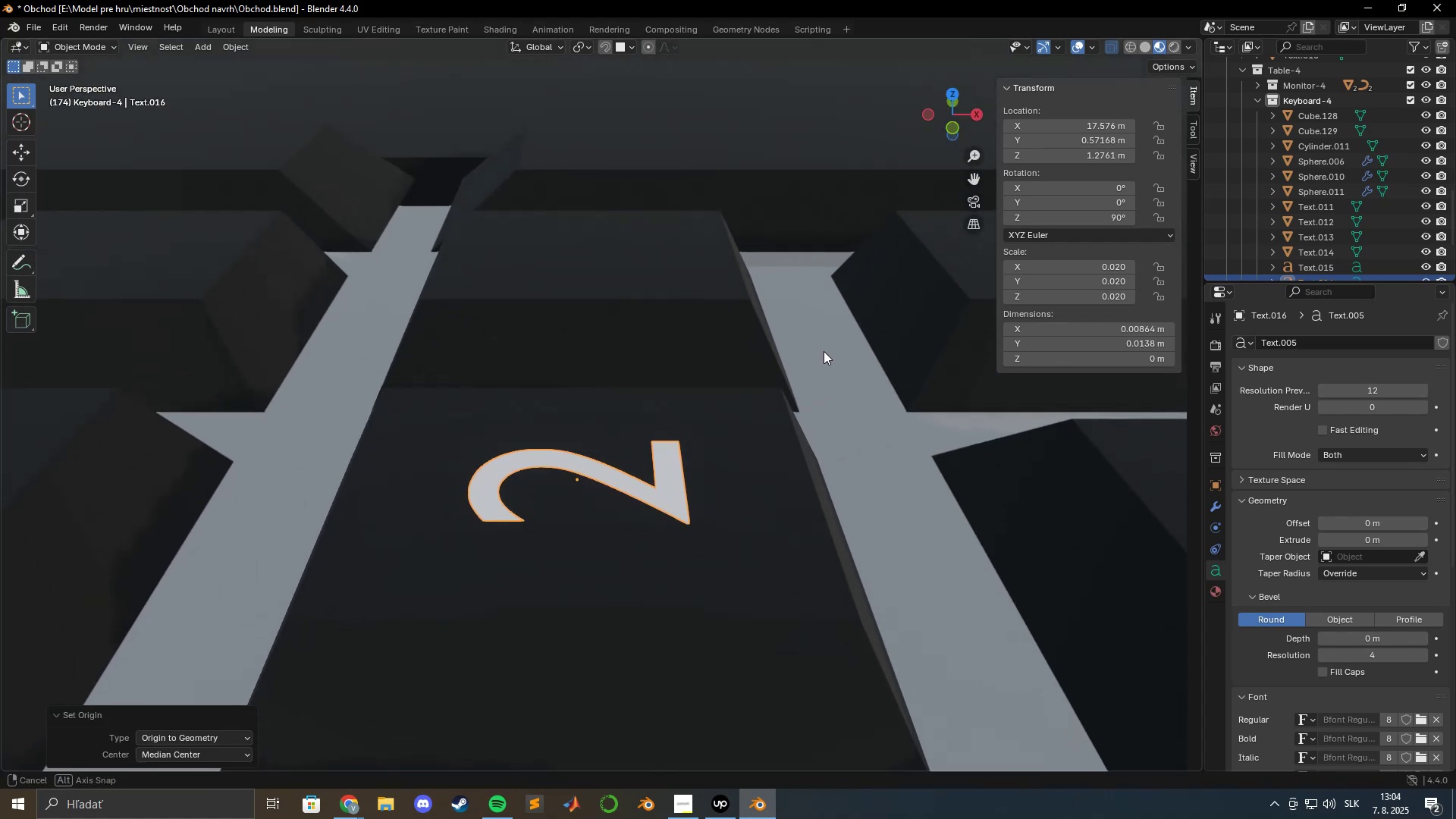 
scroll: coordinate [770, 427], scroll_direction: down, amount: 7.0
 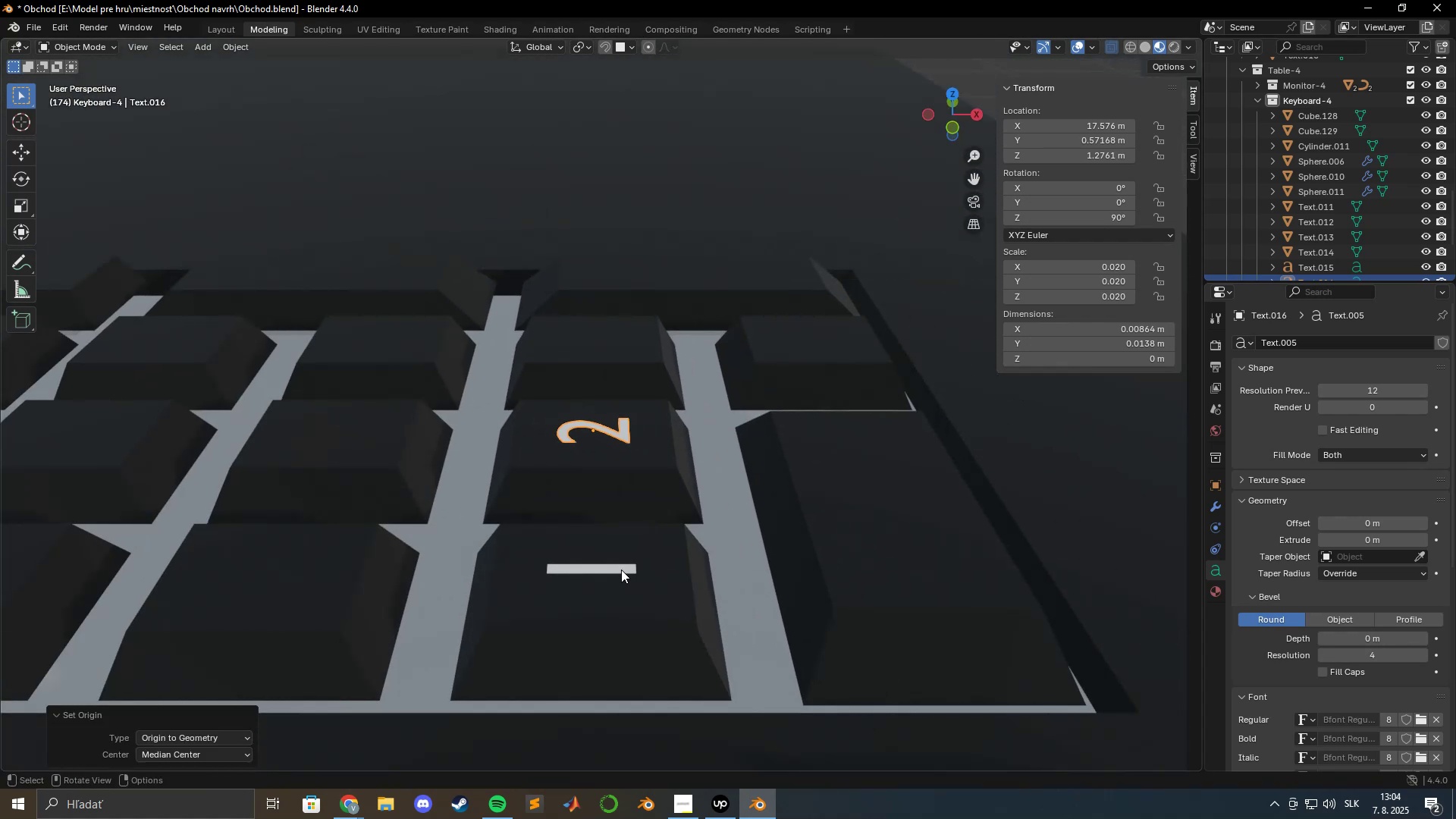 
left_click([620, 569])
 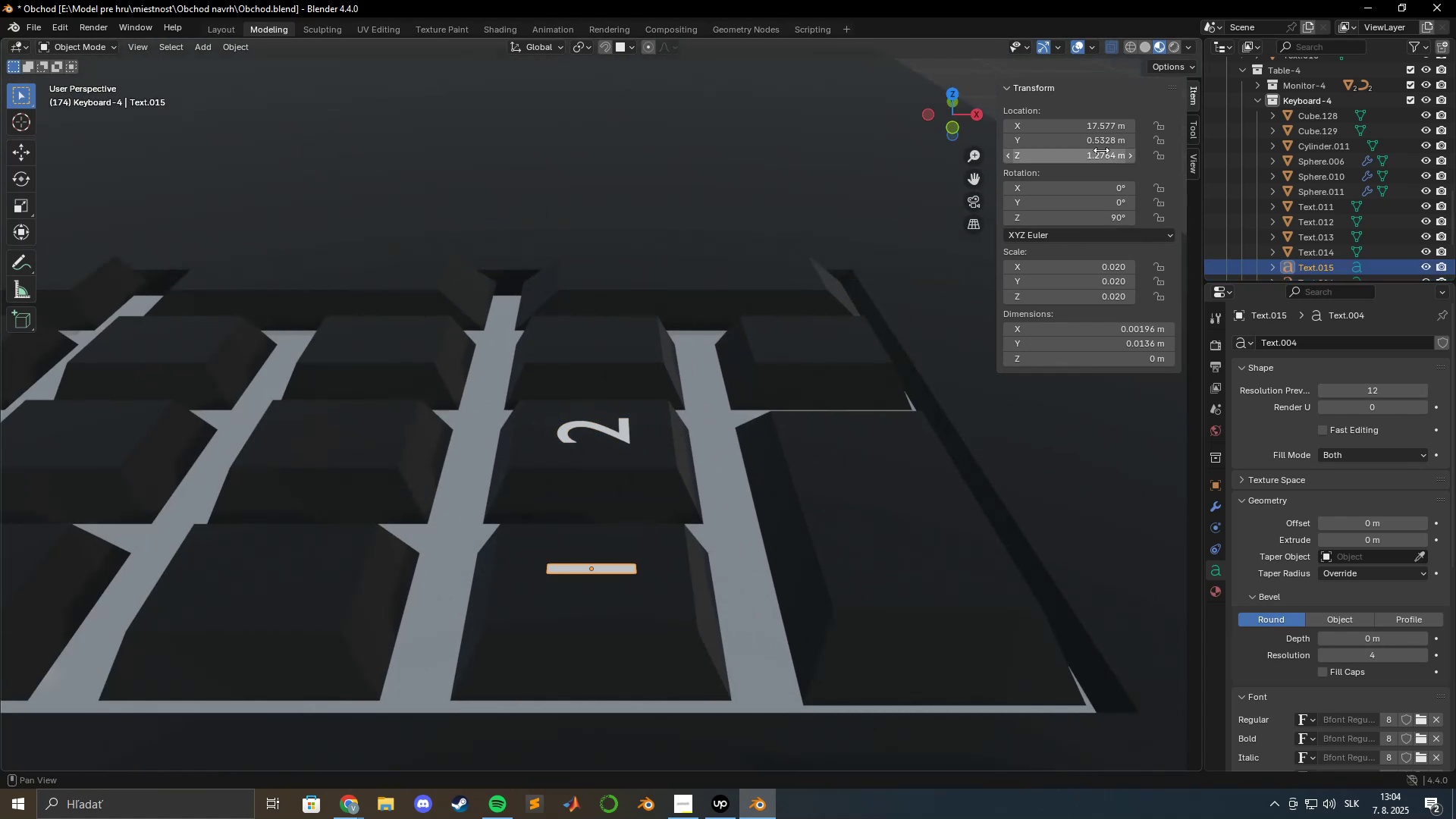 
left_click([1102, 155])
 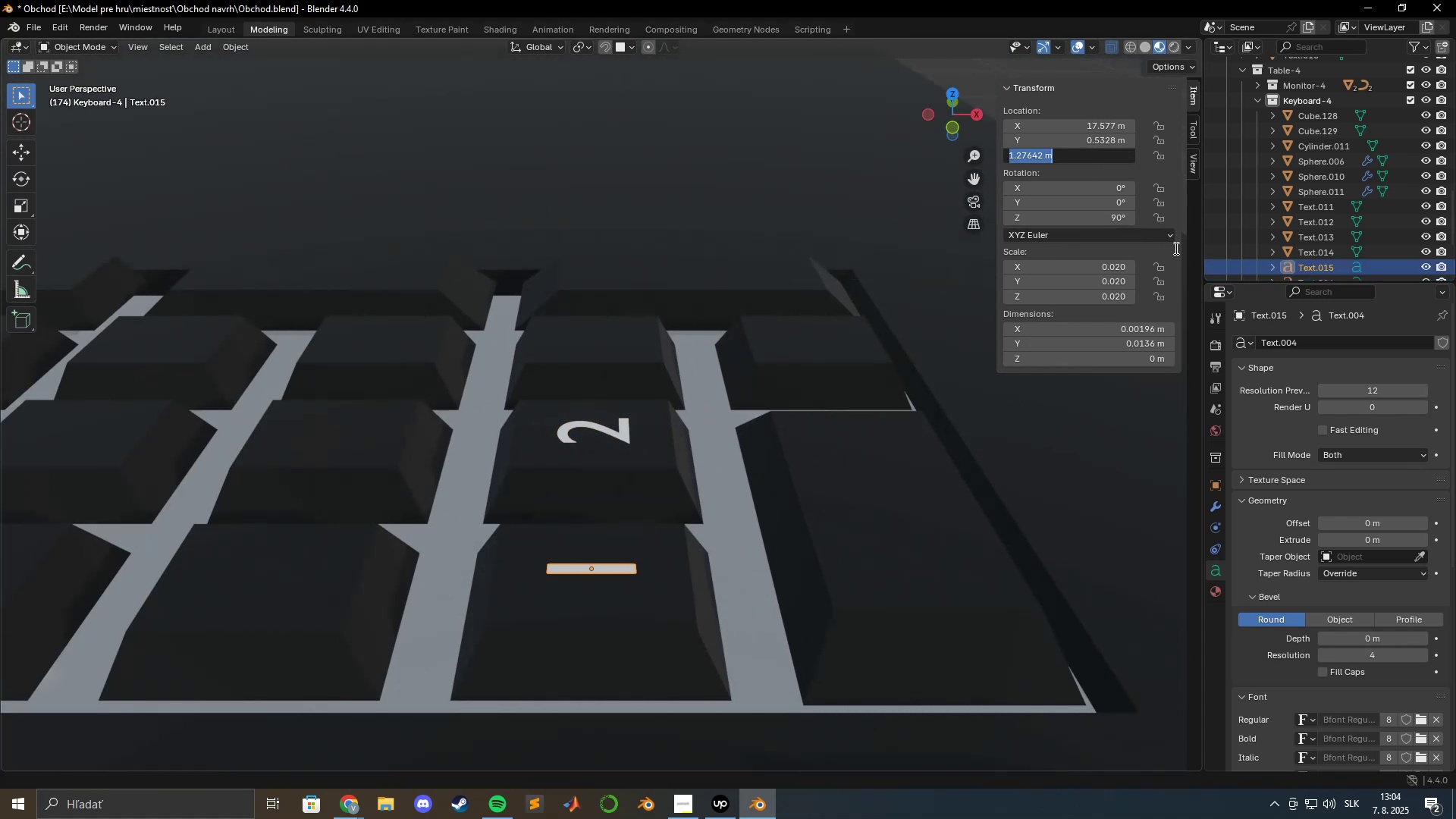 
key(Control+C)
 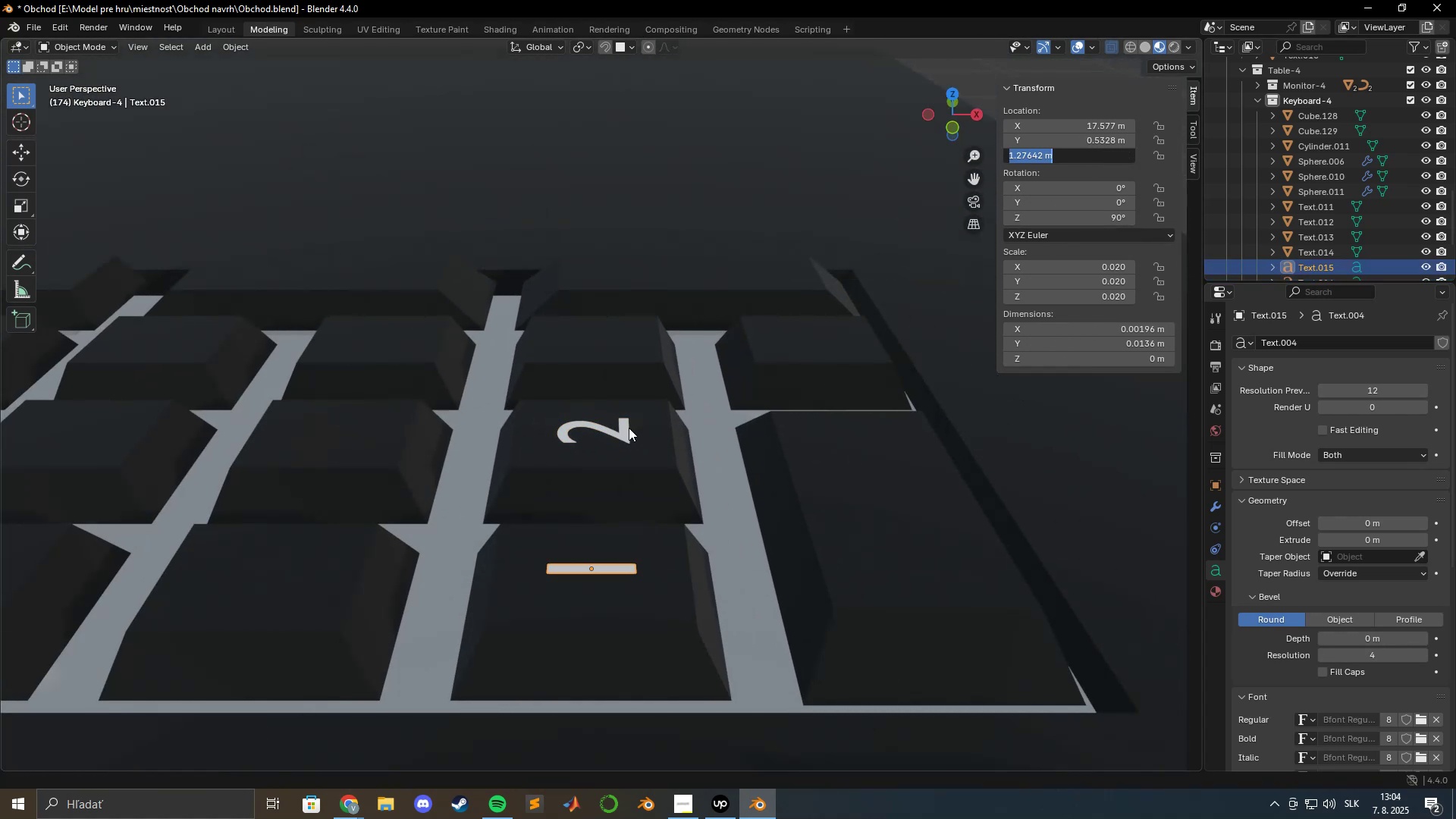 
double_click([619, 431])
 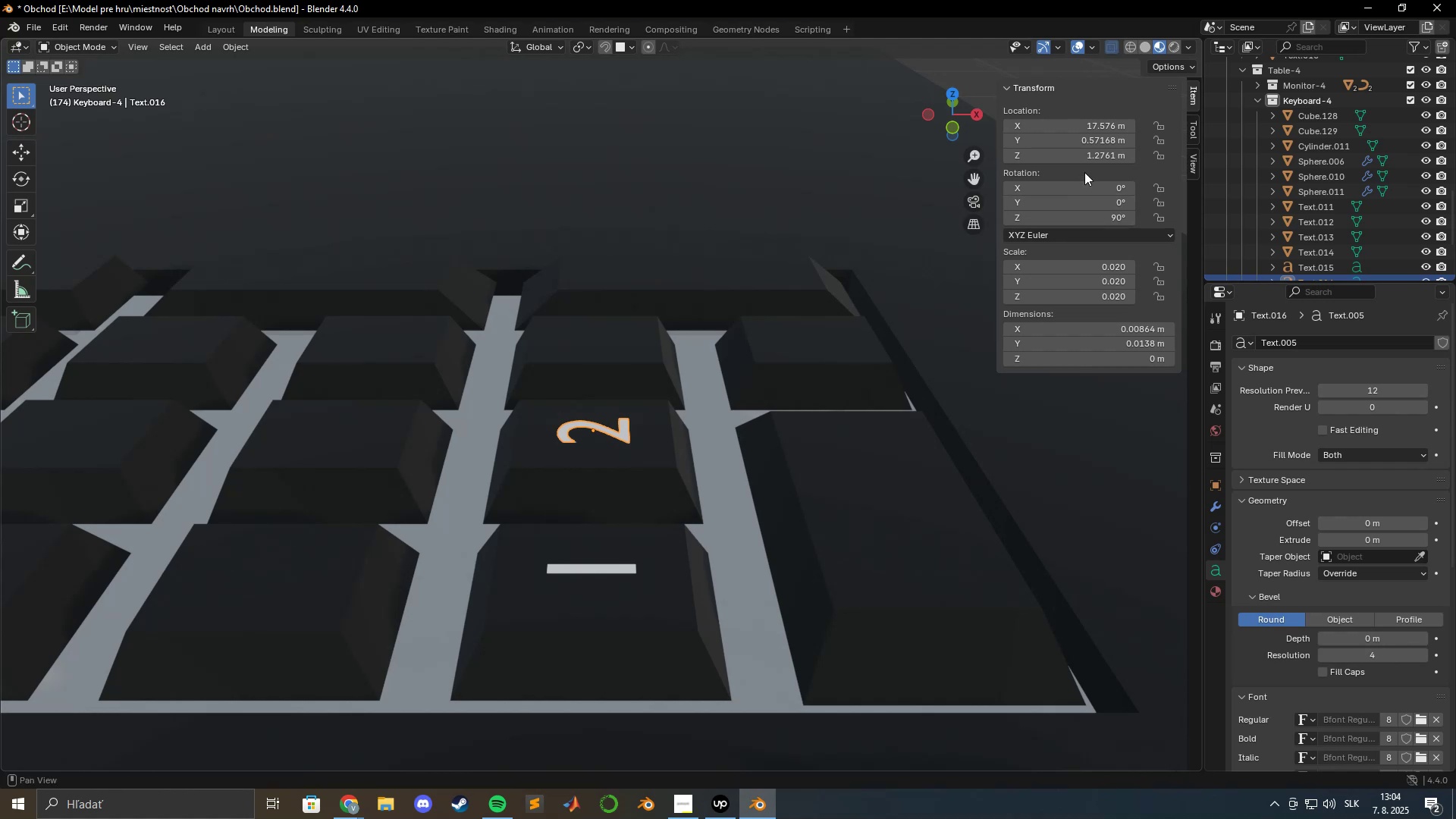 
left_click([1084, 156])
 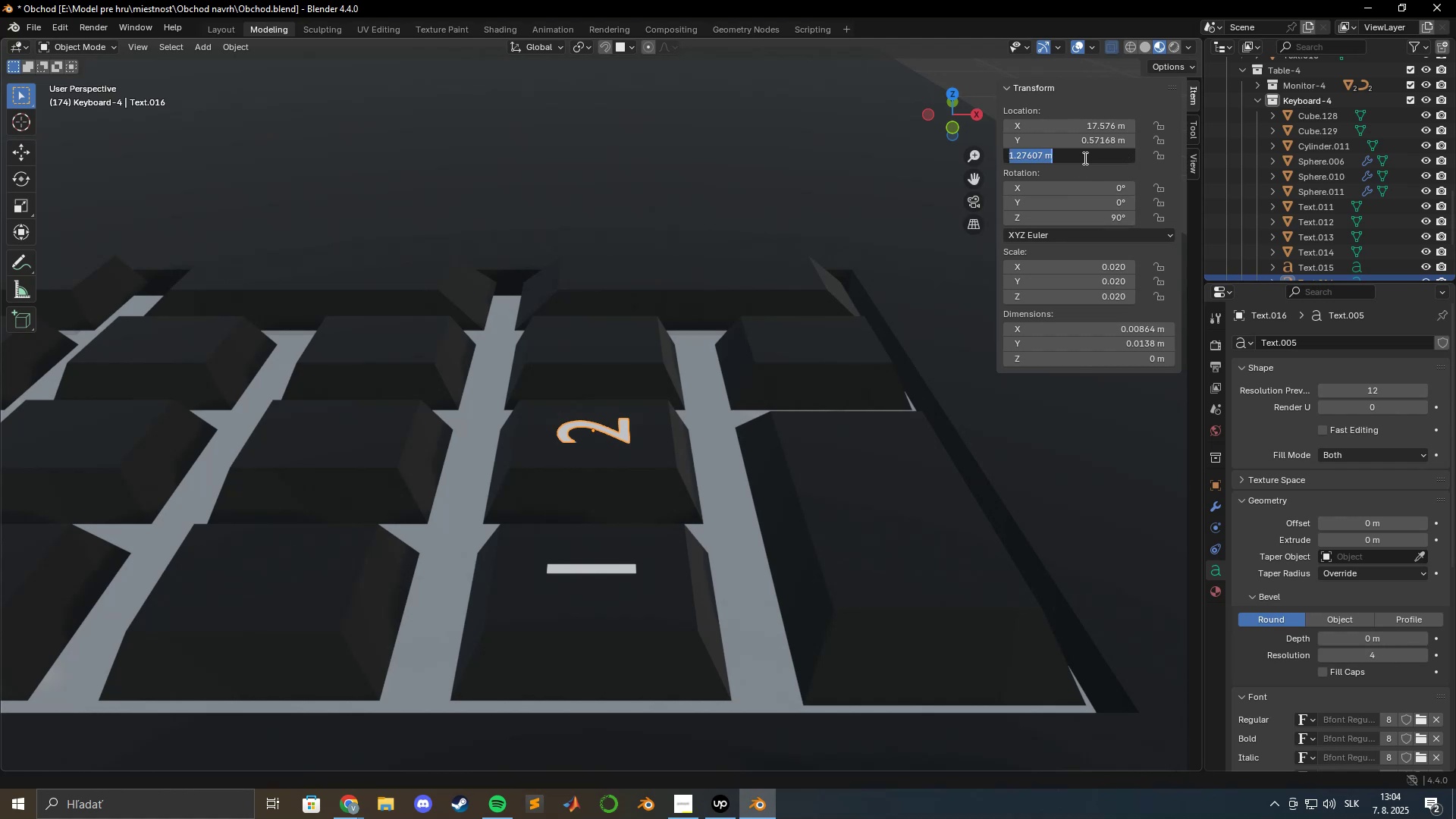 
key(Control+ControlLeft)
 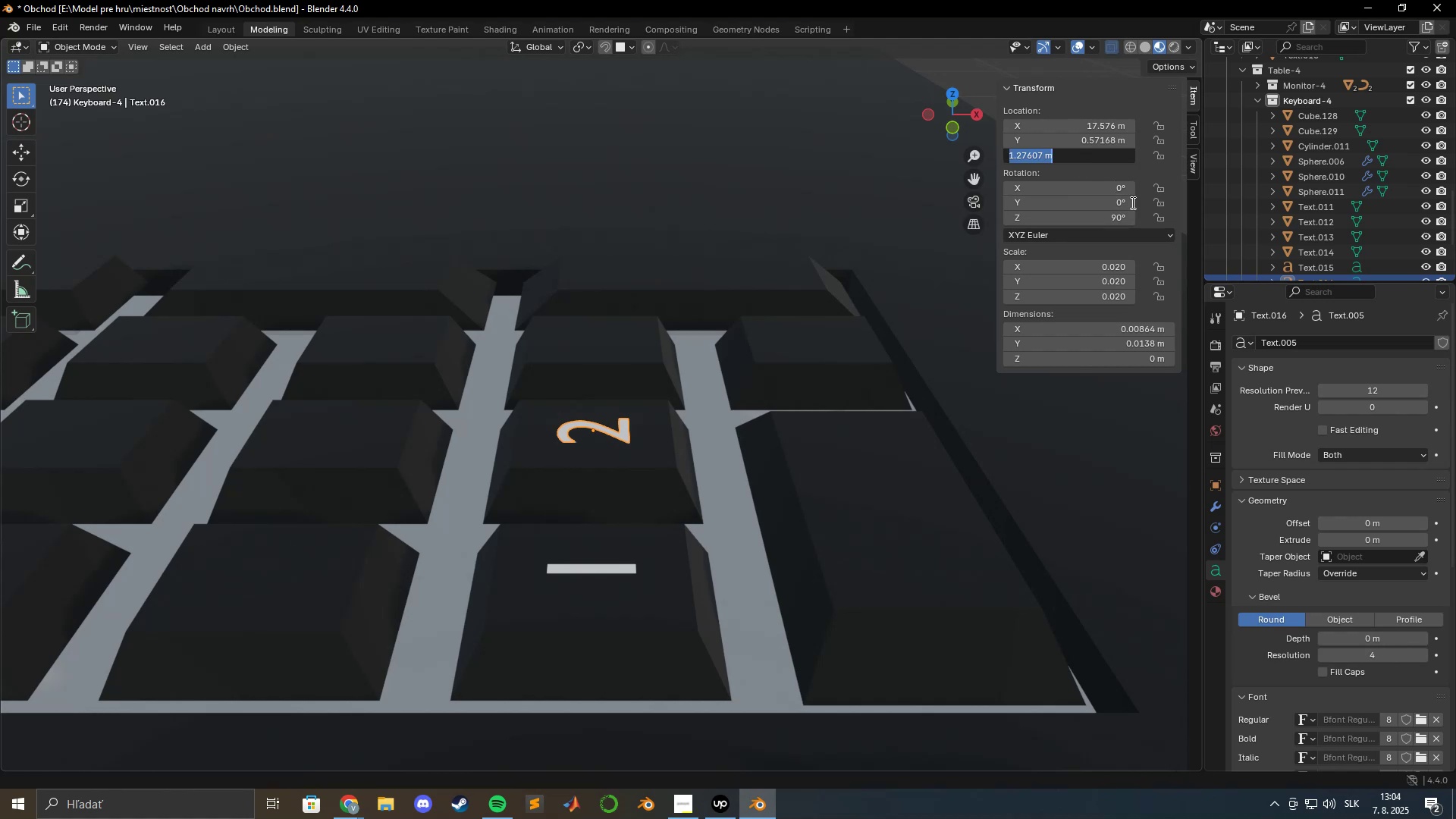 
key(Control+V)
 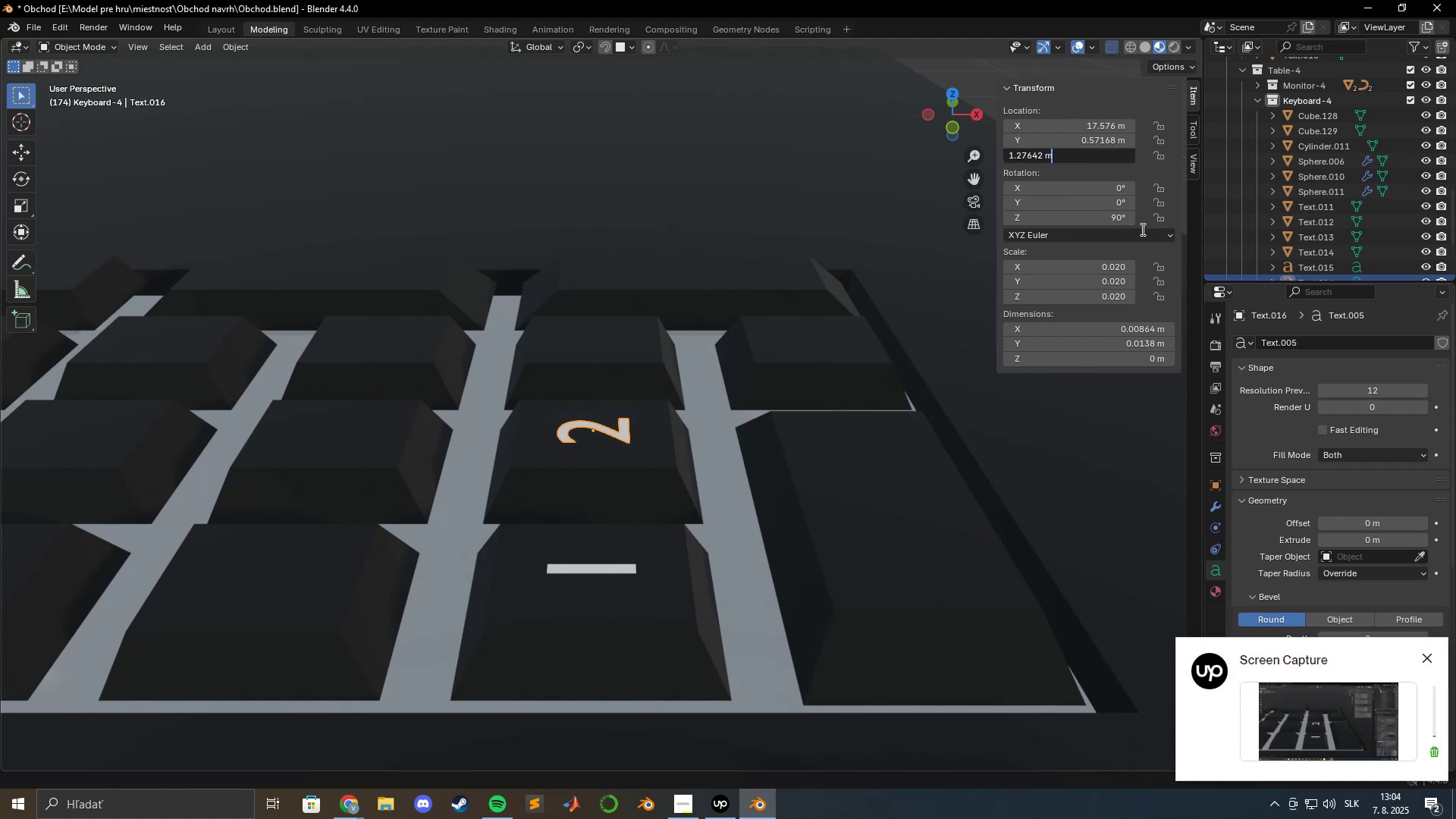 
key(Enter)
 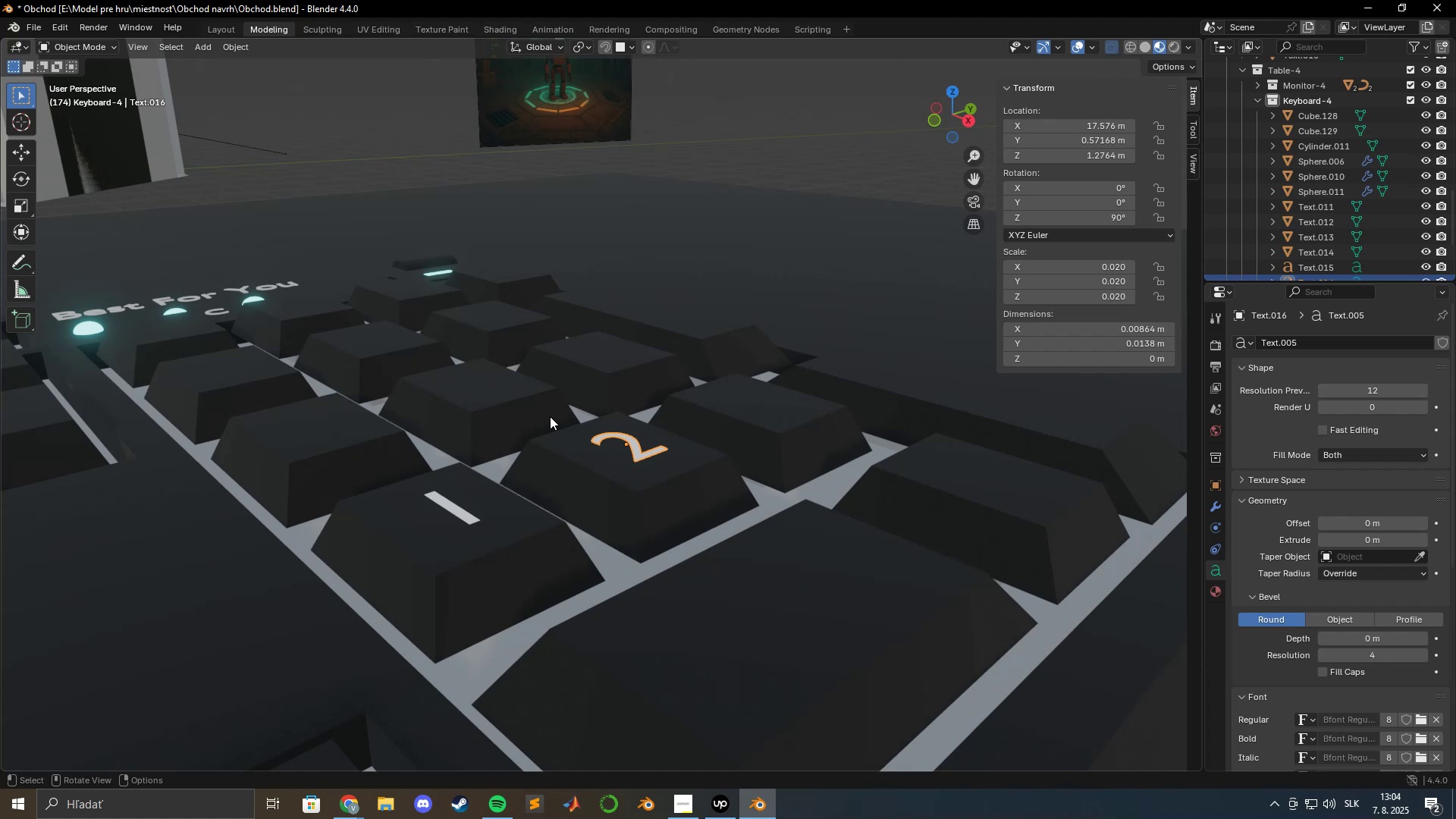 
wait(42.76)
 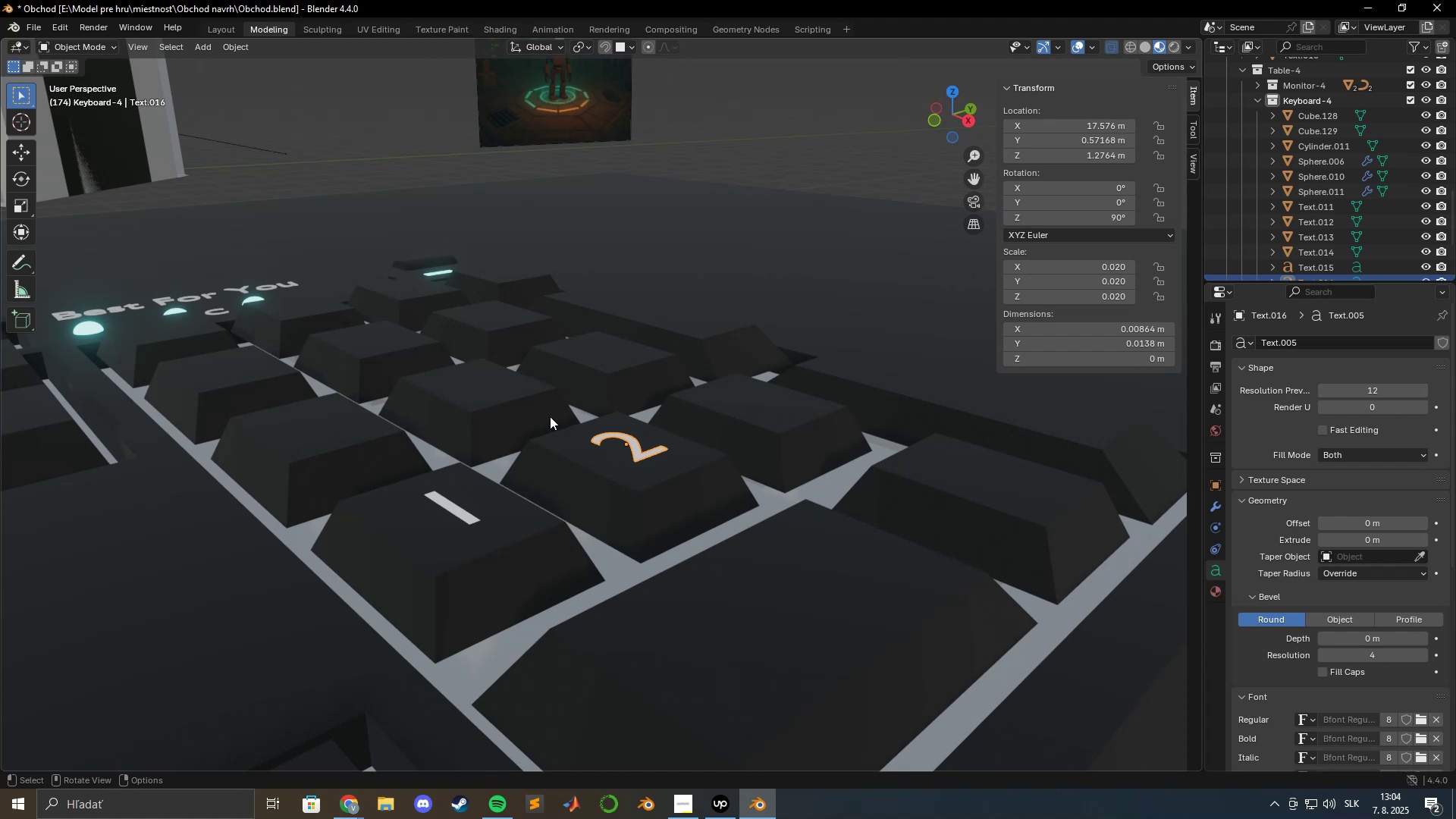 
scroll: coordinate [684, 546], scroll_direction: up, amount: 3.0
 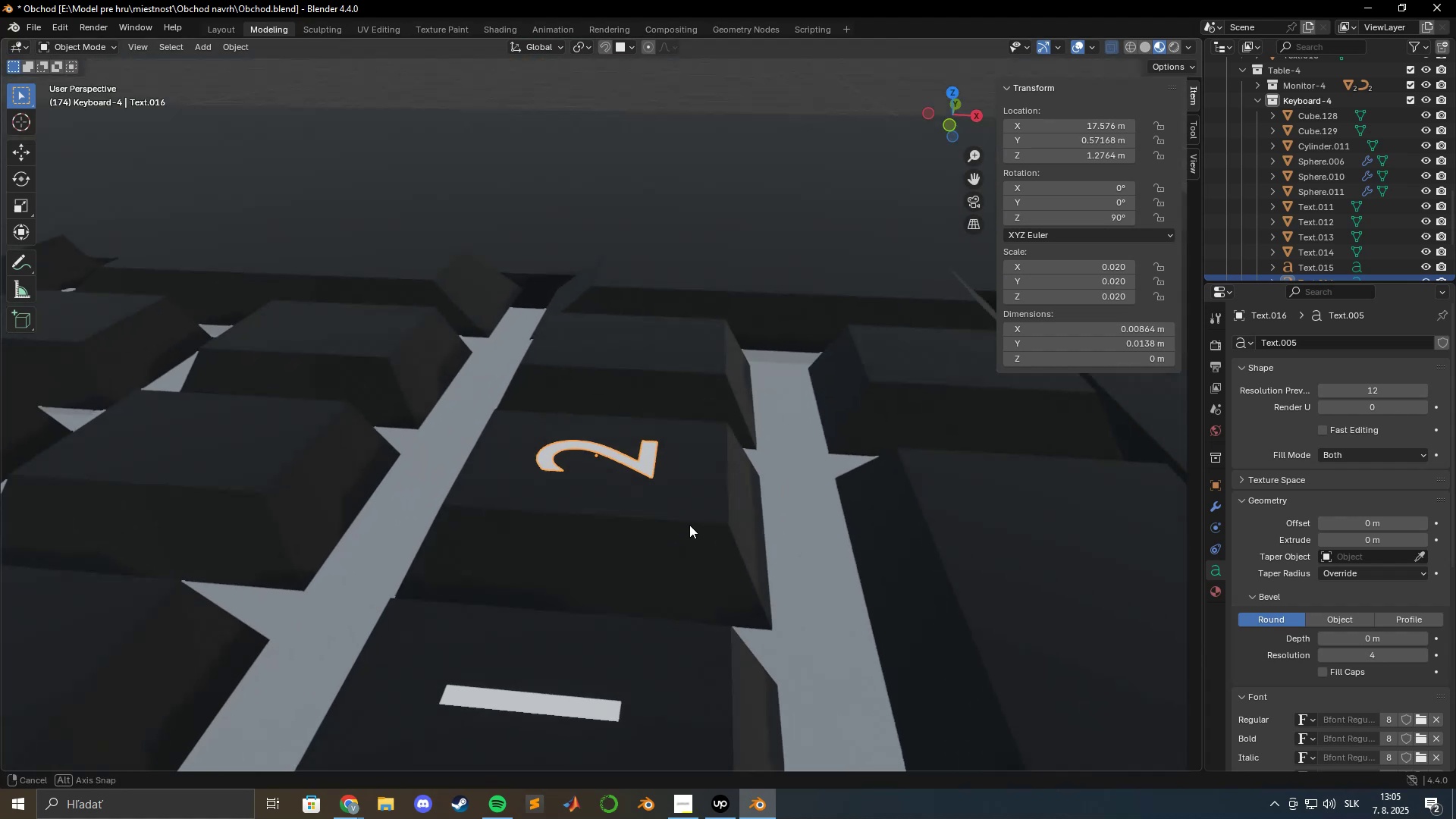 
hold_key(key=ShiftLeft, duration=0.53)
 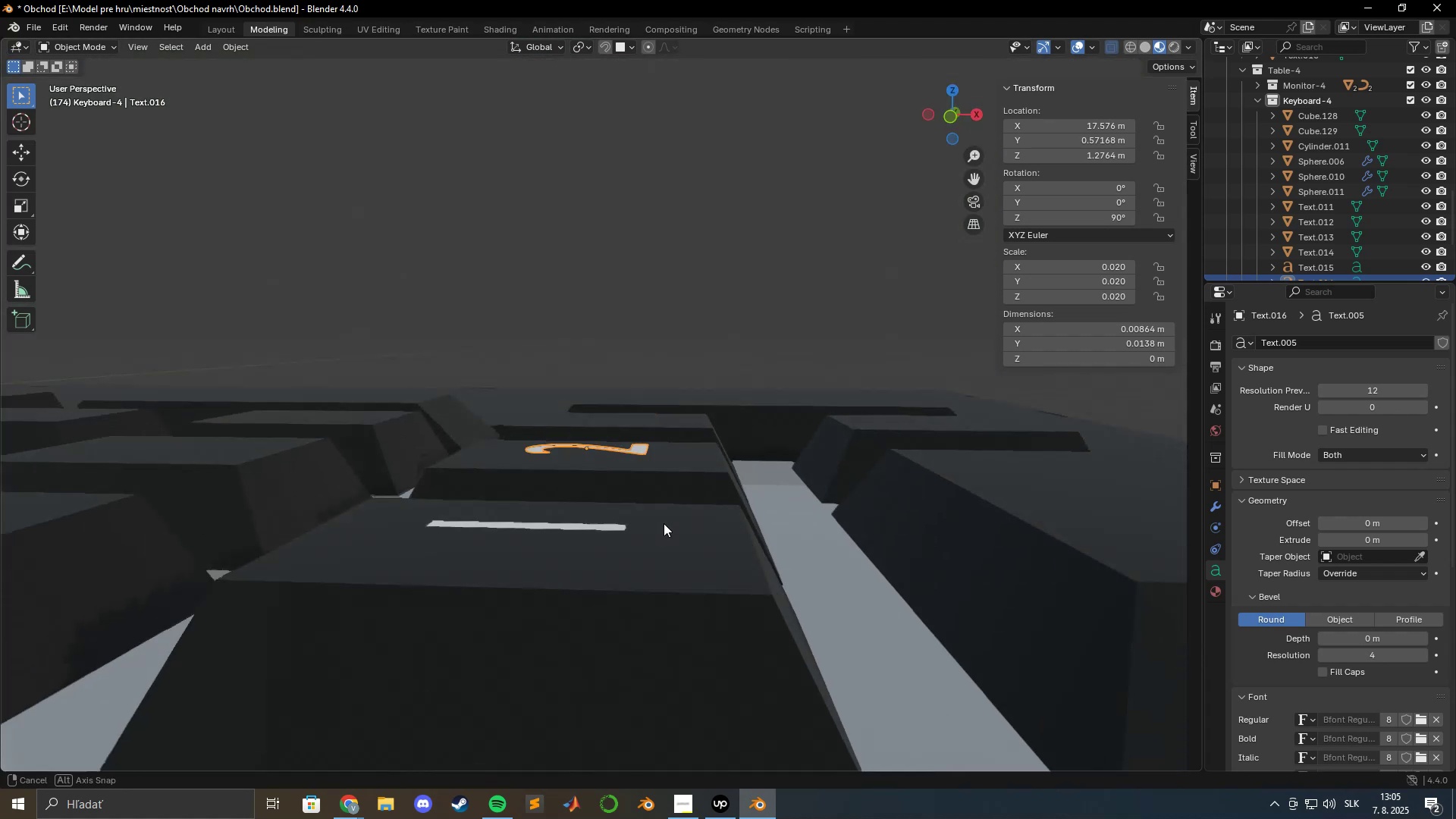 
hold_key(key=ShiftLeft, duration=0.38)
 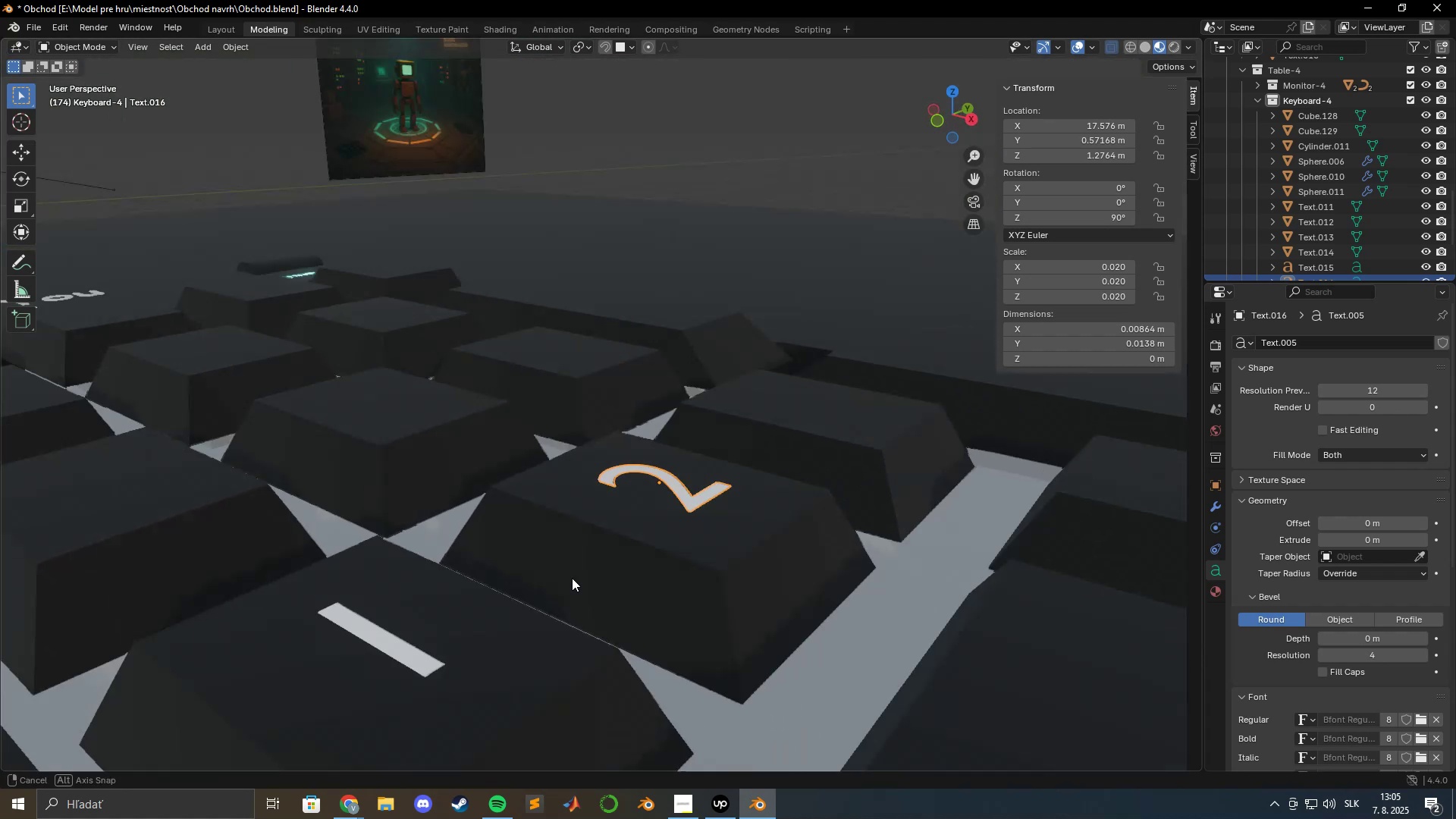 
hold_key(key=ShiftLeft, duration=0.57)
 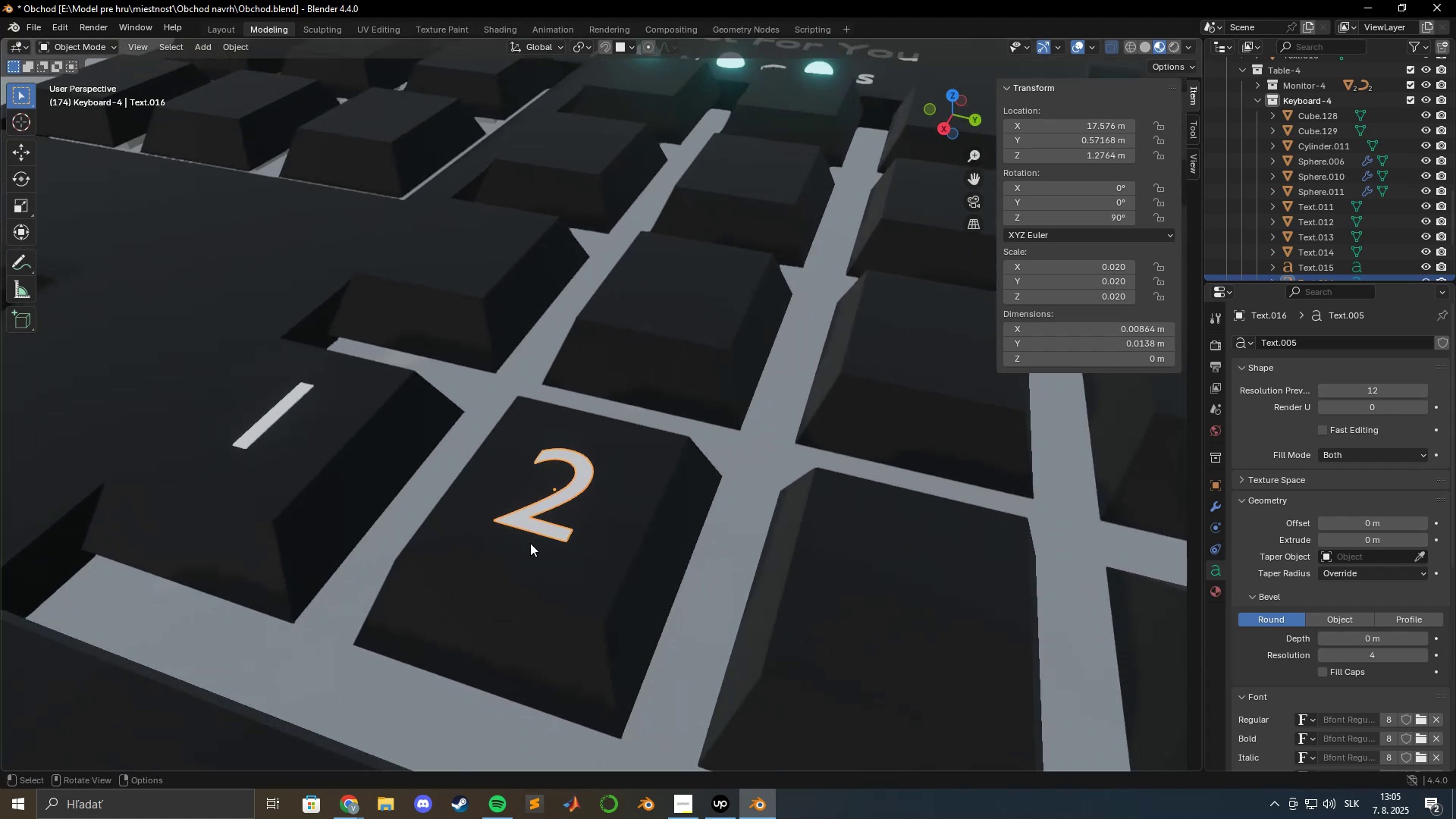 
scroll: coordinate [723, 566], scroll_direction: down, amount: 7.0
 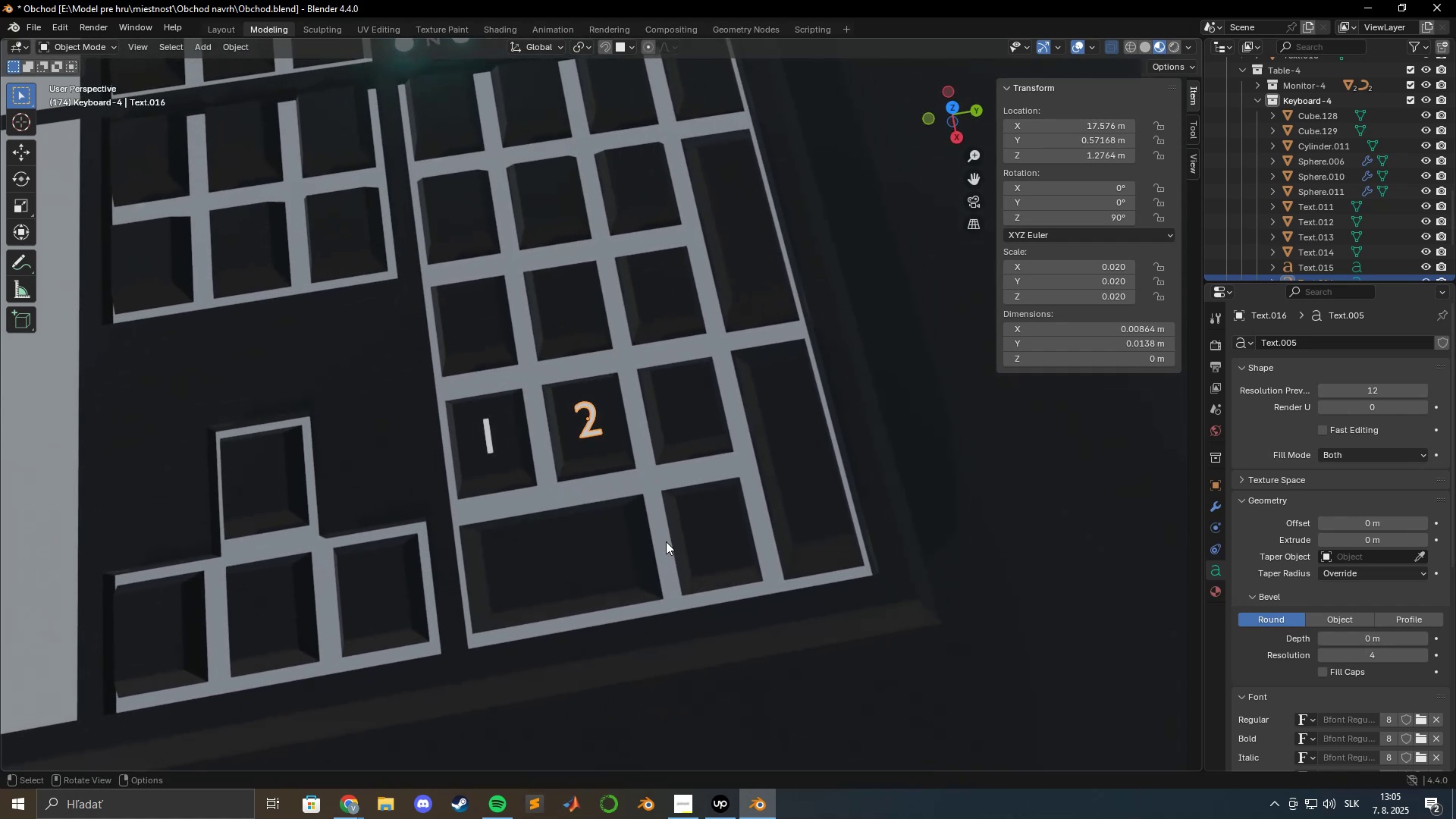 
type(7gxy)
 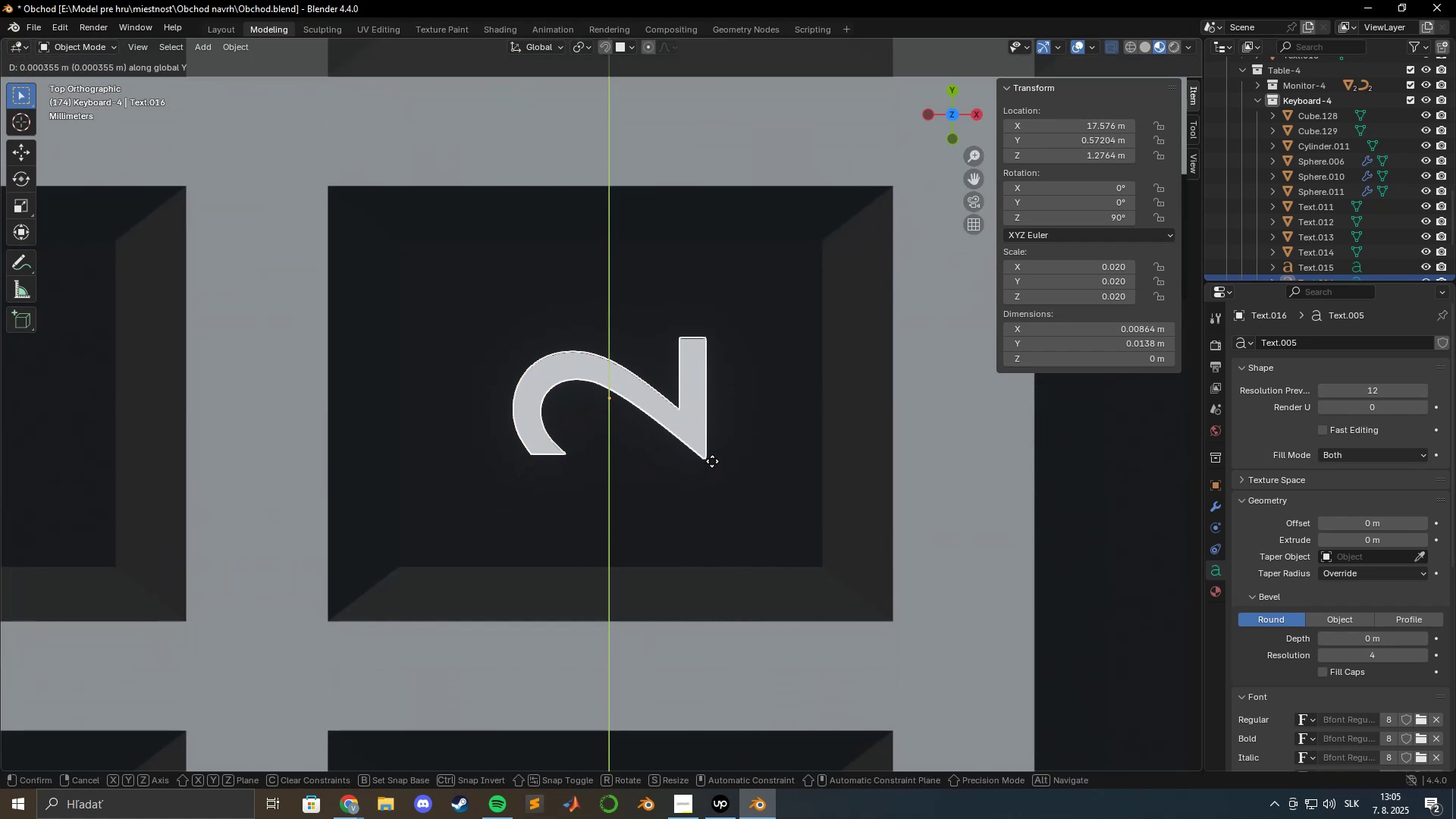 
scroll: coordinate [656, 461], scroll_direction: up, amount: 9.0
 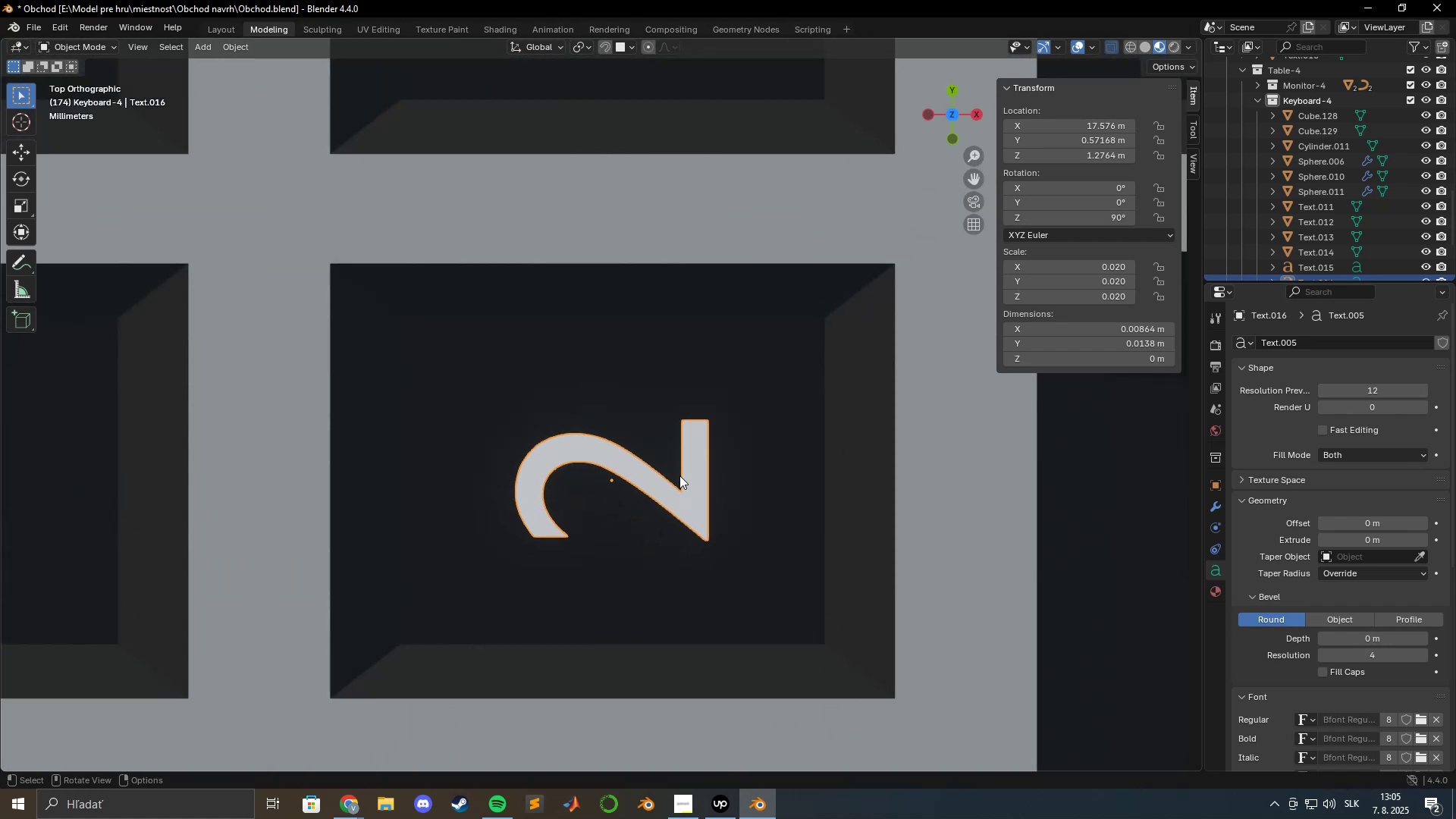 
hold_key(key=ShiftLeft, duration=0.96)
 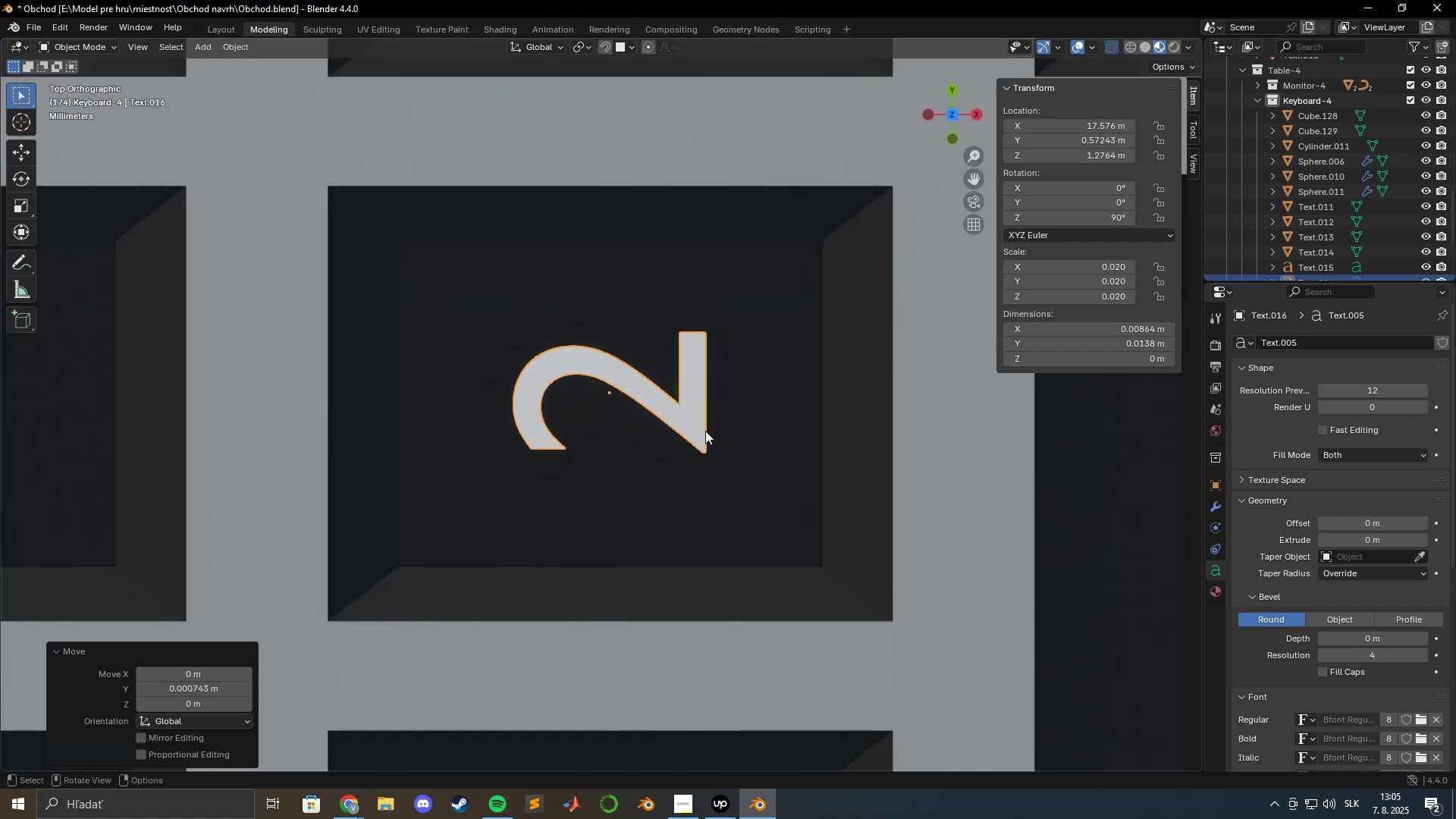 
scroll: coordinate [708, 447], scroll_direction: down, amount: 6.0
 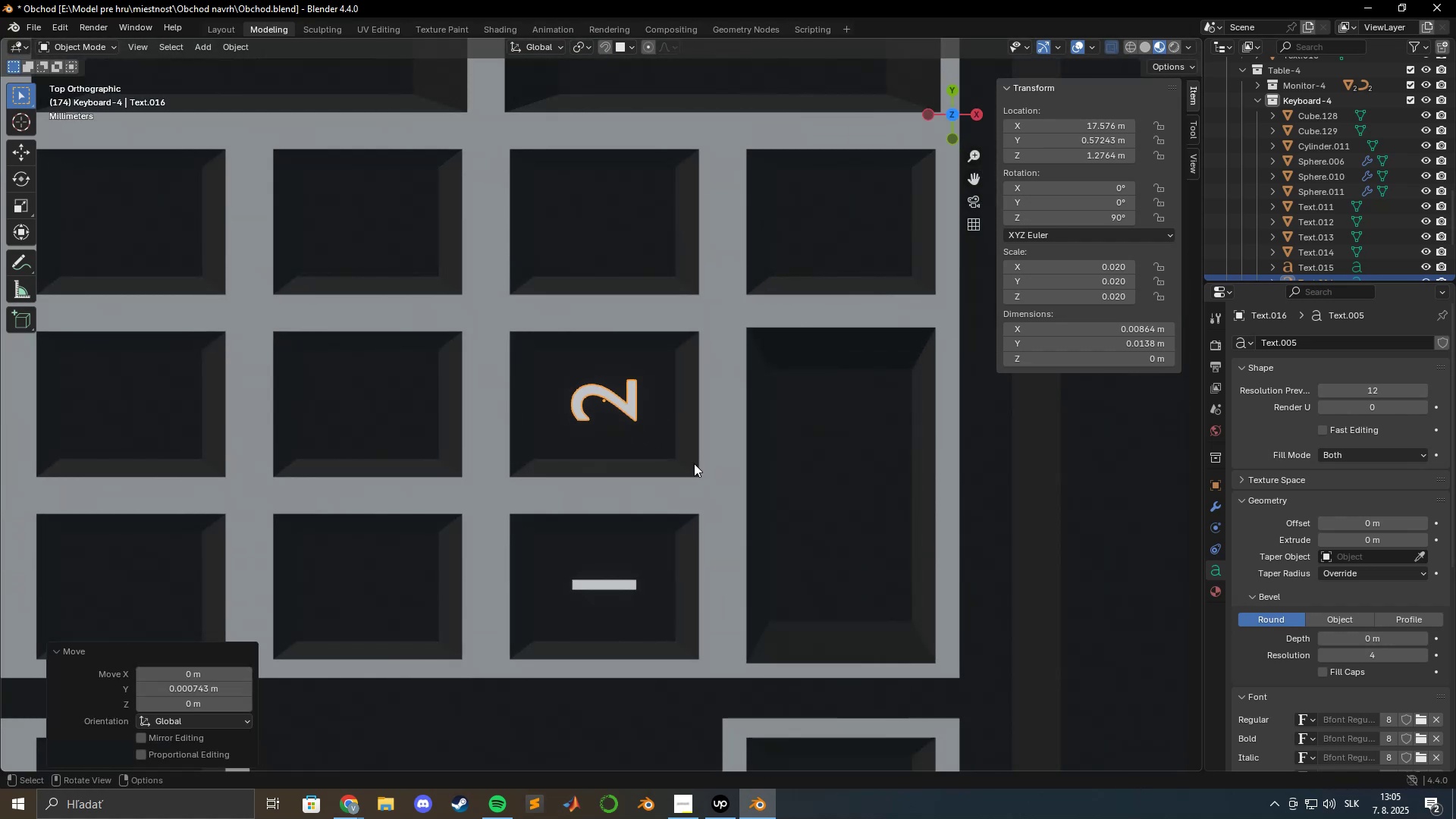 
left_click([654, 442])
 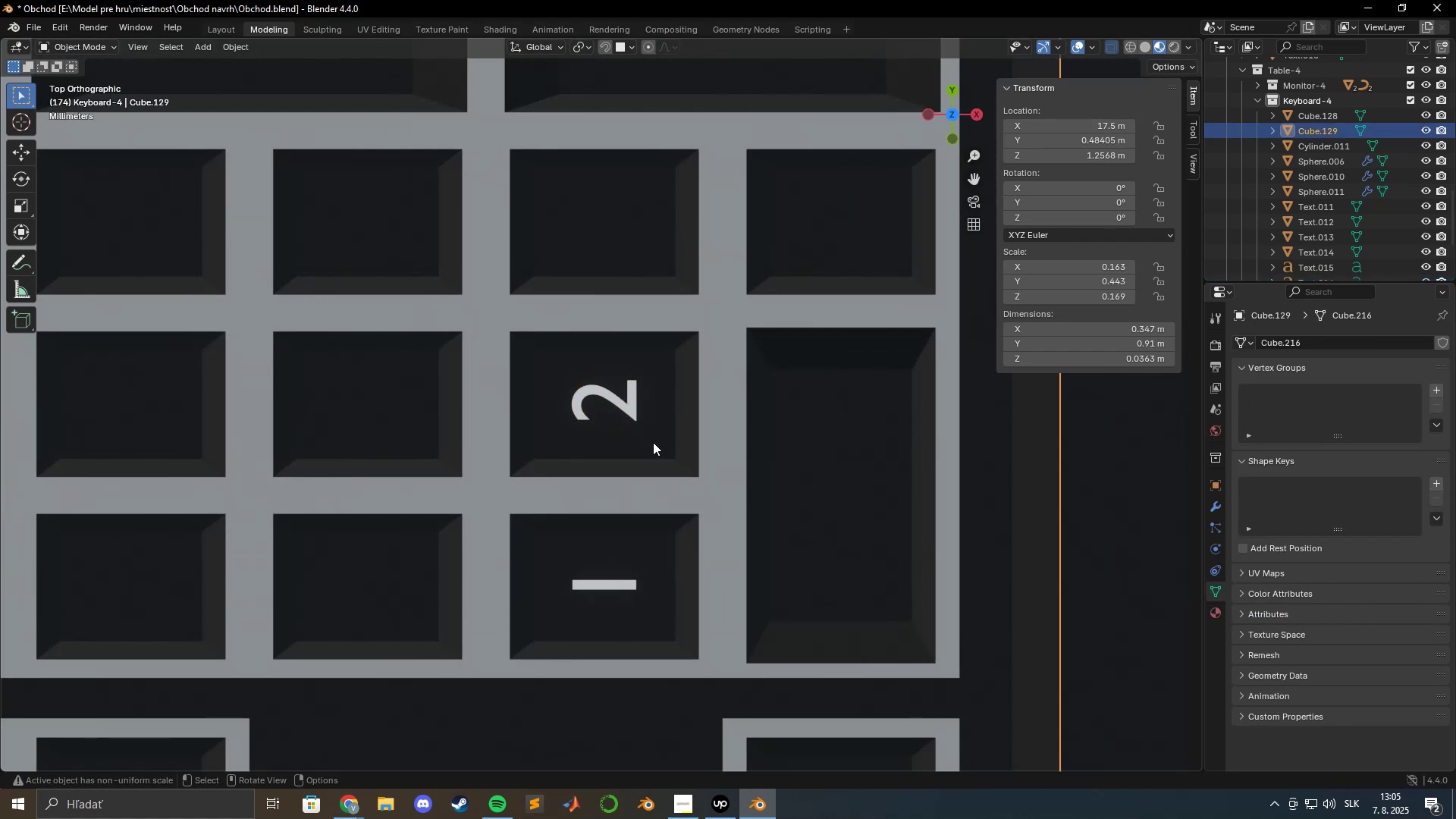 
left_click([652, 442])
 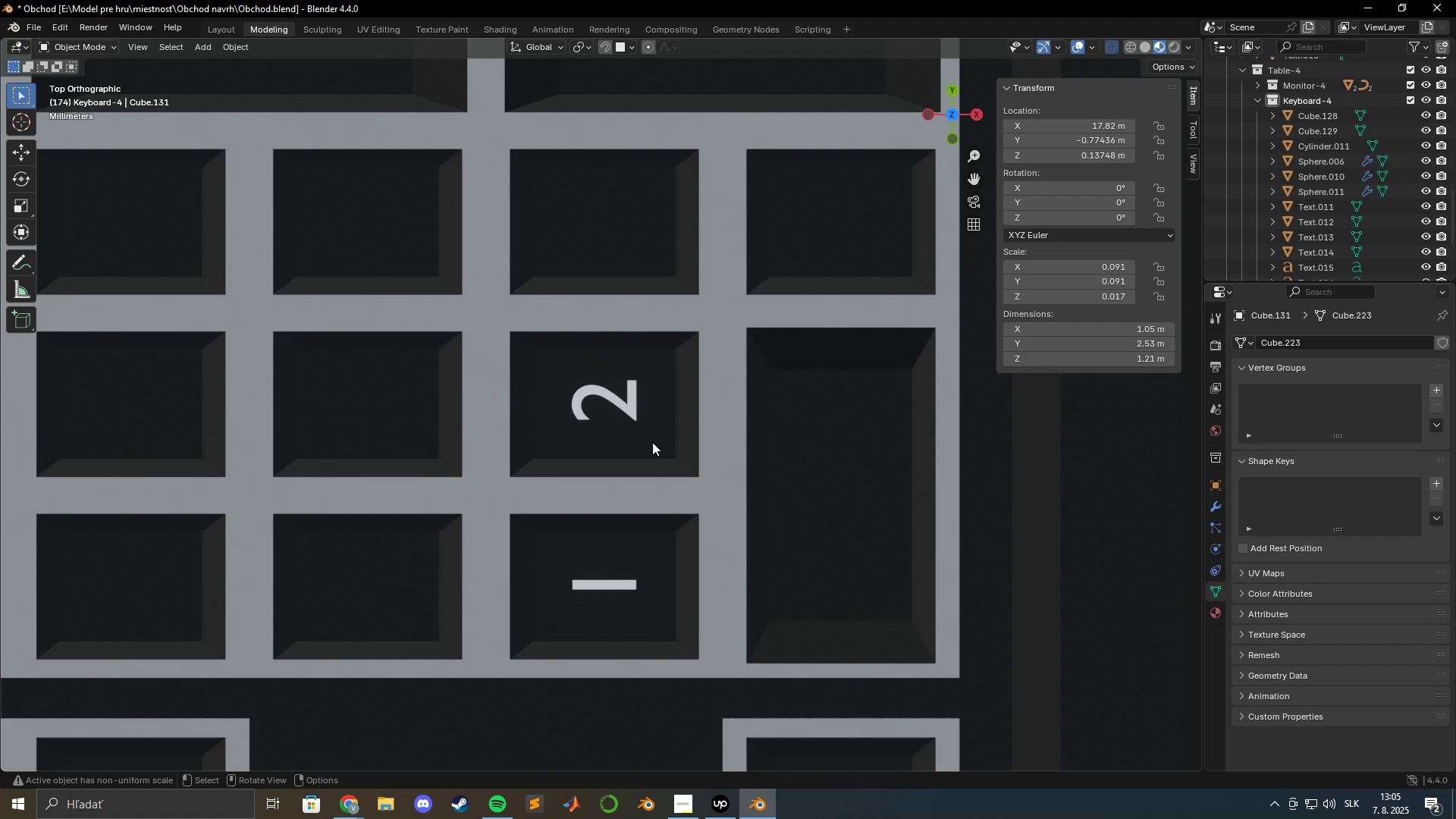 
left_click([652, 442])
 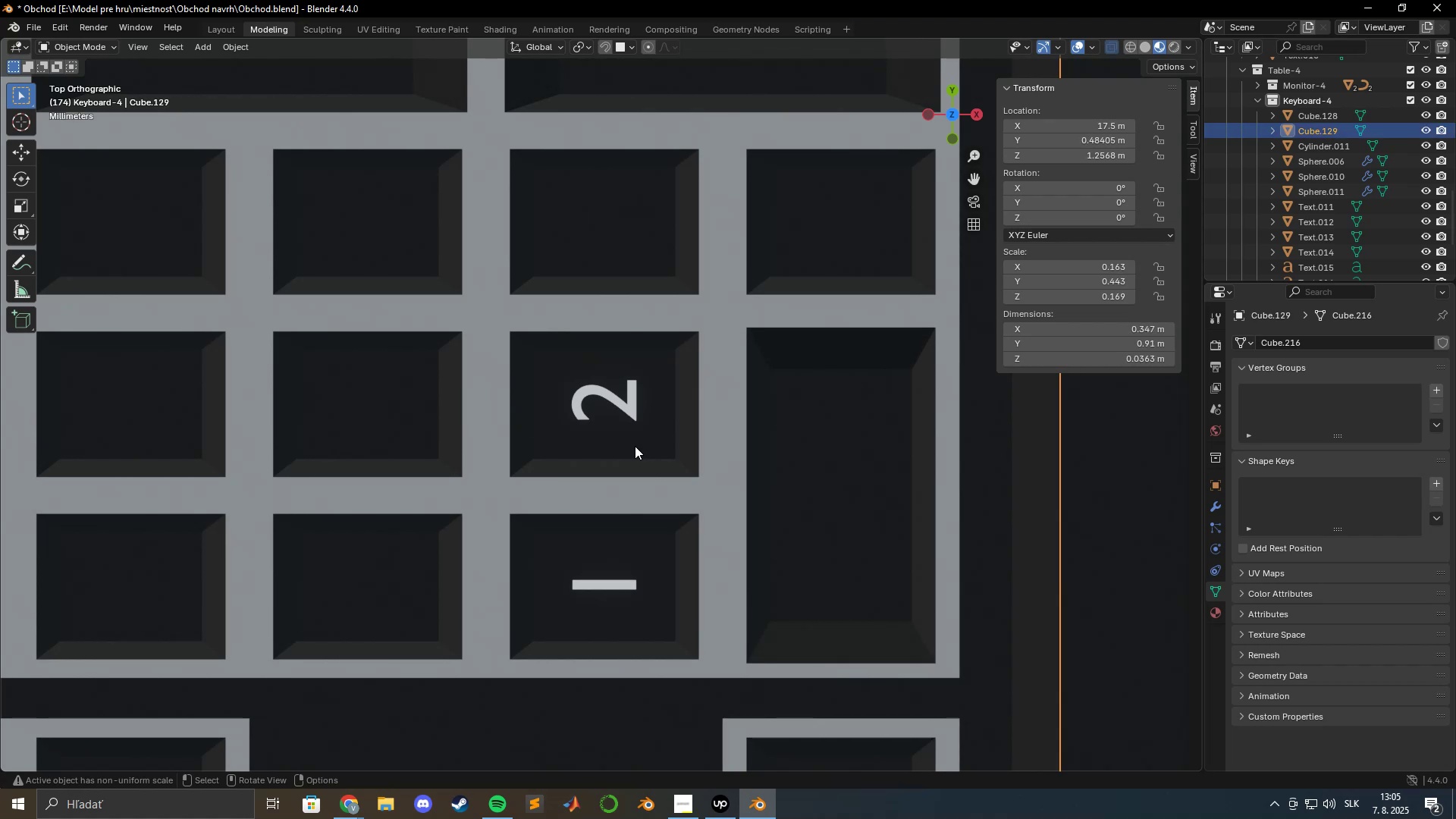 
wait(6.6)
 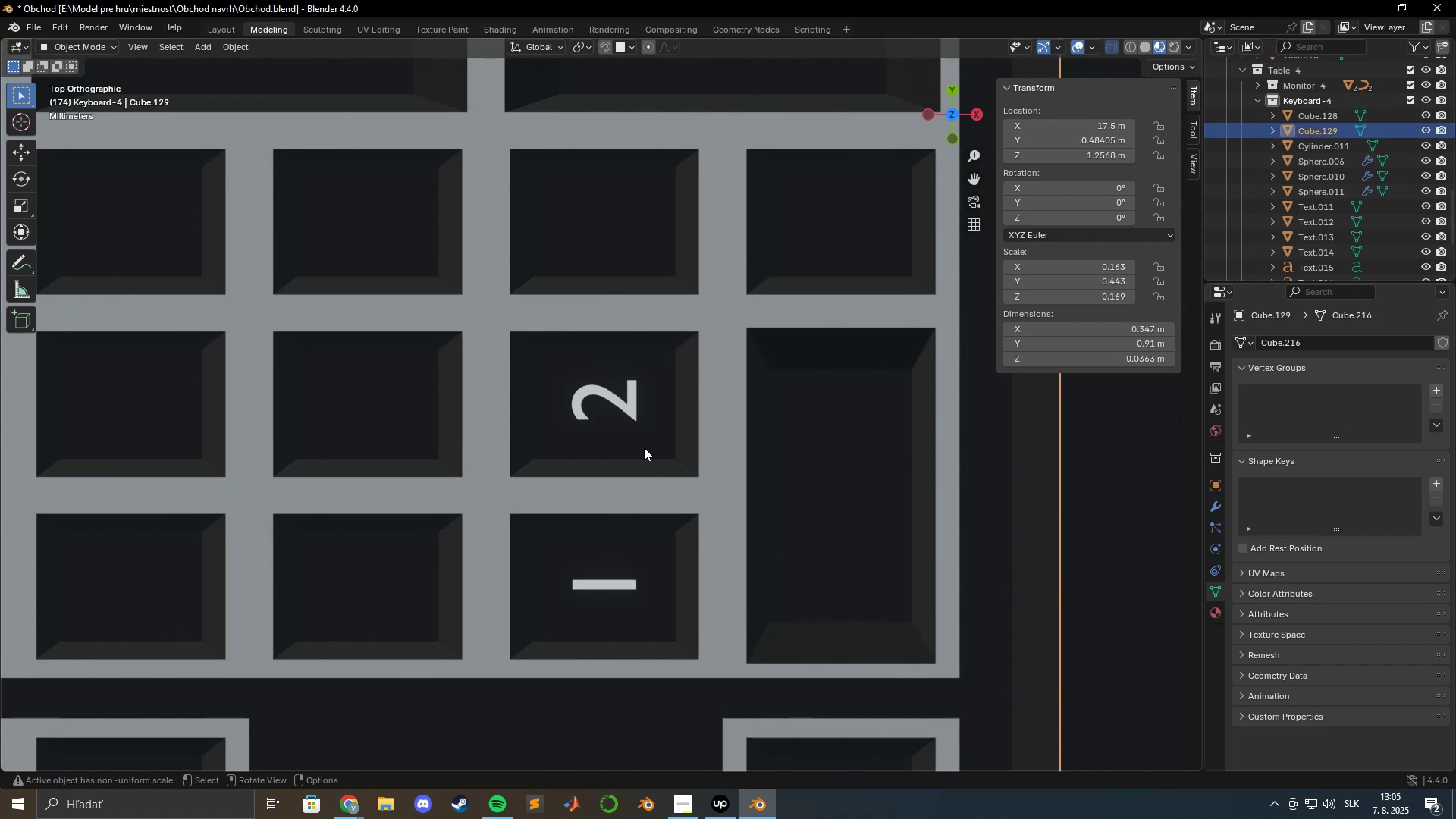 
key(Backquote)
 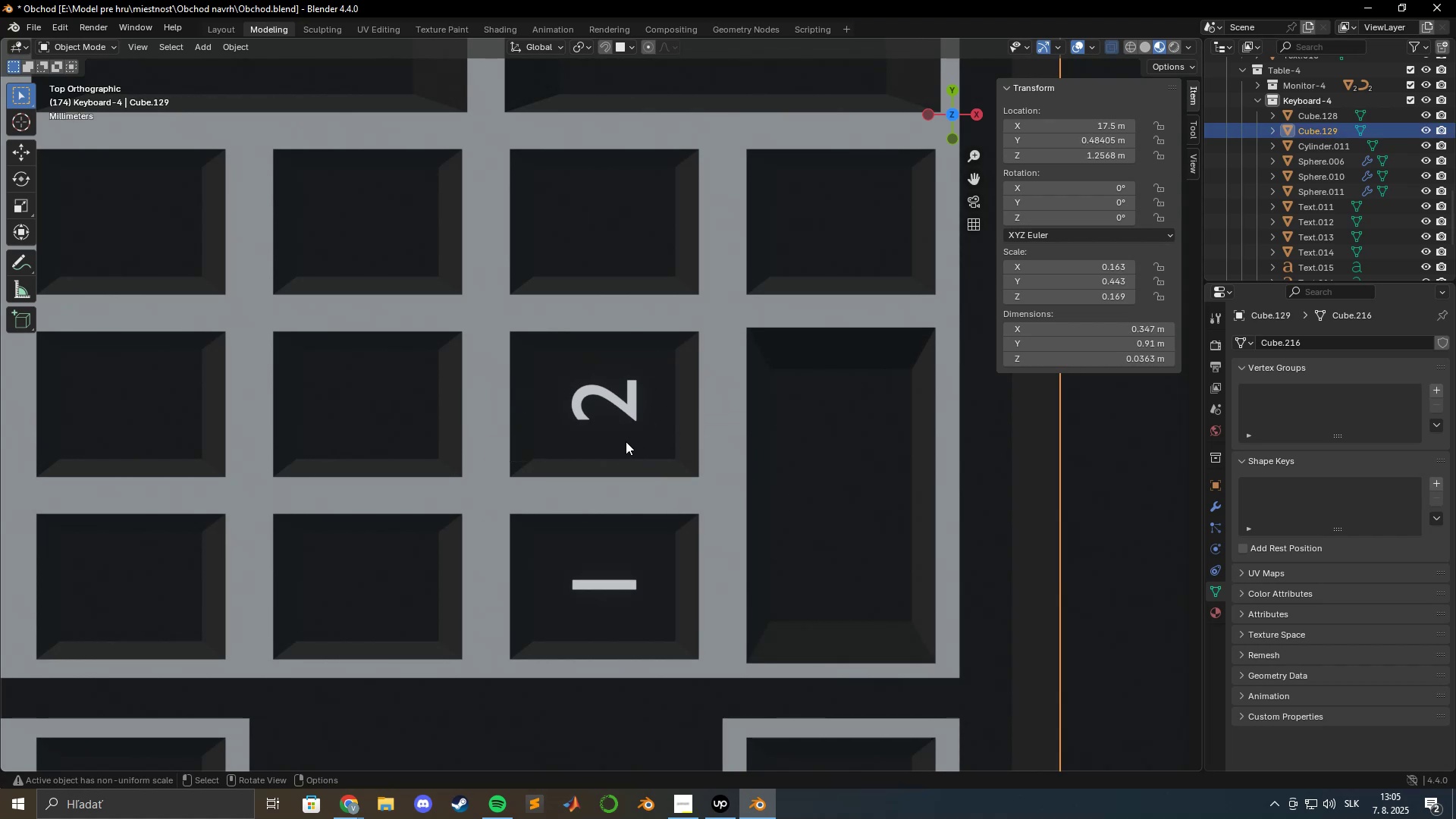 
key(Backquote)
 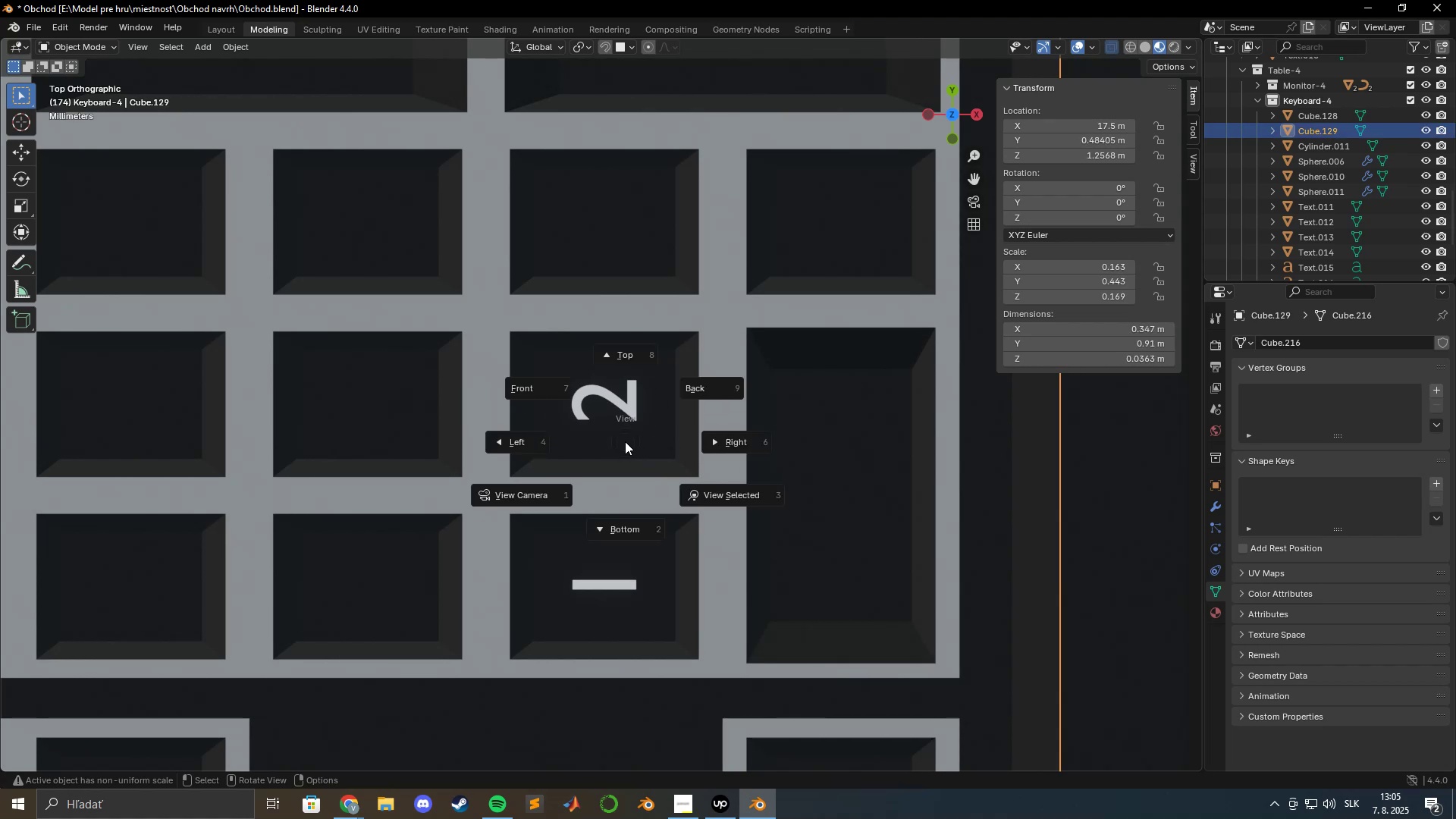 
key(Backquote)
 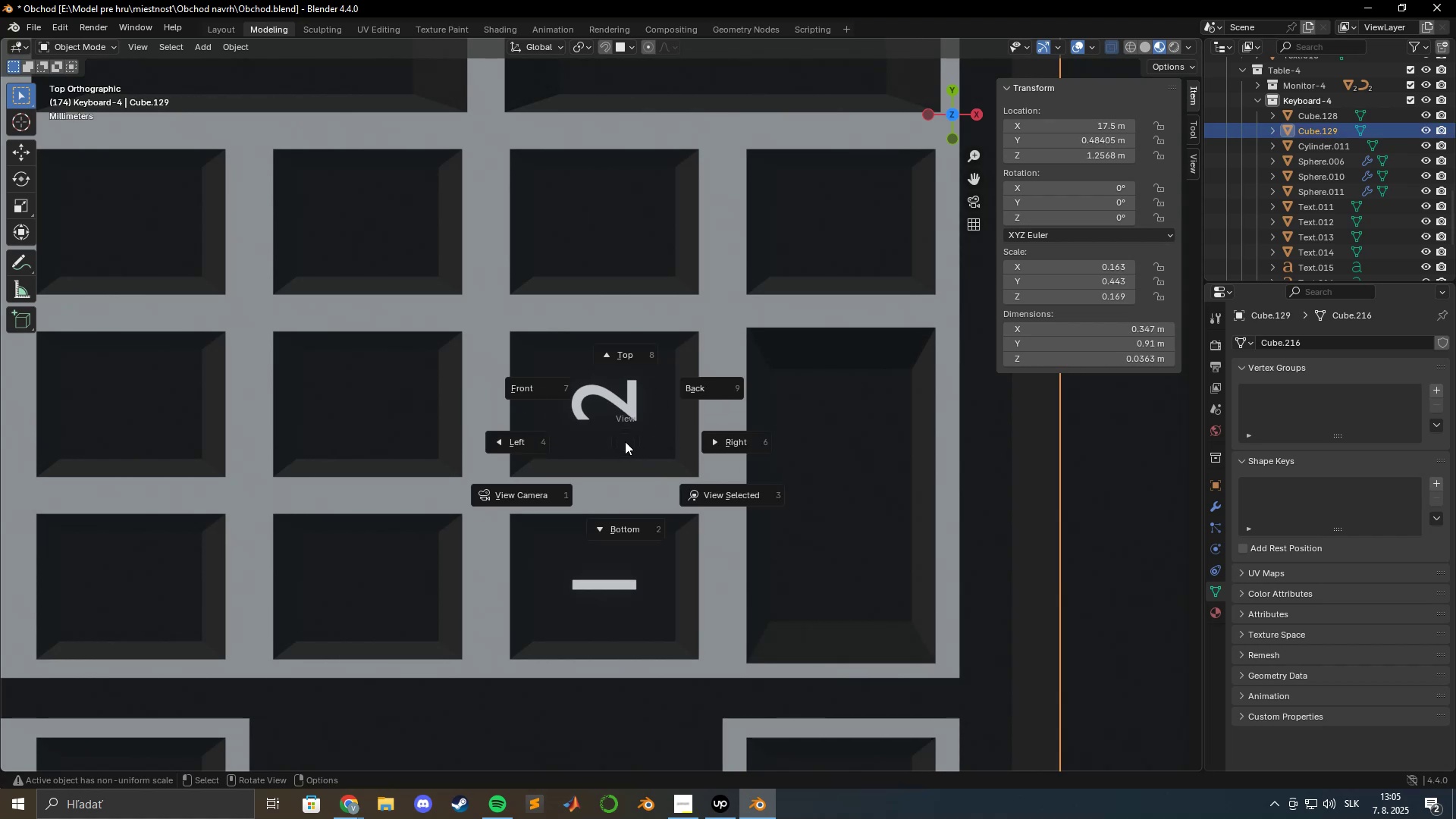 
key(Escape)
 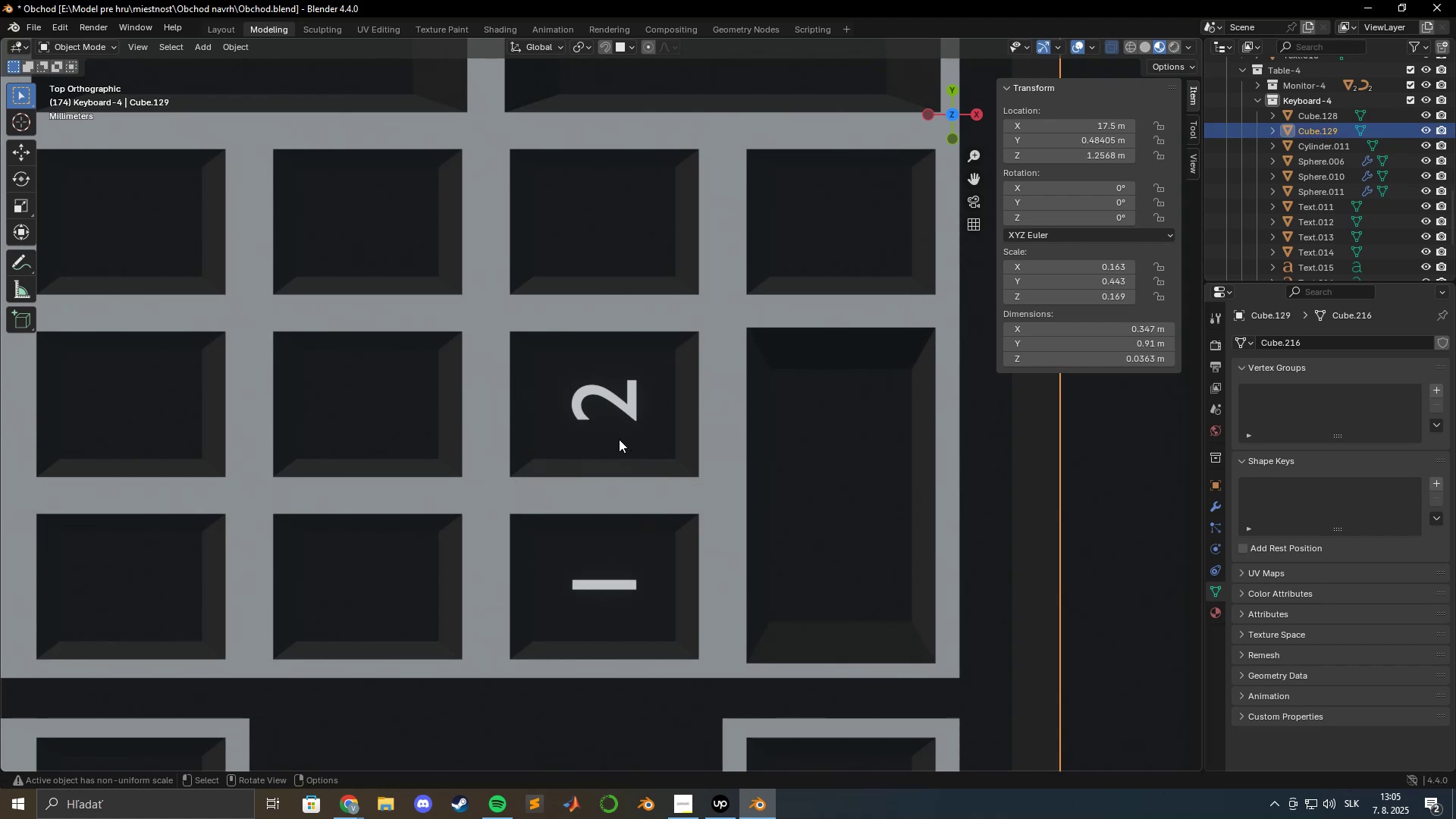 
left_click([618, 439])
 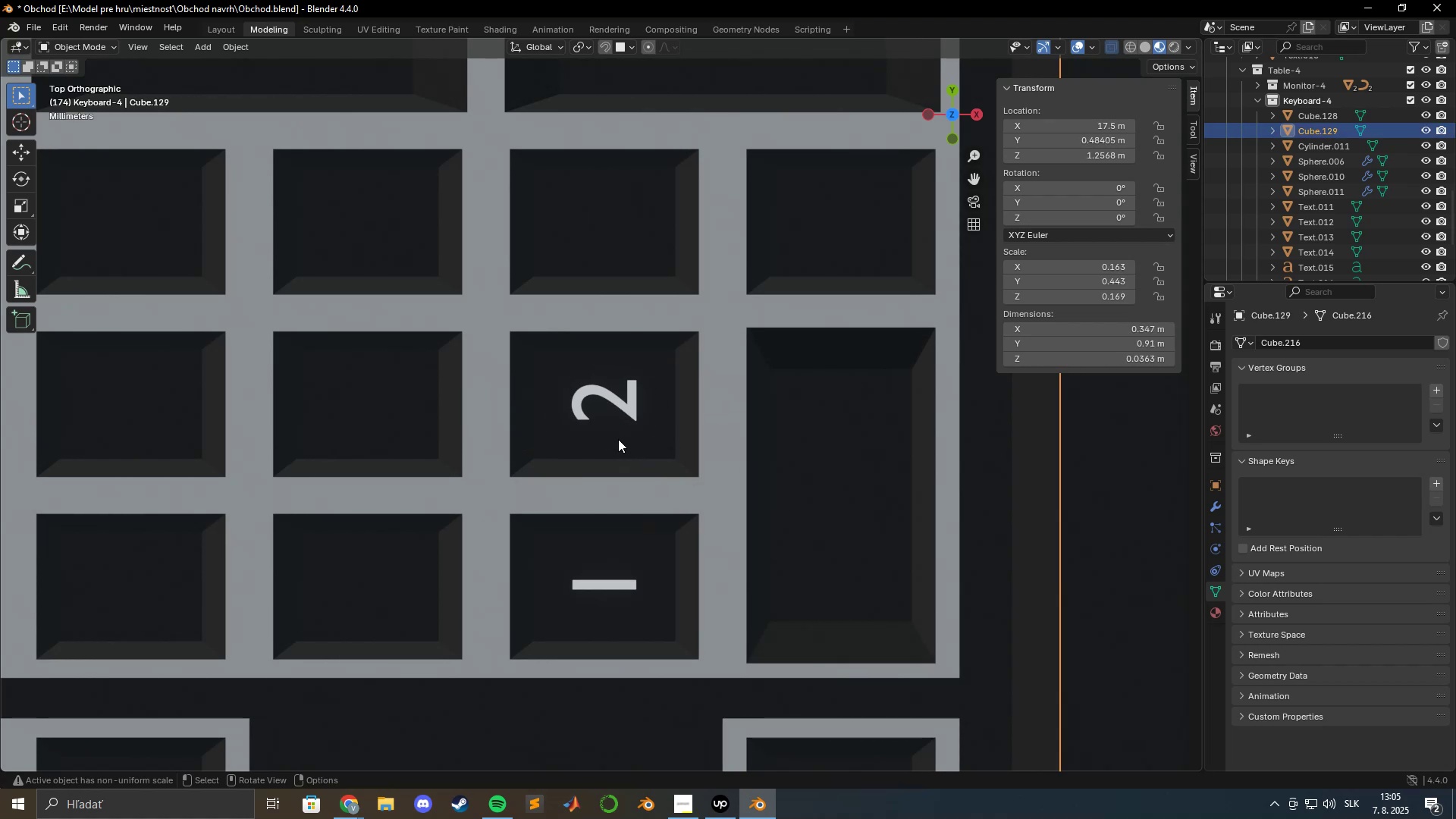 
key(Tab)
 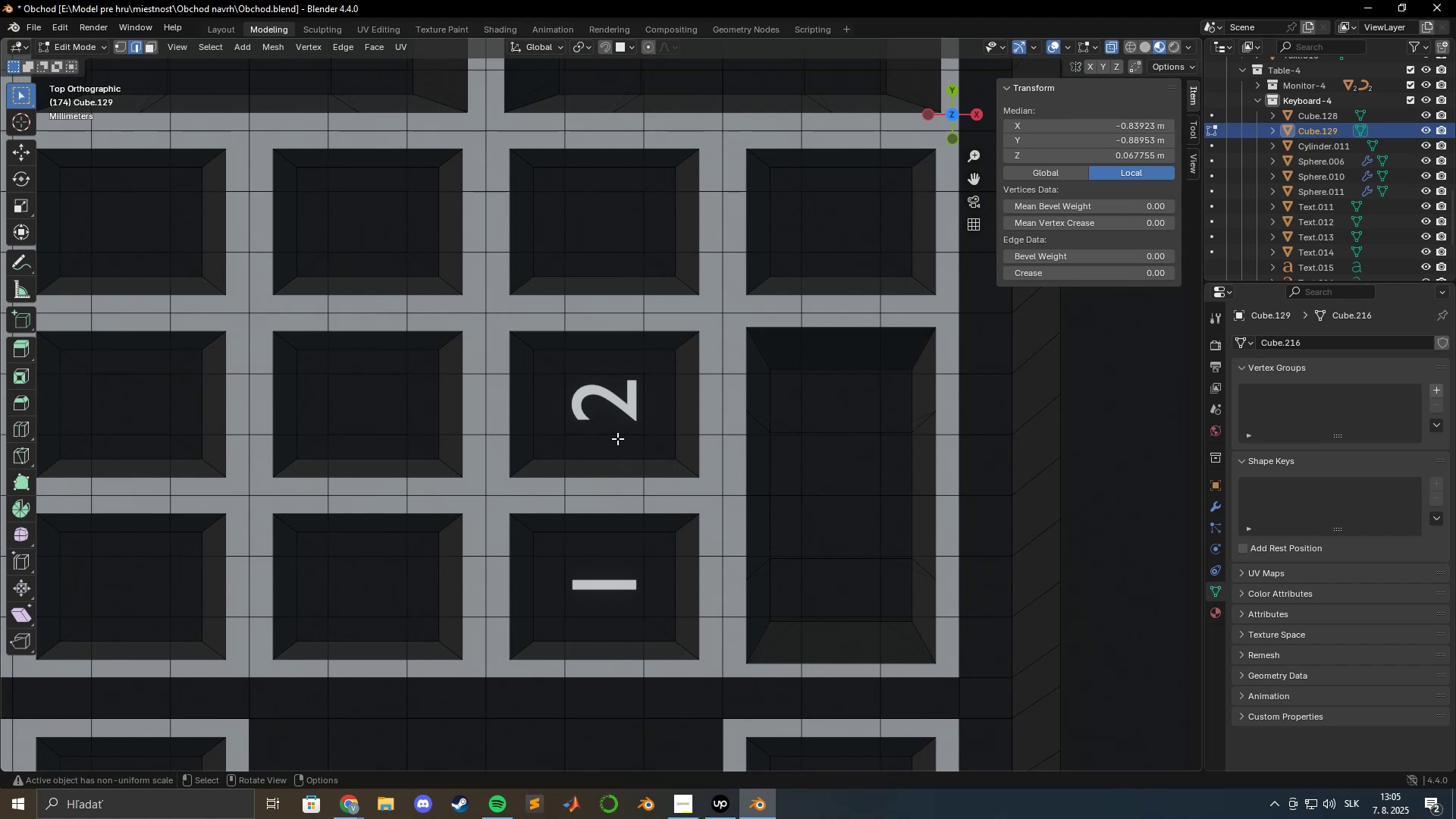 
left_click([603, 432])
 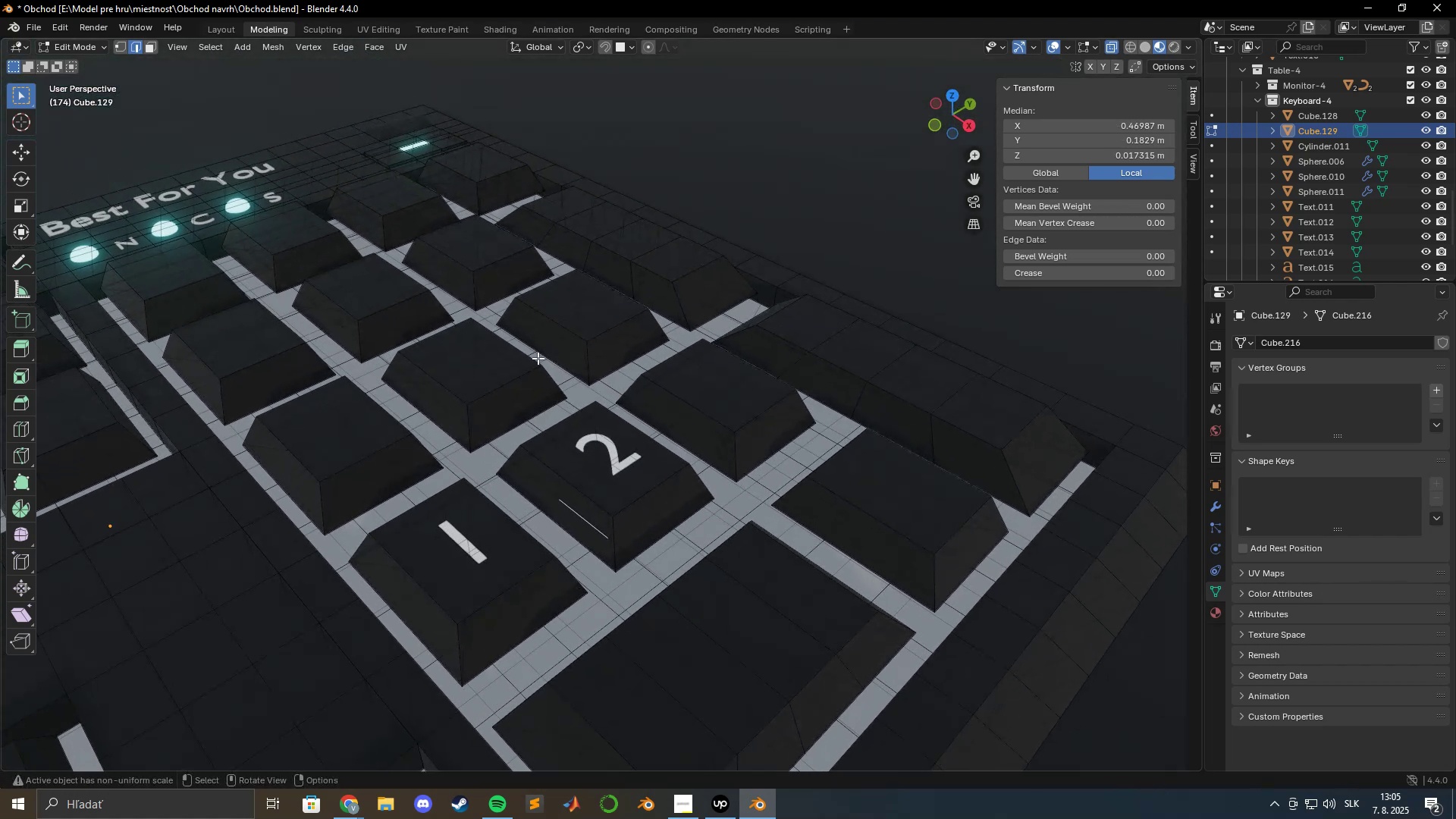 
key(Tab)
 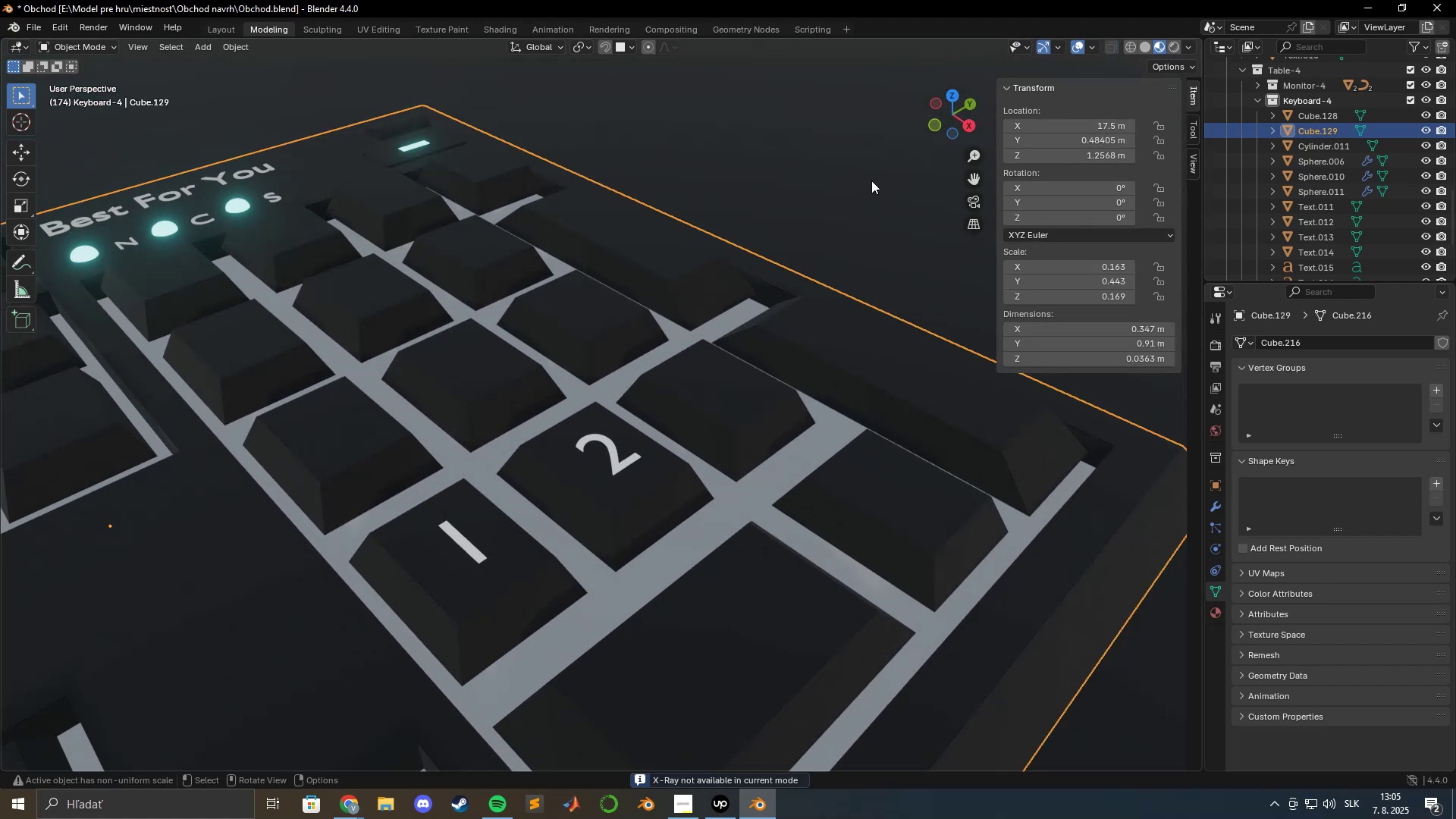 
key(Tab)
 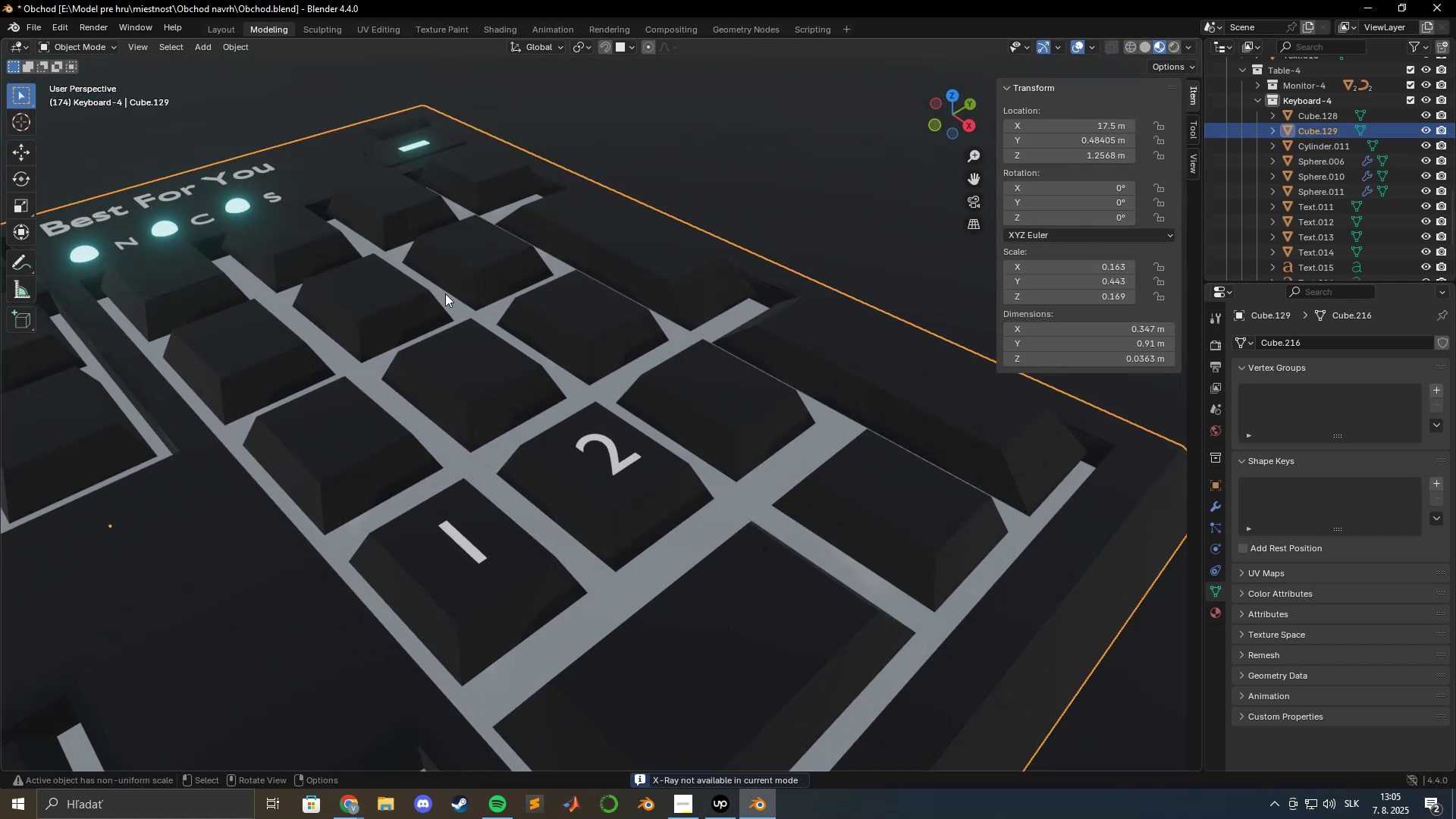 
key(Tab)
 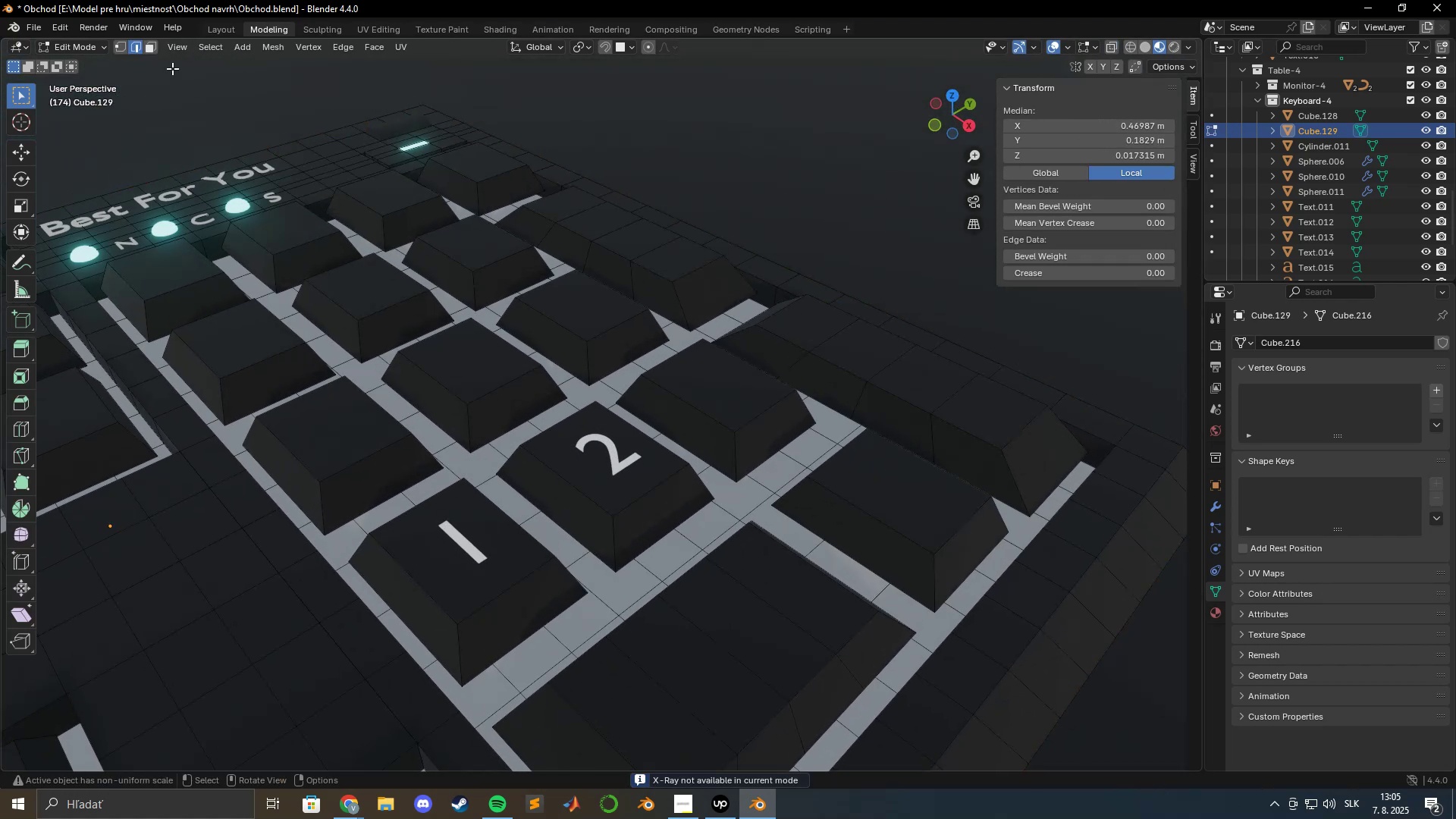 
left_click([152, 54])
 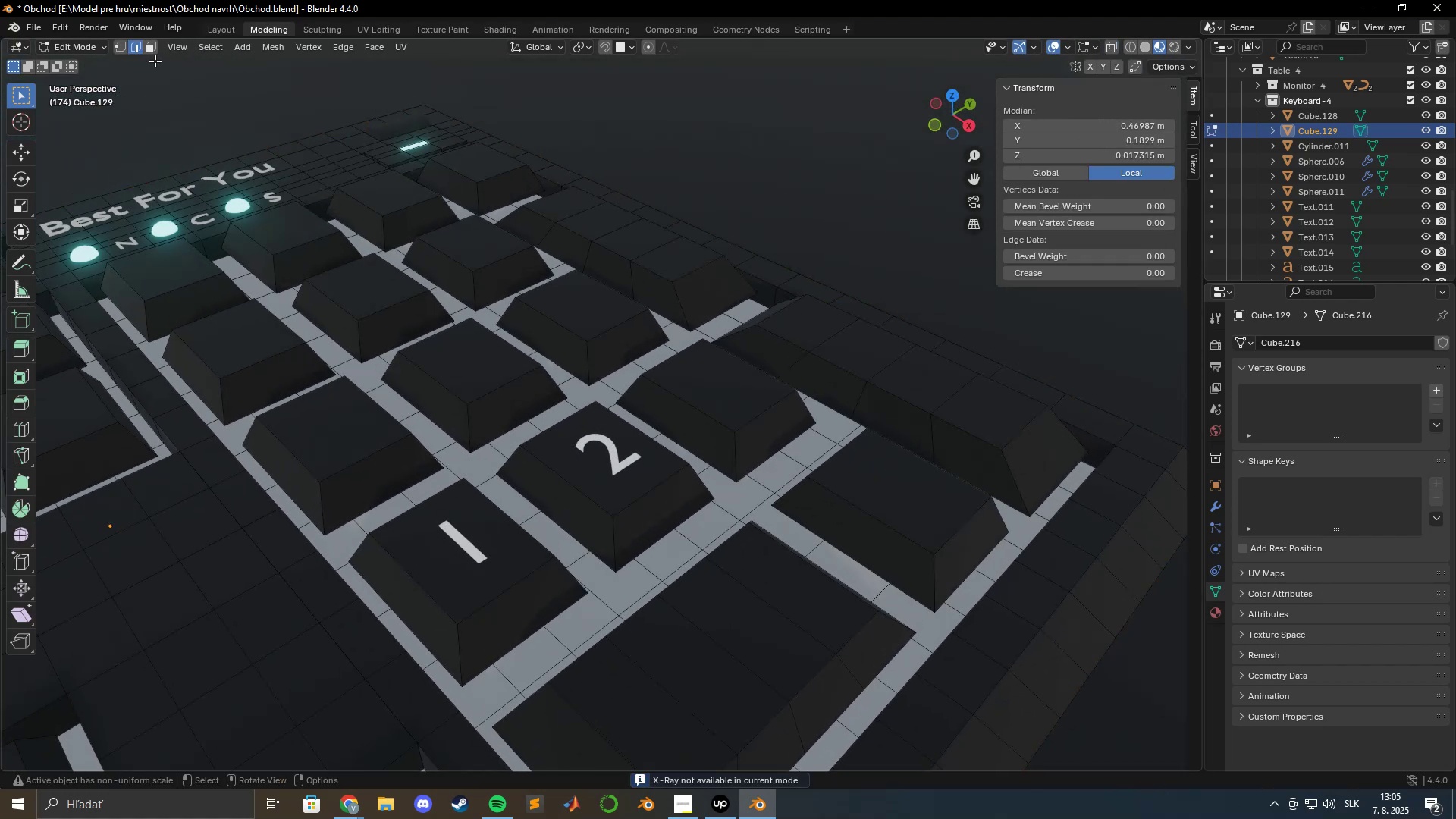 
left_click([152, 51])
 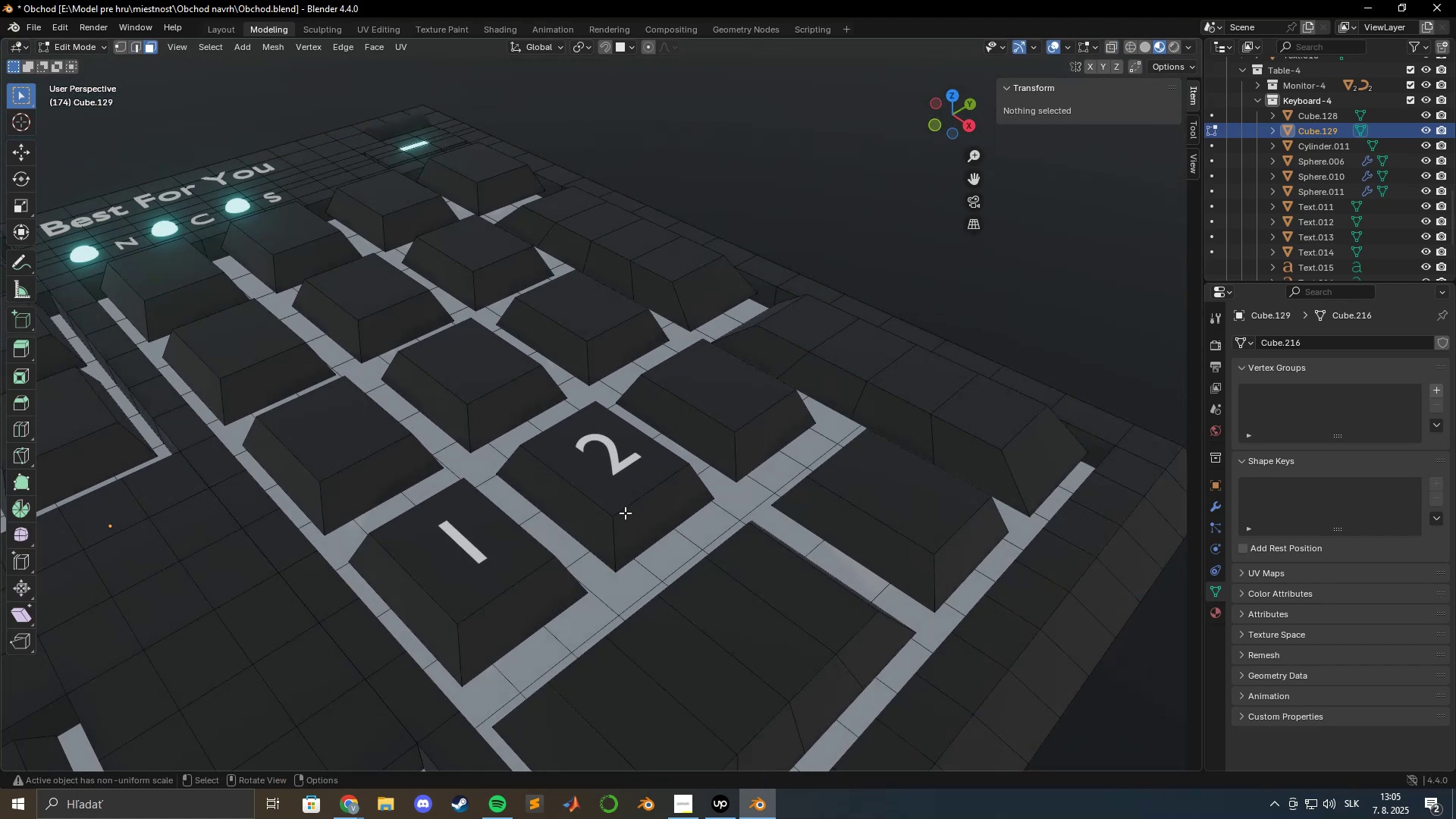 
left_click([603, 495])
 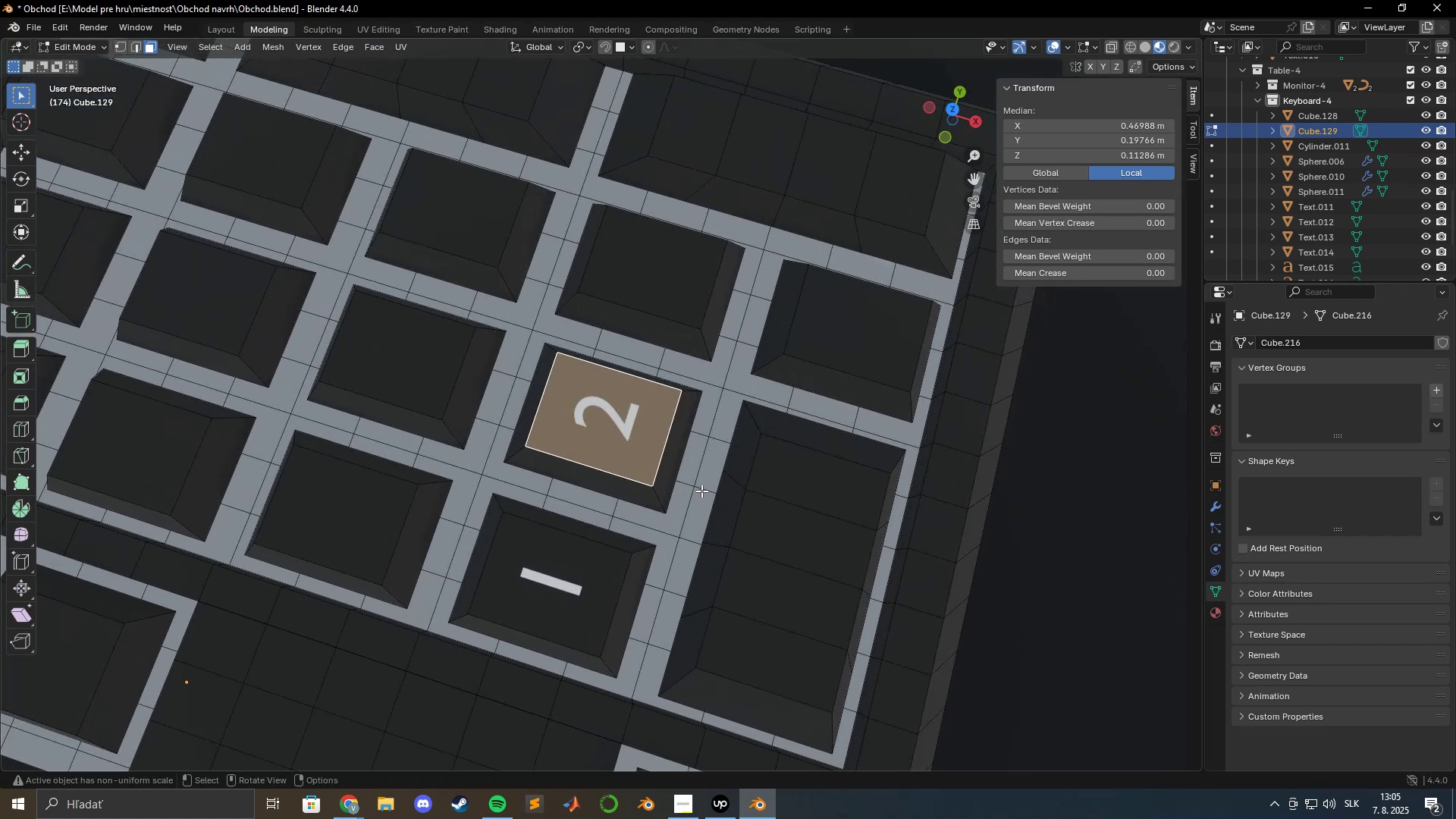 
wait(6.87)
 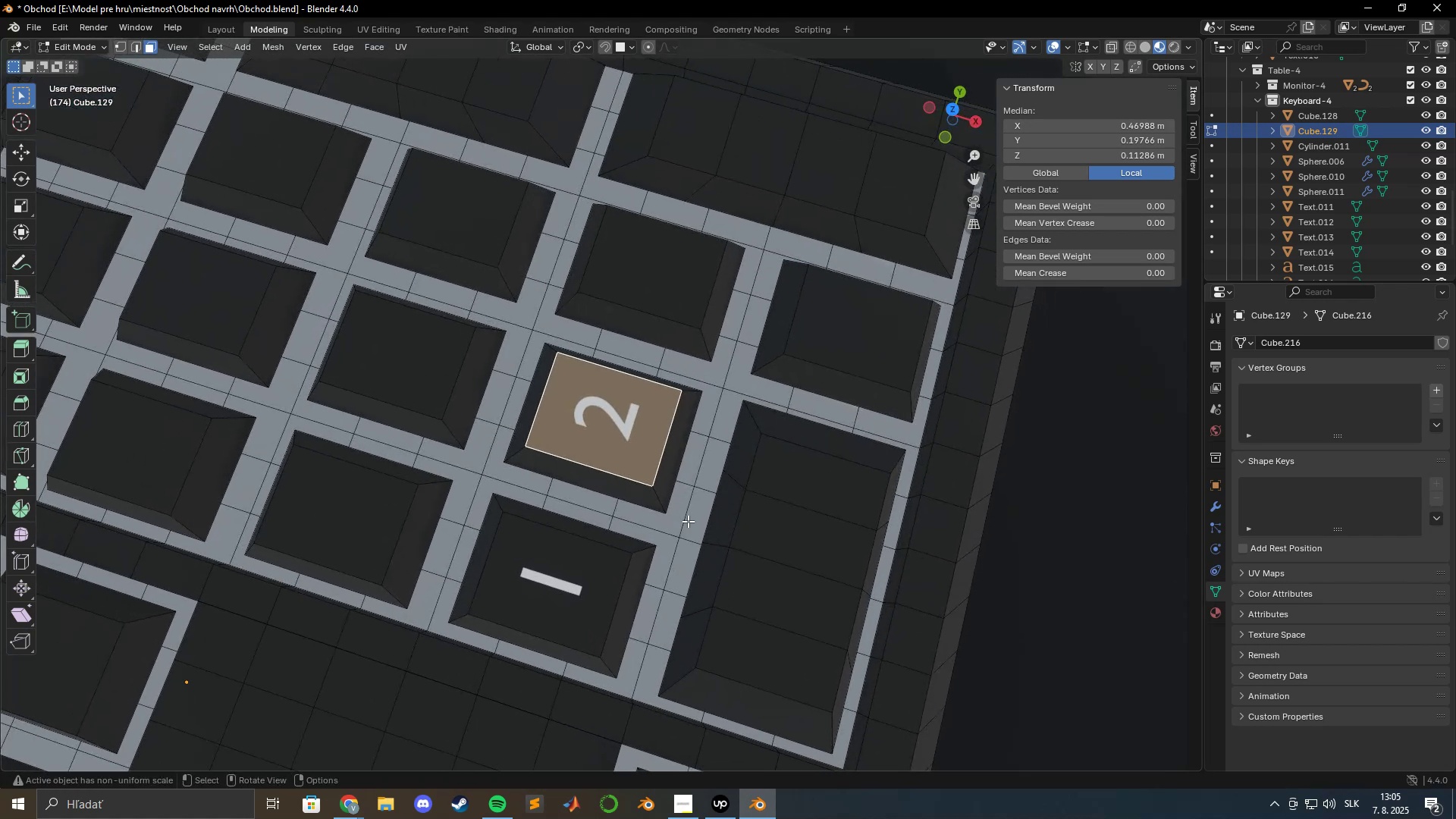 
key(Tab)
 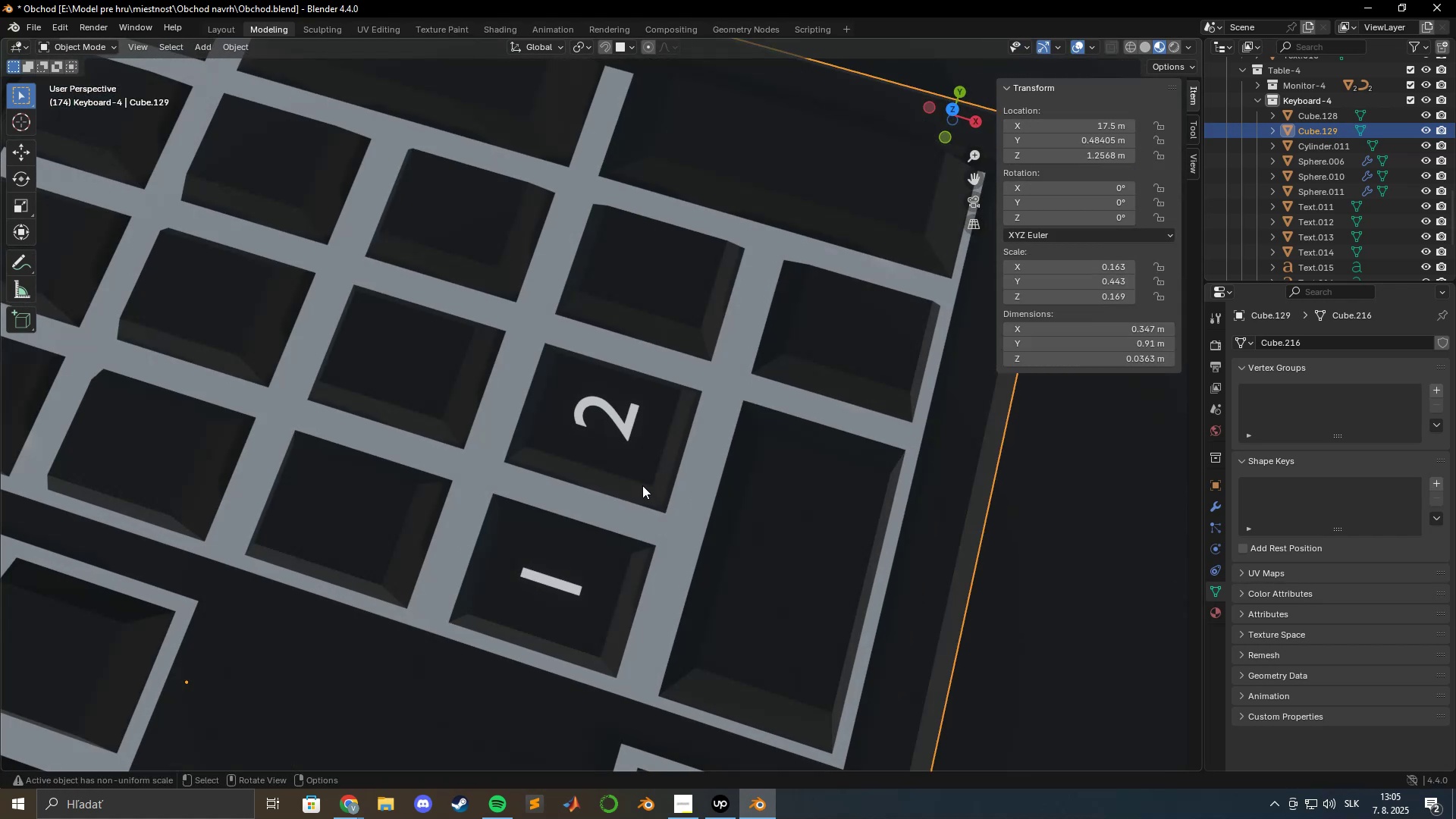 
scroll: coordinate [627, 476], scroll_direction: up, amount: 4.0
 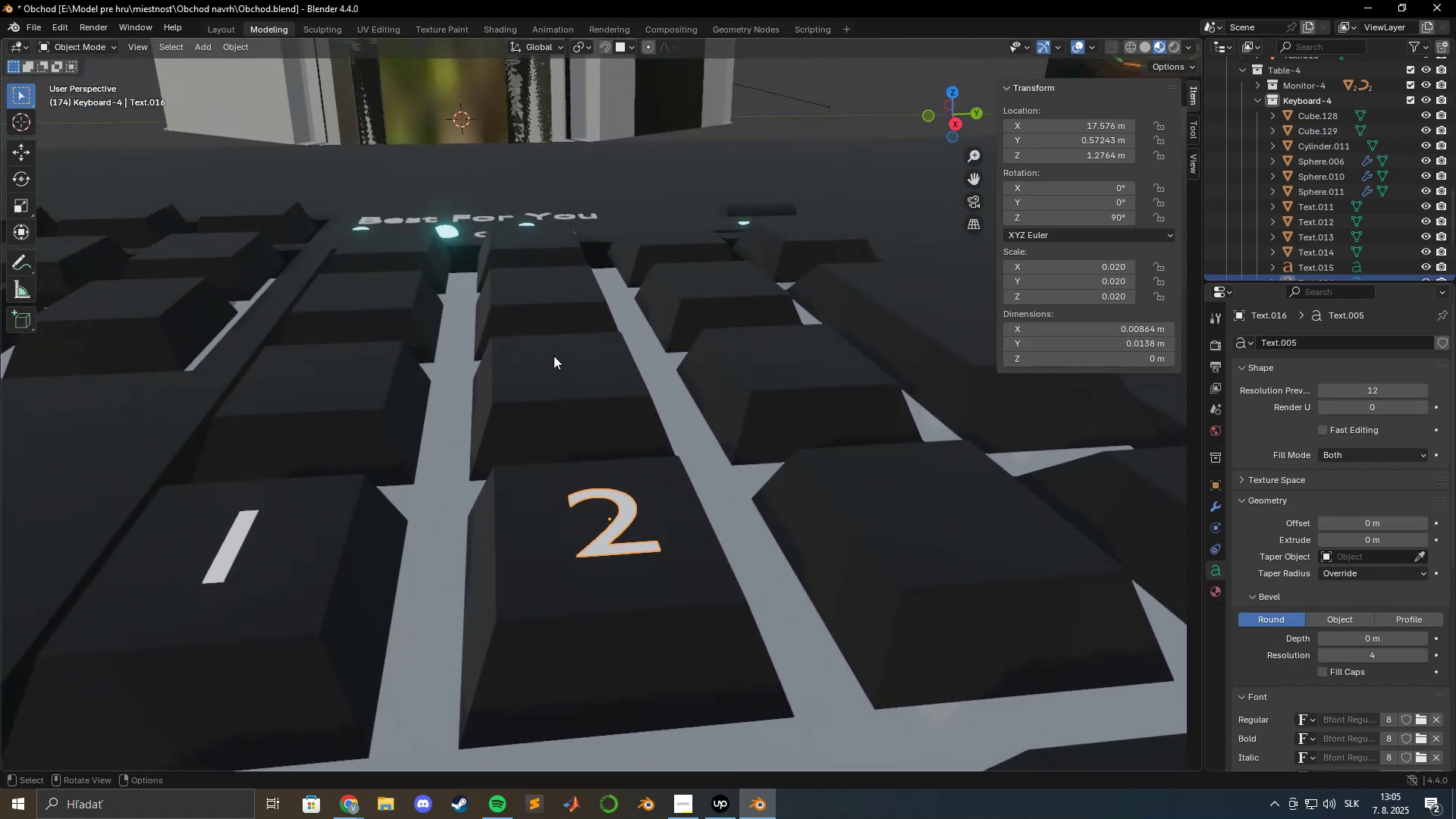 
hold_key(key=ShiftLeft, duration=0.85)
 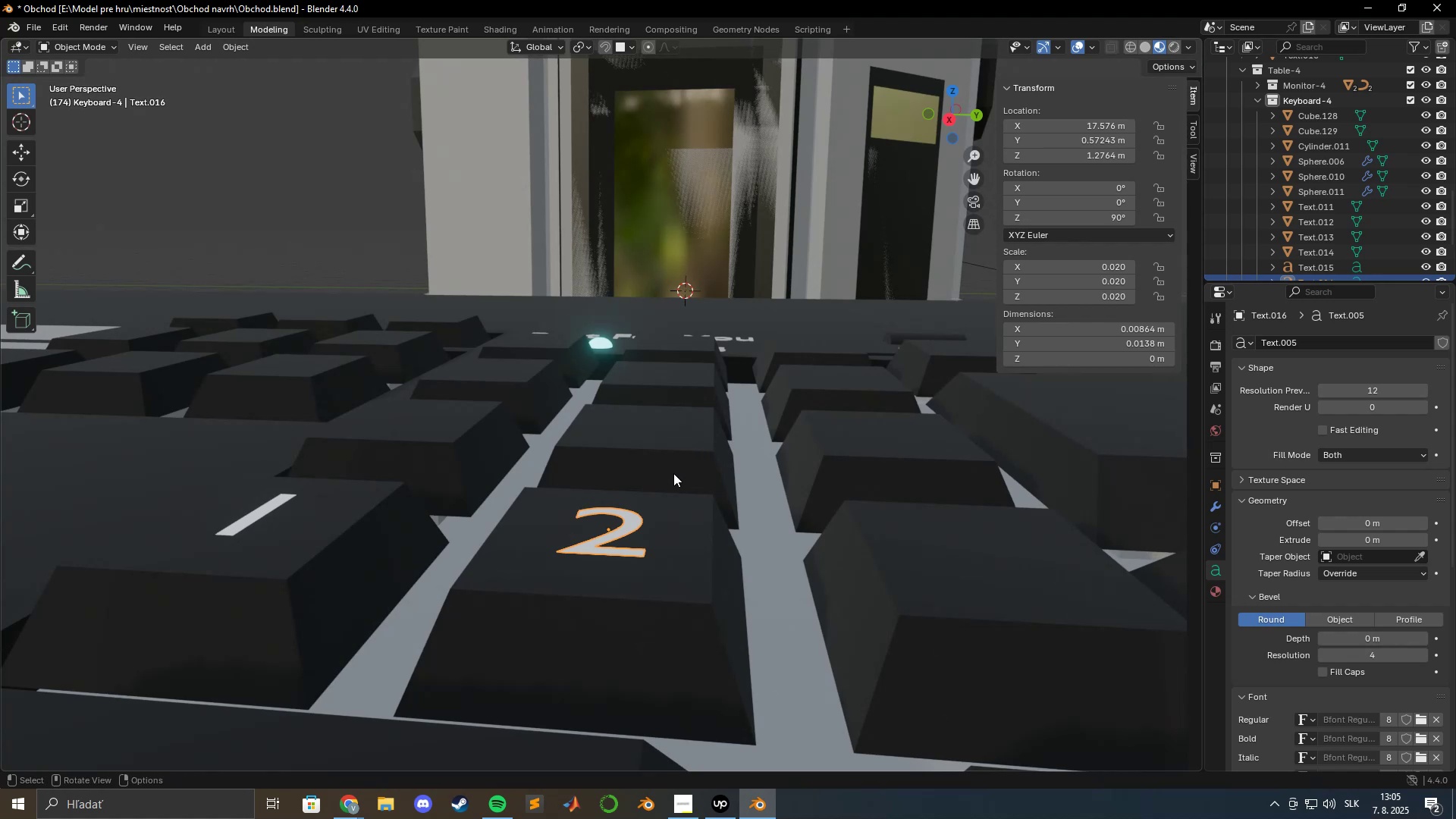 
hold_key(key=ShiftLeft, duration=1.36)
 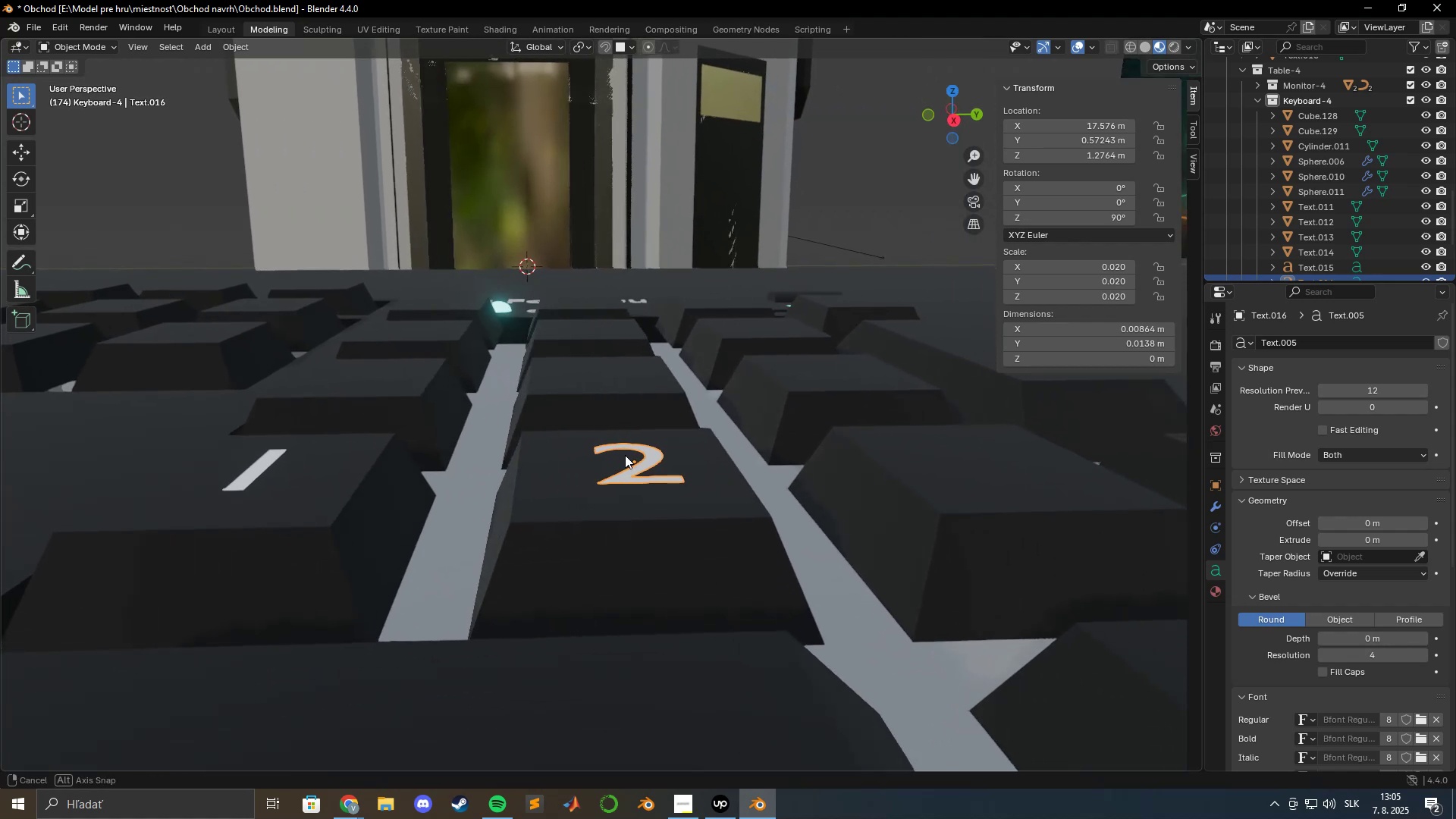 
hold_key(key=ShiftLeft, duration=0.9)
 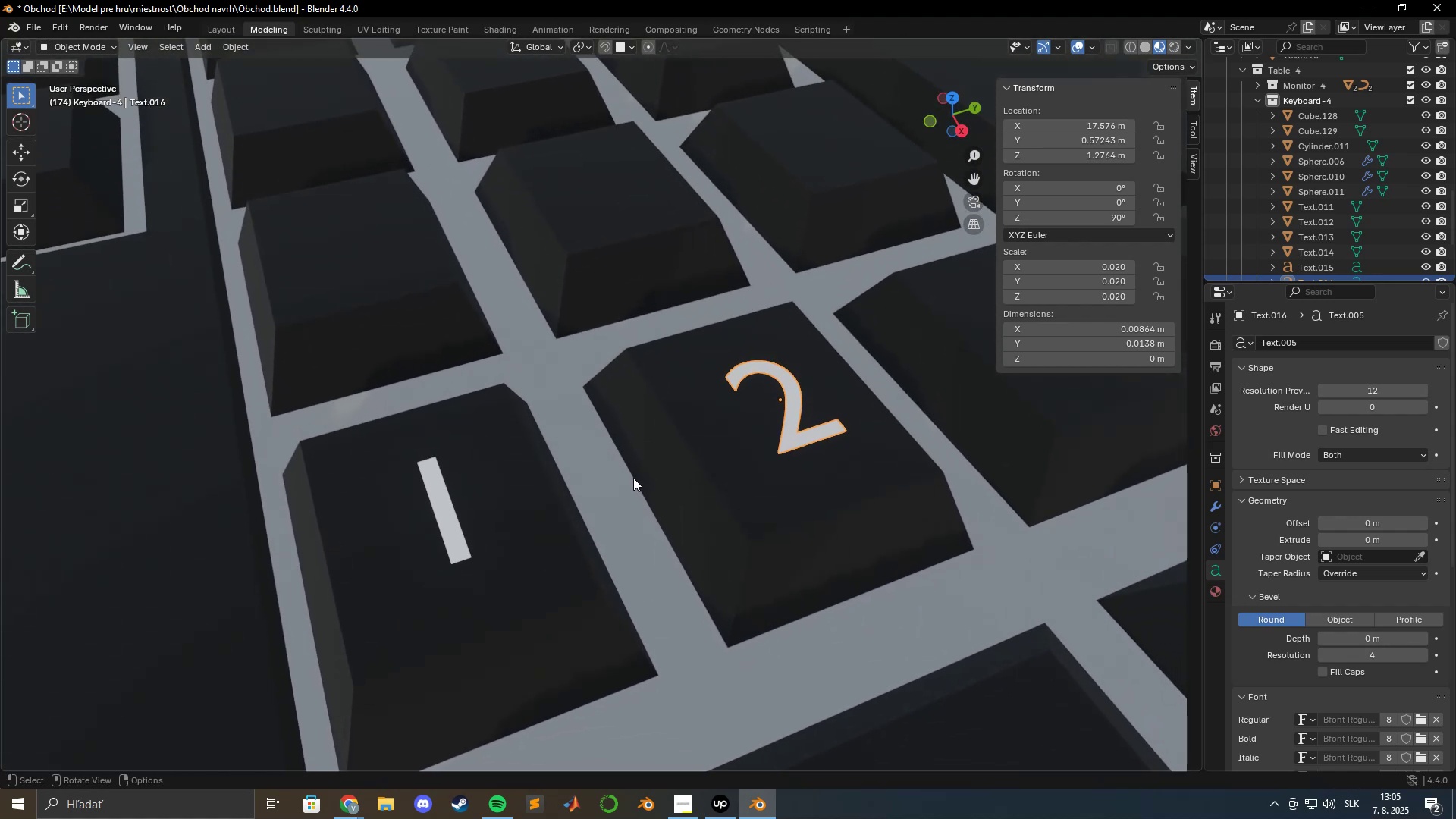 
wait(8.84)
 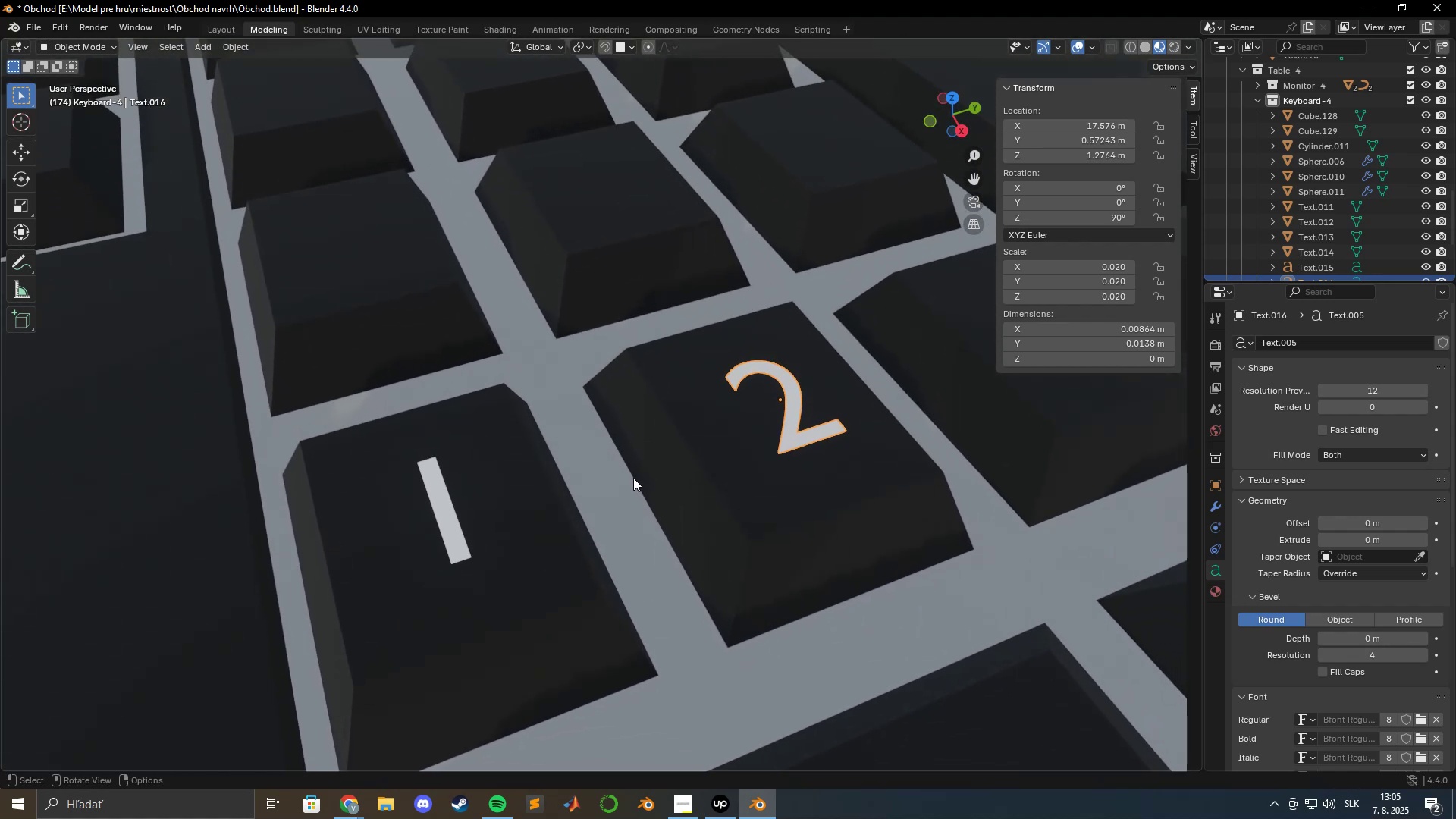 
scroll: coordinate [585, 471], scroll_direction: down, amount: 4.0
 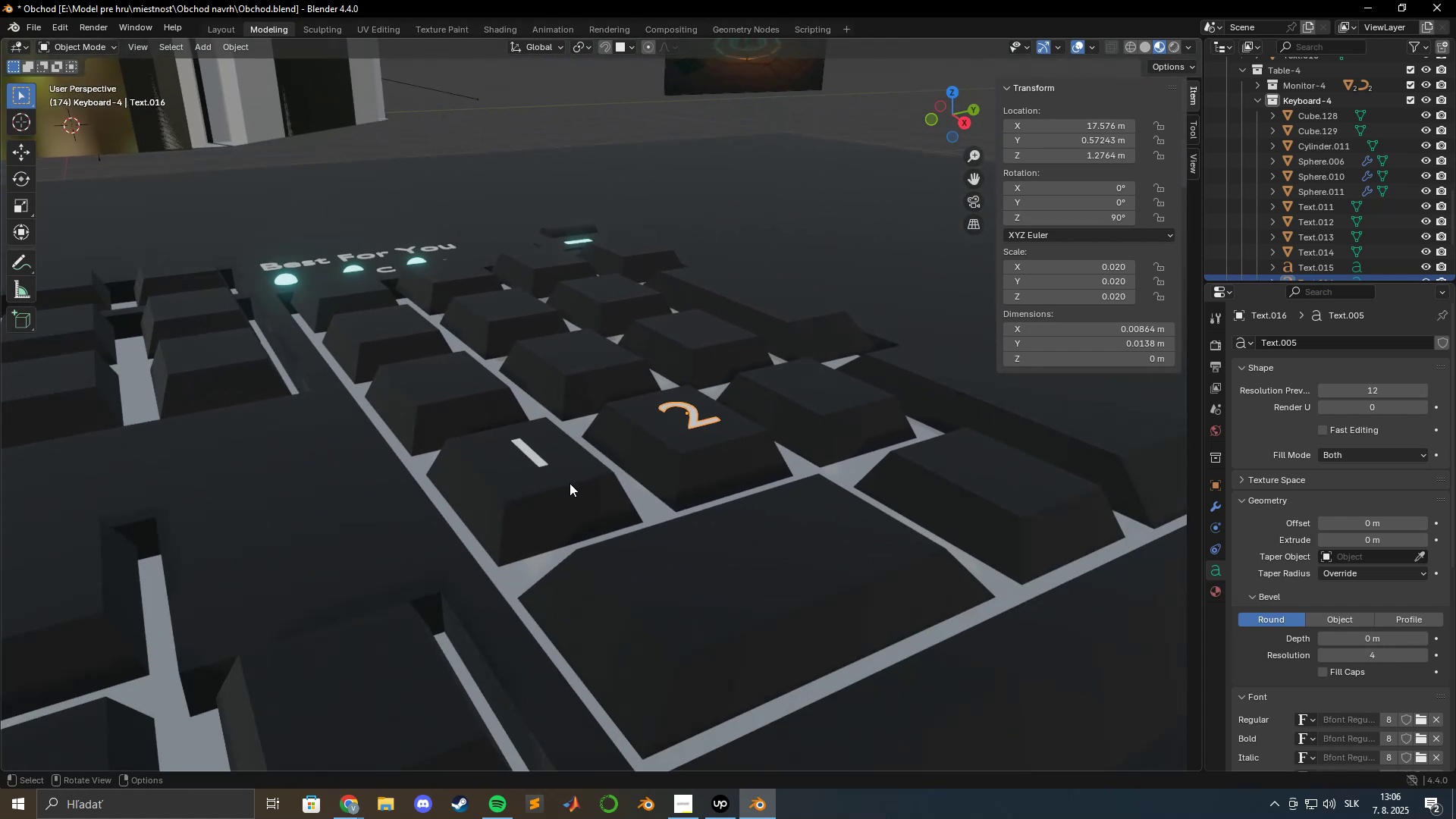 
hold_key(key=ShiftLeft, duration=0.44)
 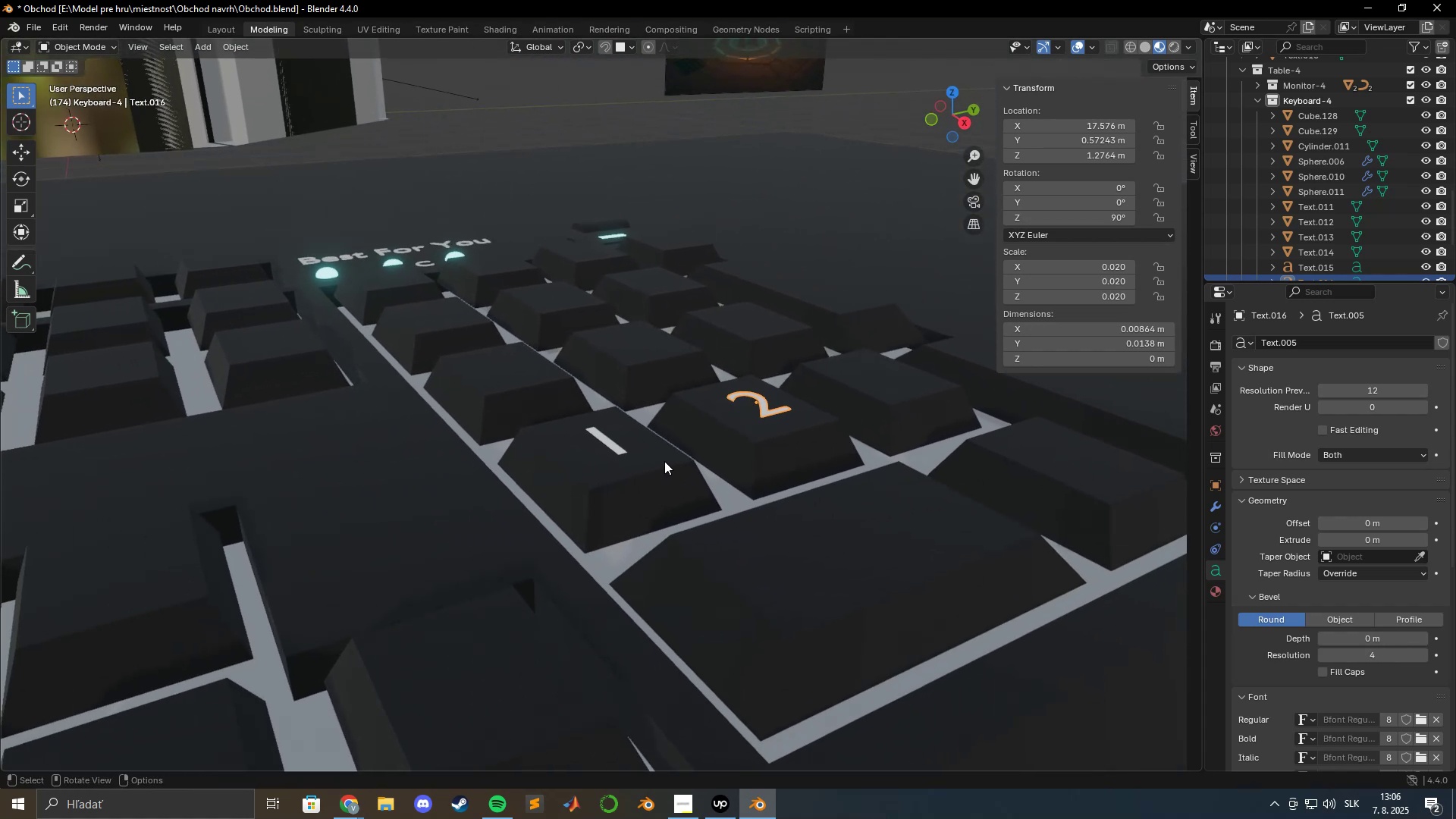 
scroll: coordinate [658, 461], scroll_direction: up, amount: 3.0
 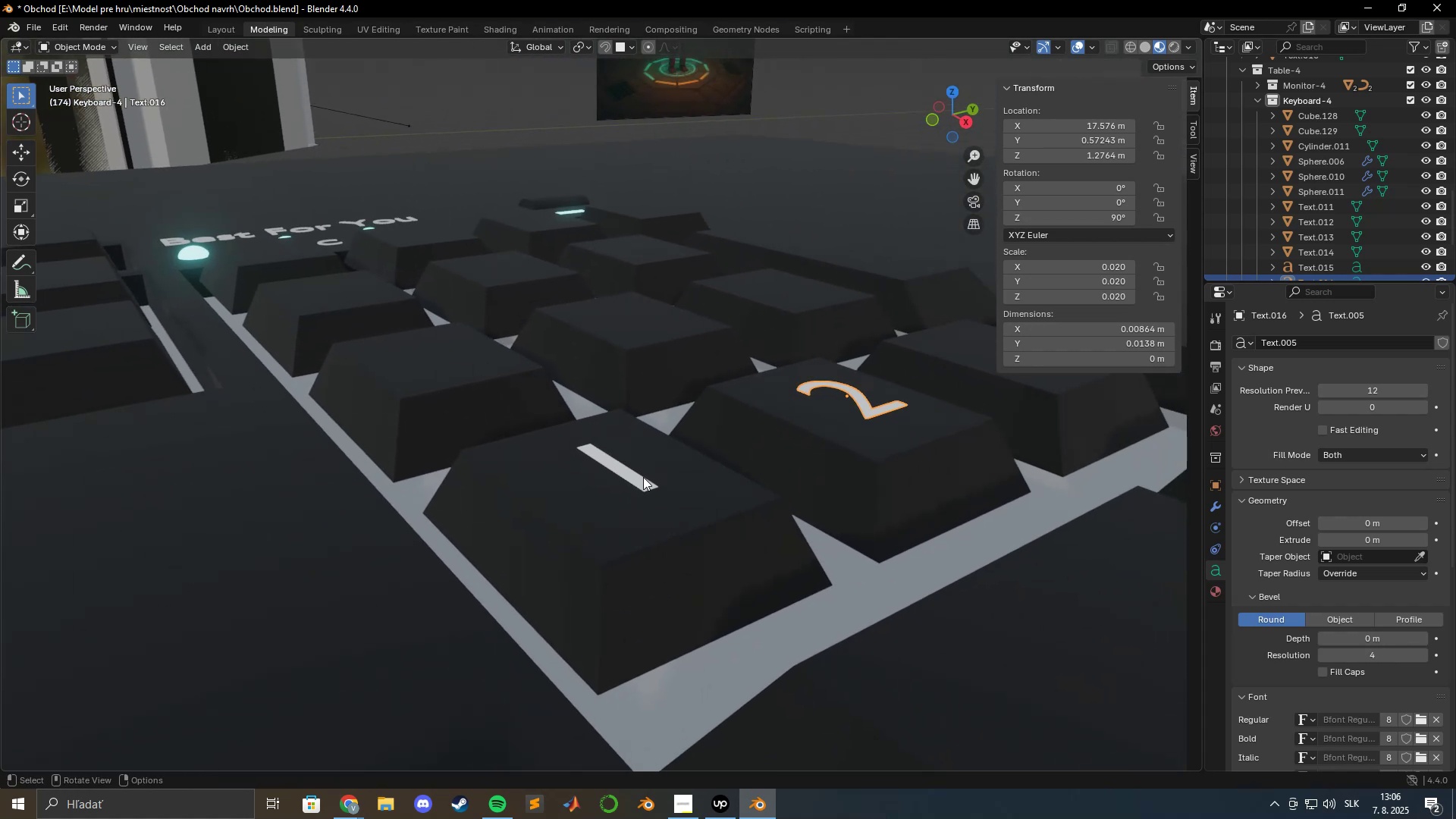 
left_click([632, 481])
 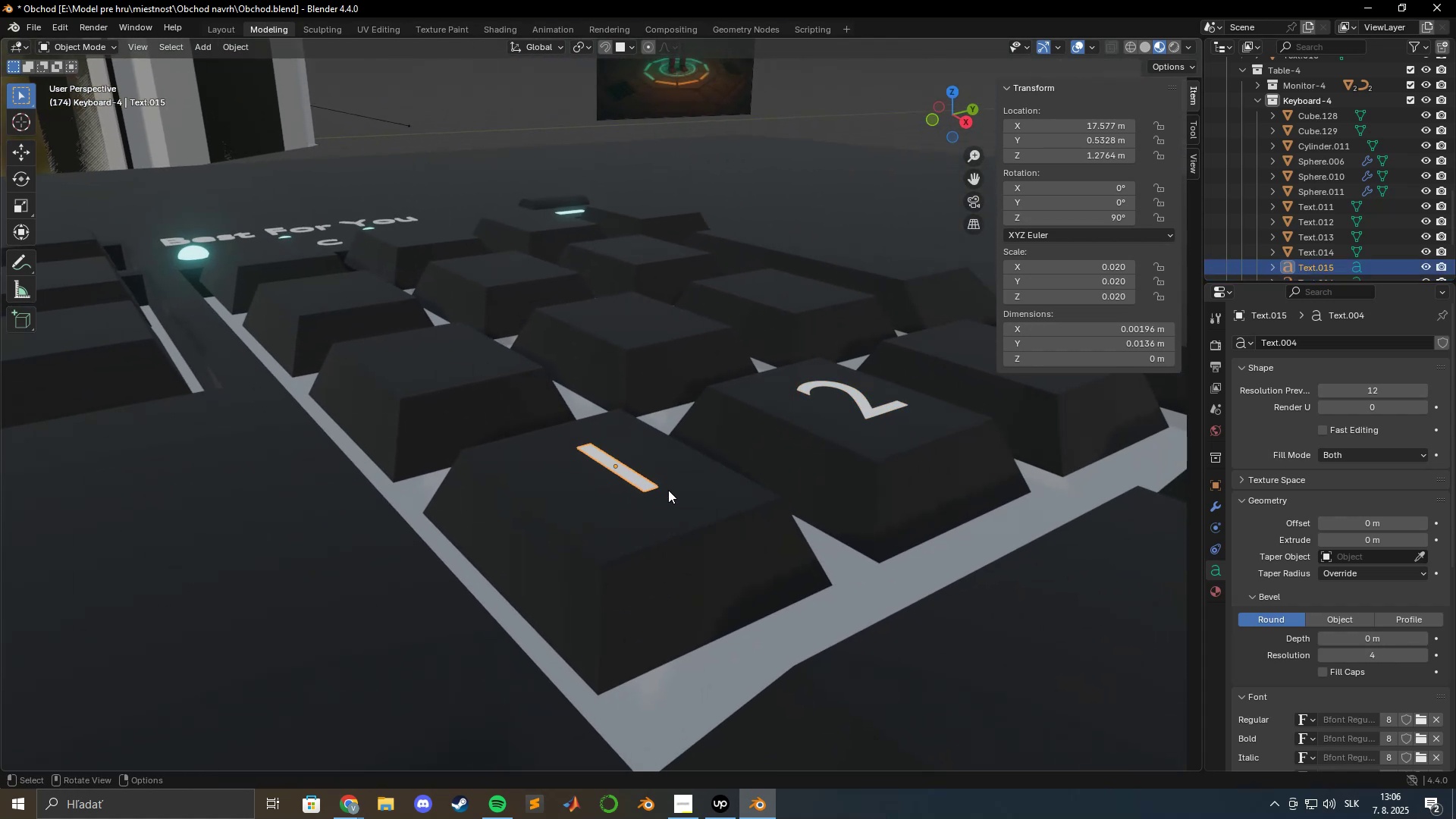 
scroll: coordinate [668, 490], scroll_direction: up, amount: 3.0
 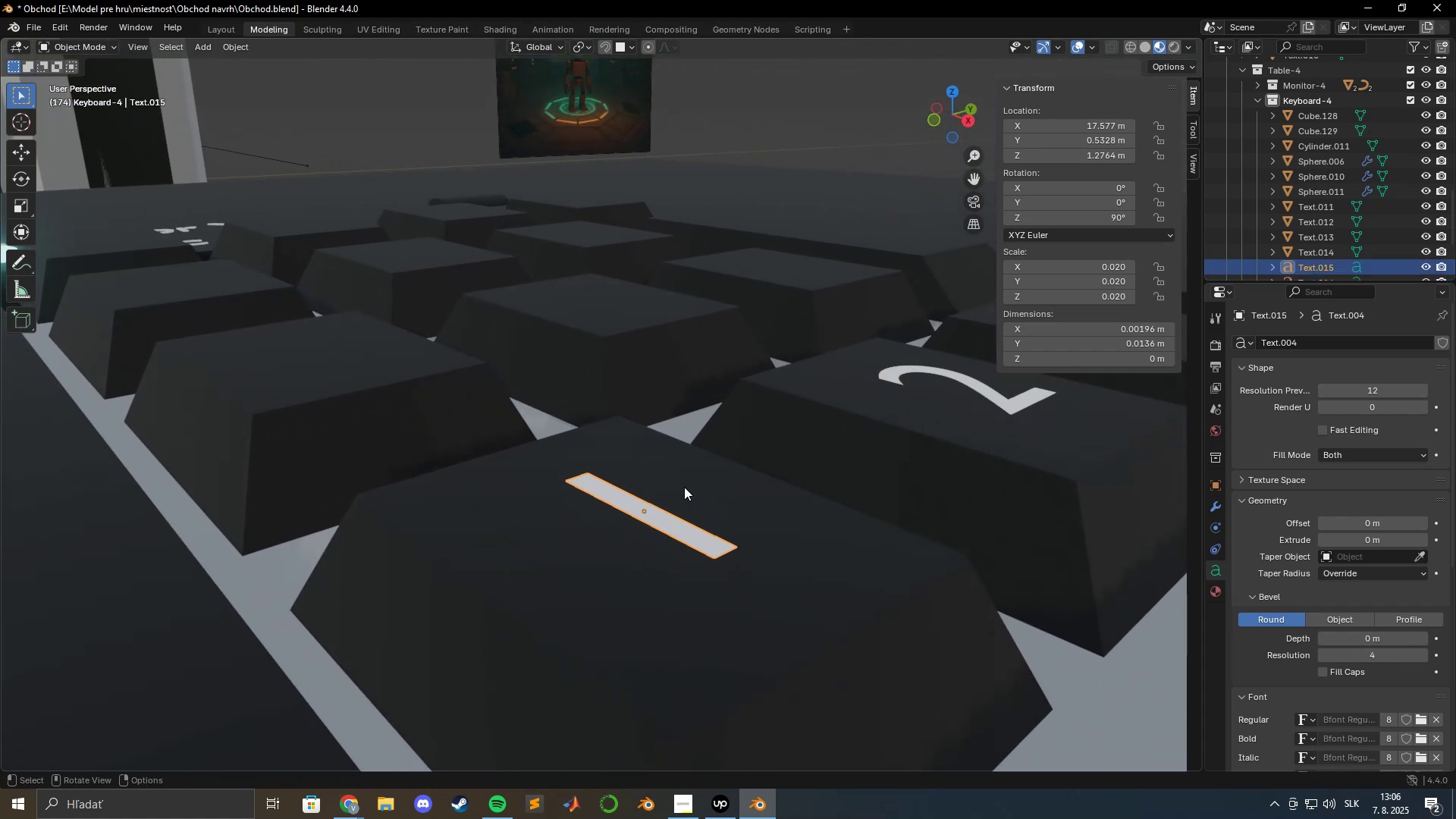 
key(NumpadDecimal)
 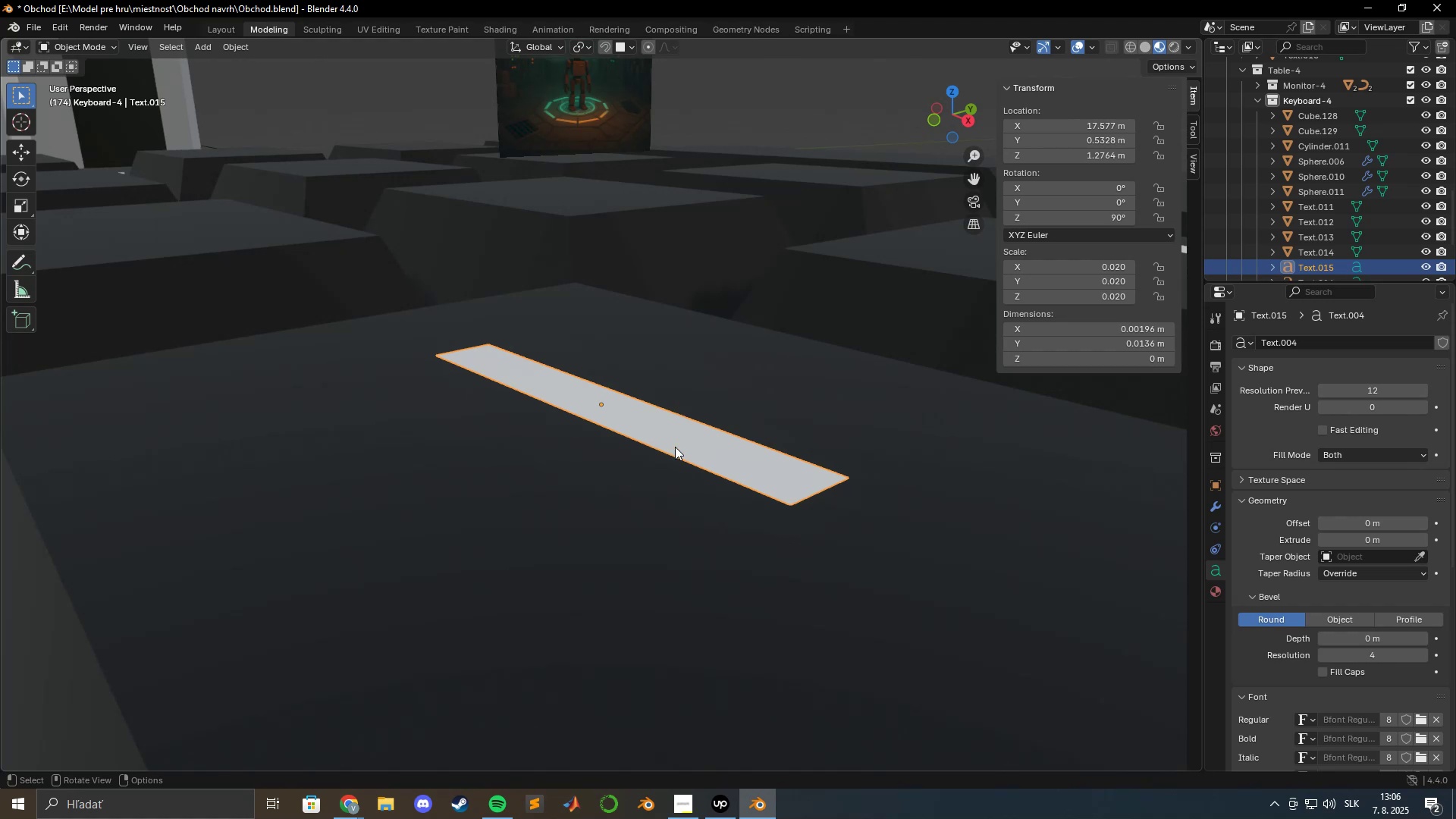 
right_click([681, 439])
 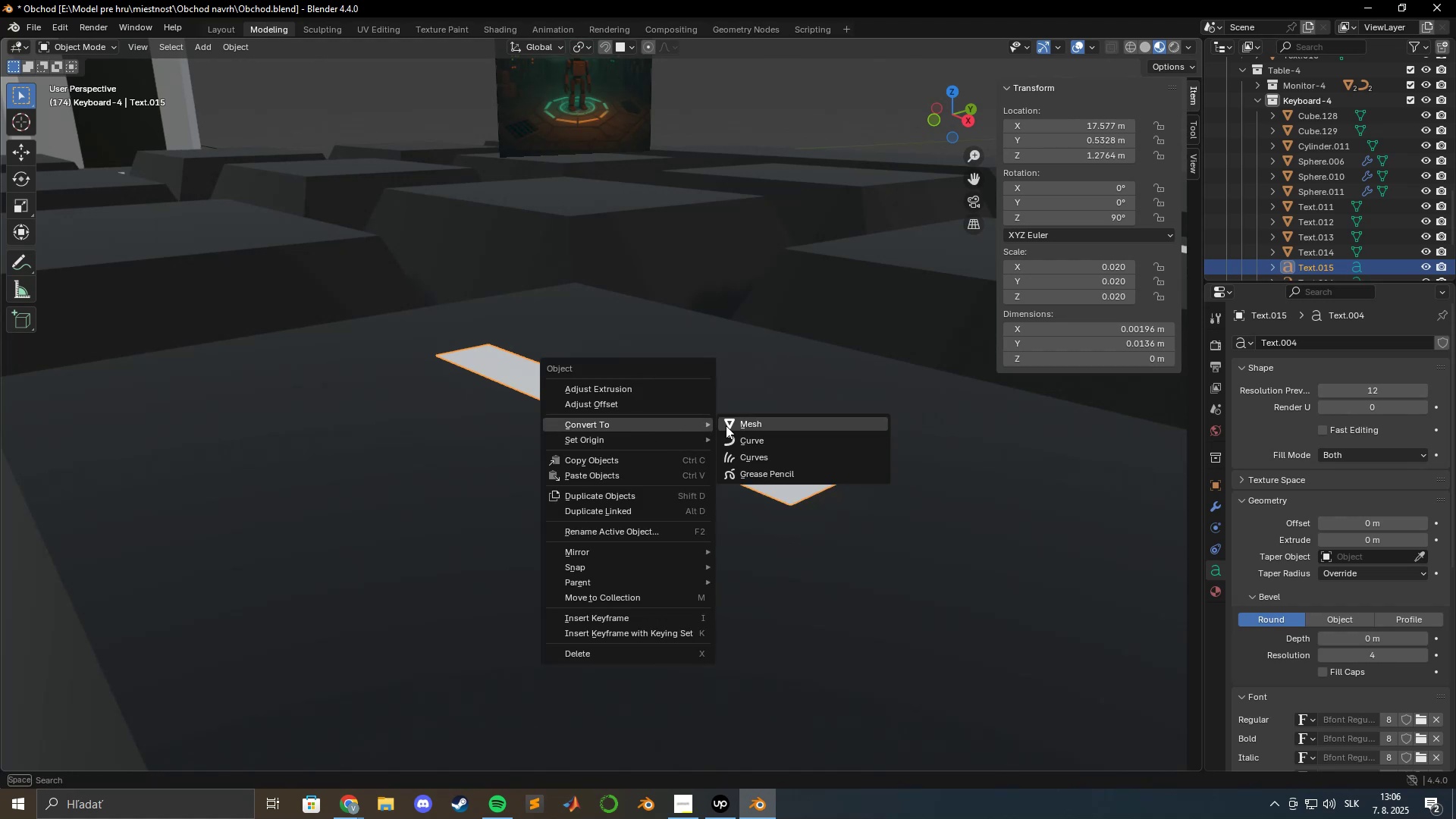 
left_click([739, 424])
 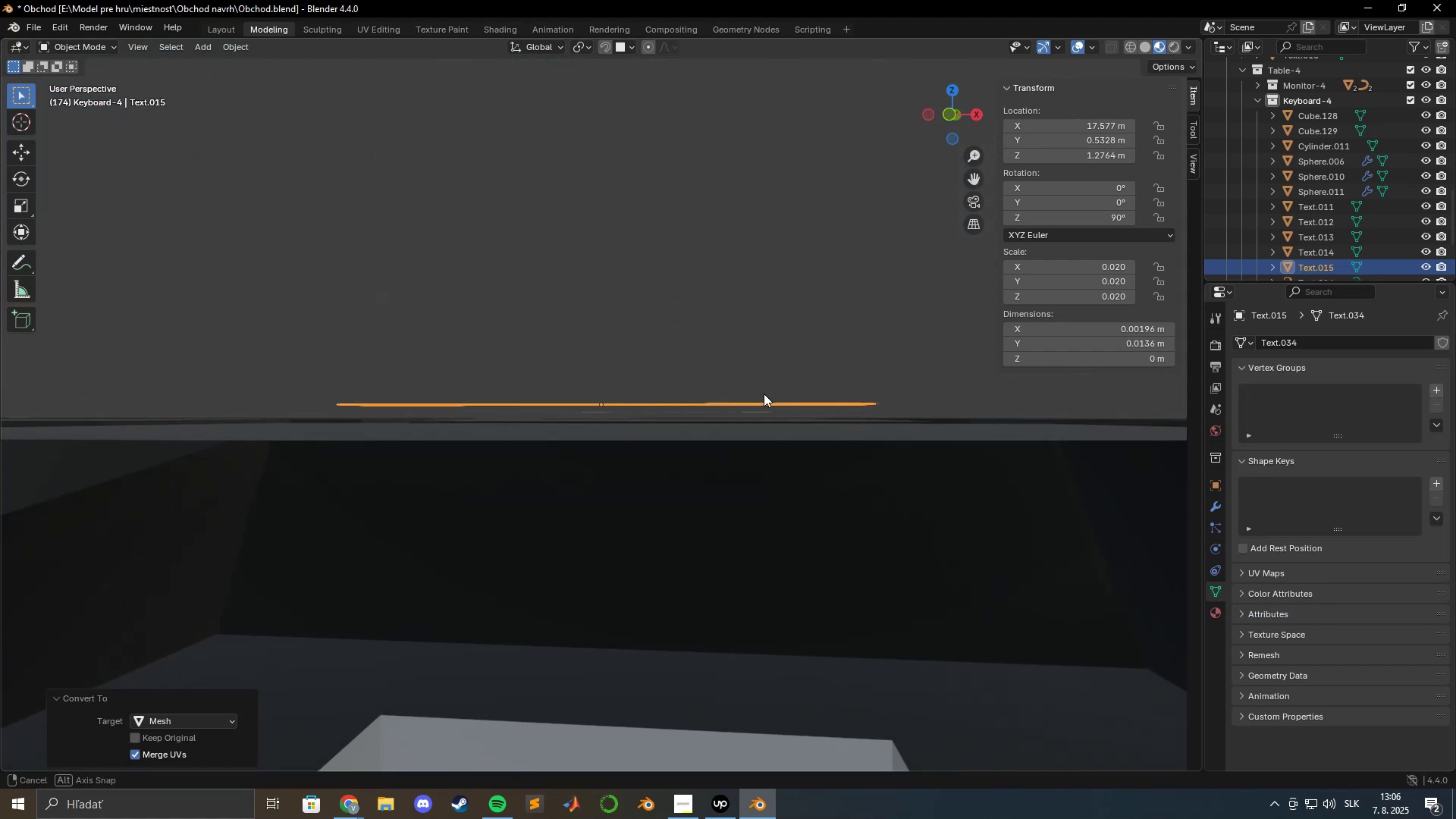 
type(e)
key(Tab)
type(ae)
 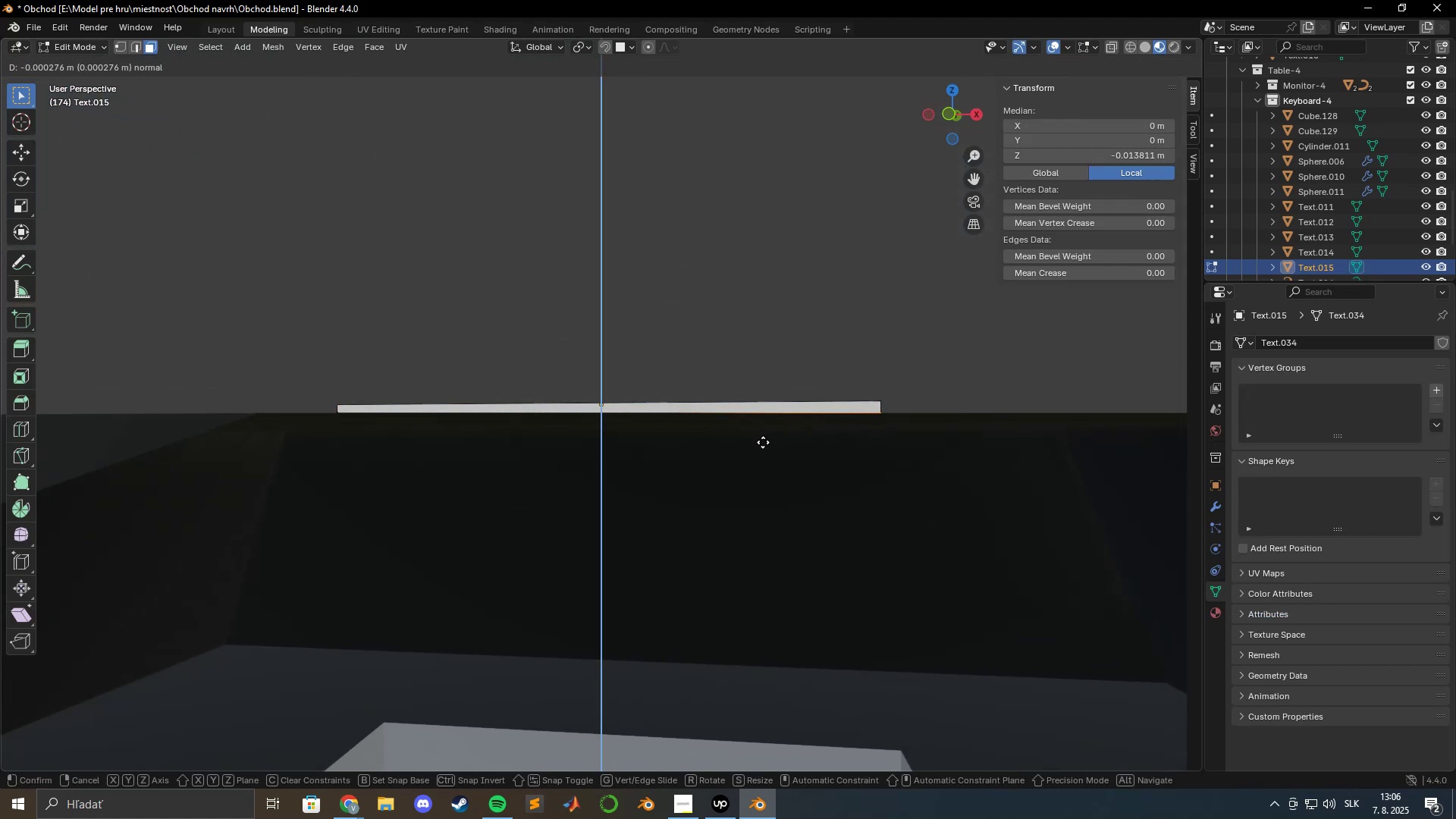 
hold_key(key=ShiftLeft, duration=1.5)
 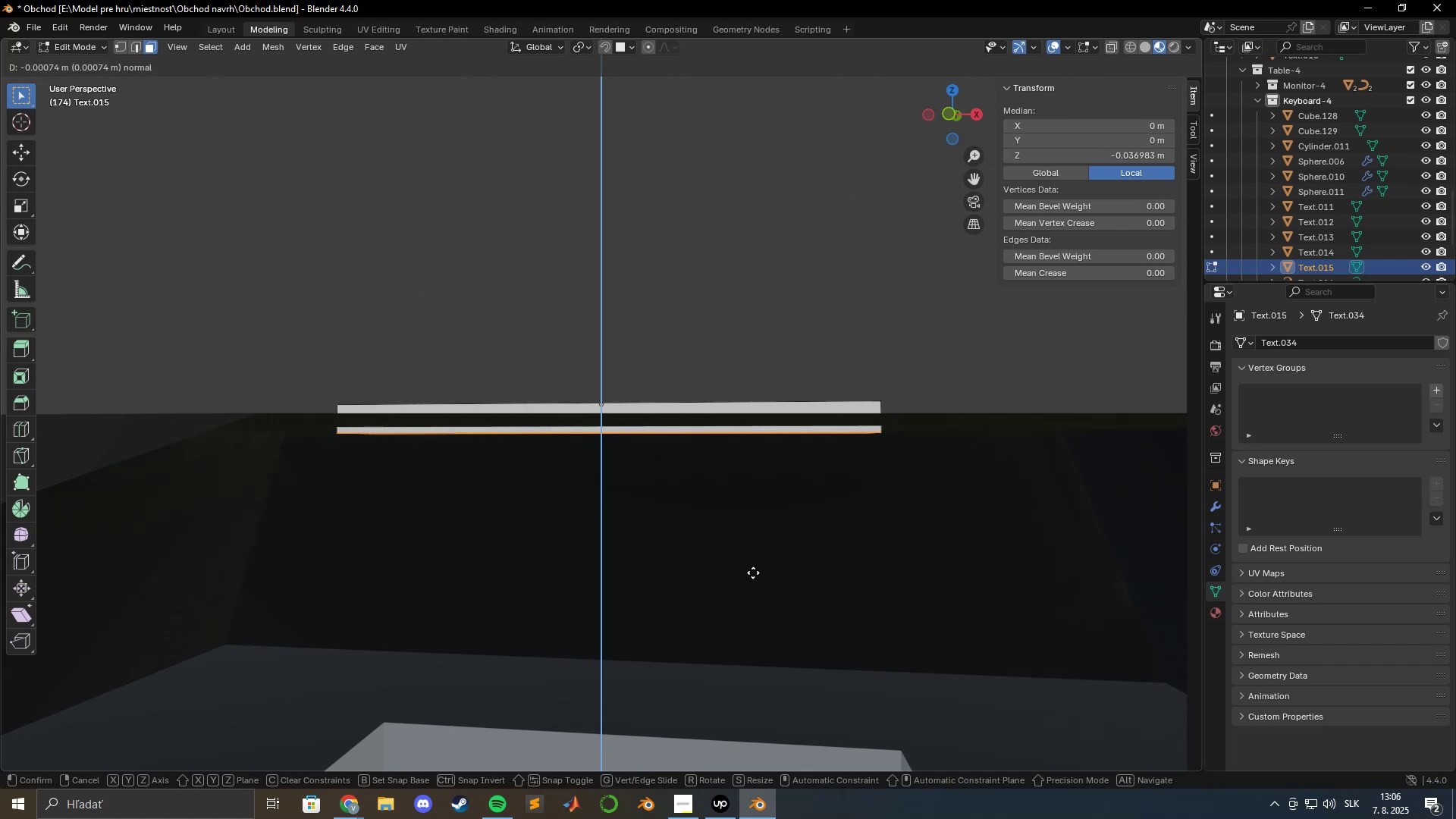 
hold_key(key=ShiftLeft, duration=1.51)
 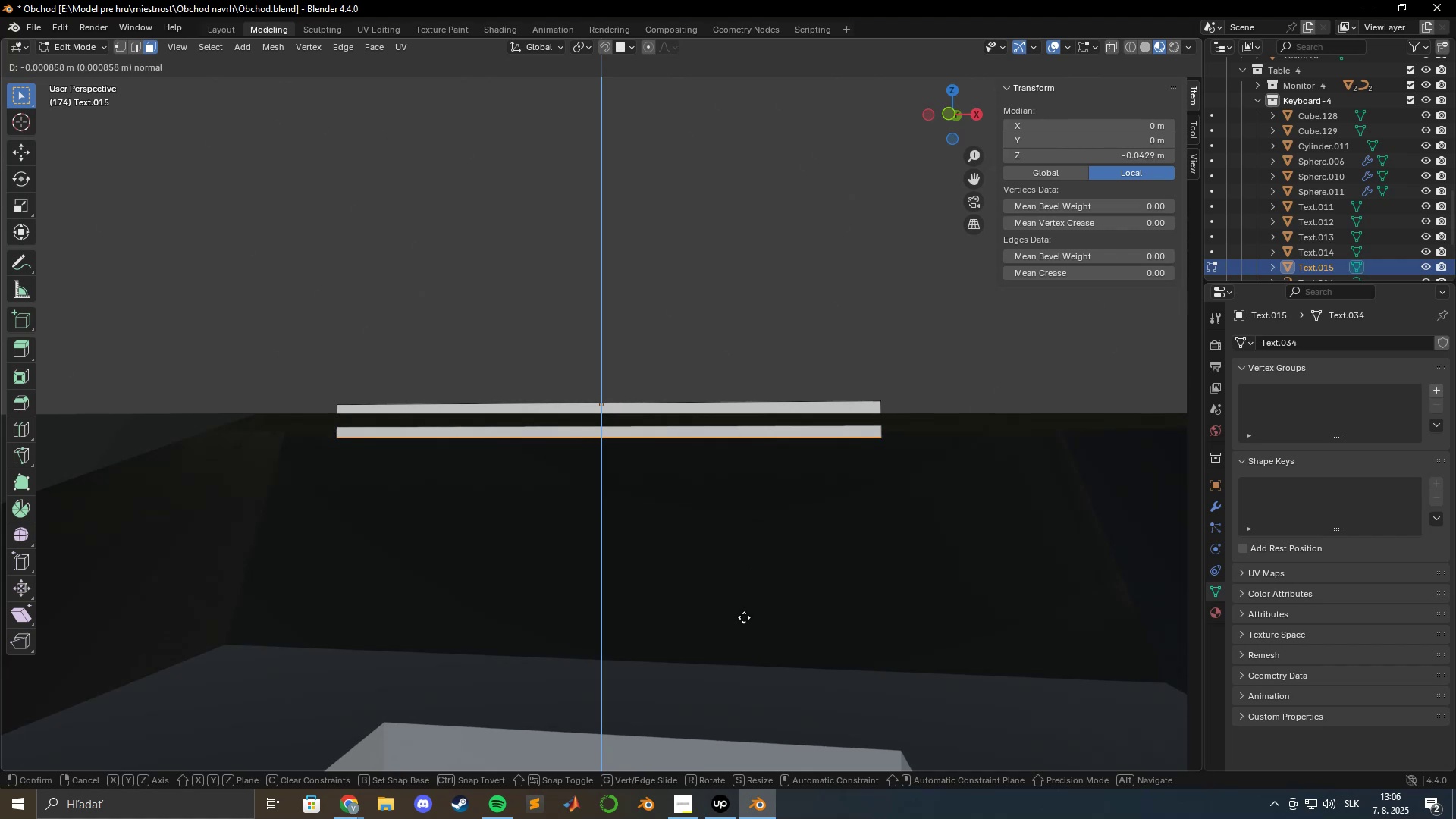 
hold_key(key=ShiftLeft, duration=1.51)
 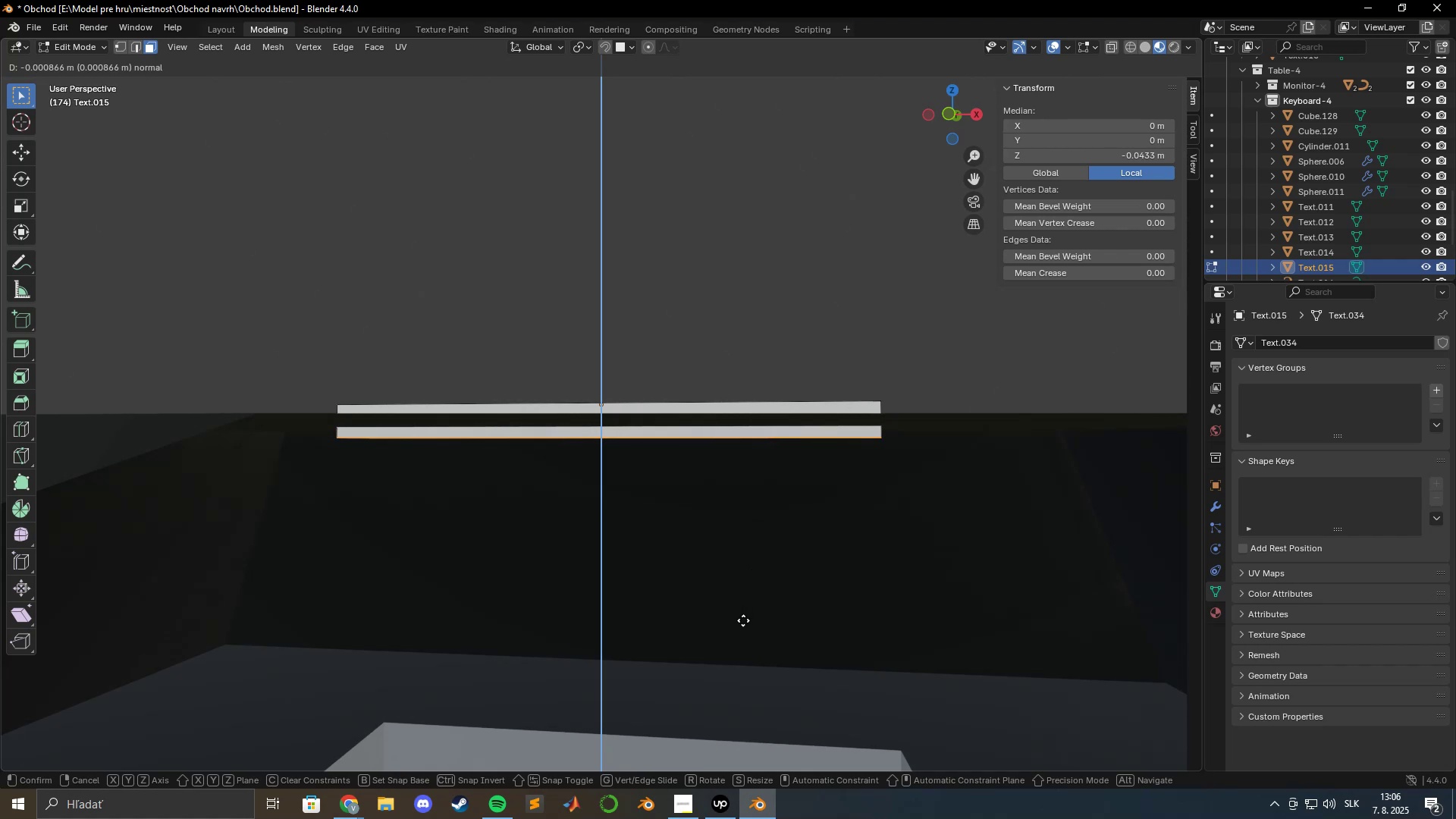 
hold_key(key=ShiftLeft, duration=1.53)
 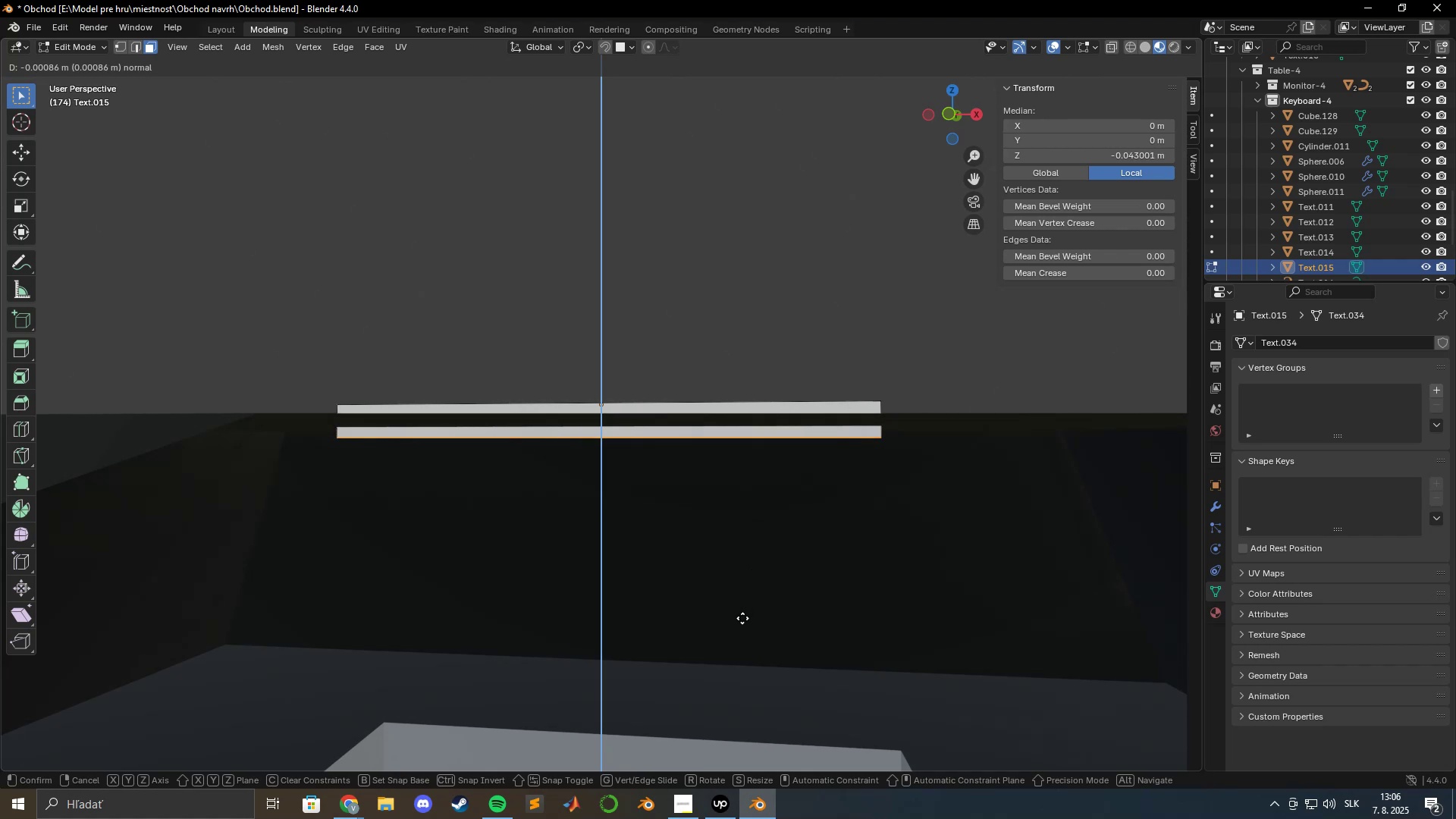 
hold_key(key=ShiftLeft, duration=1.52)
 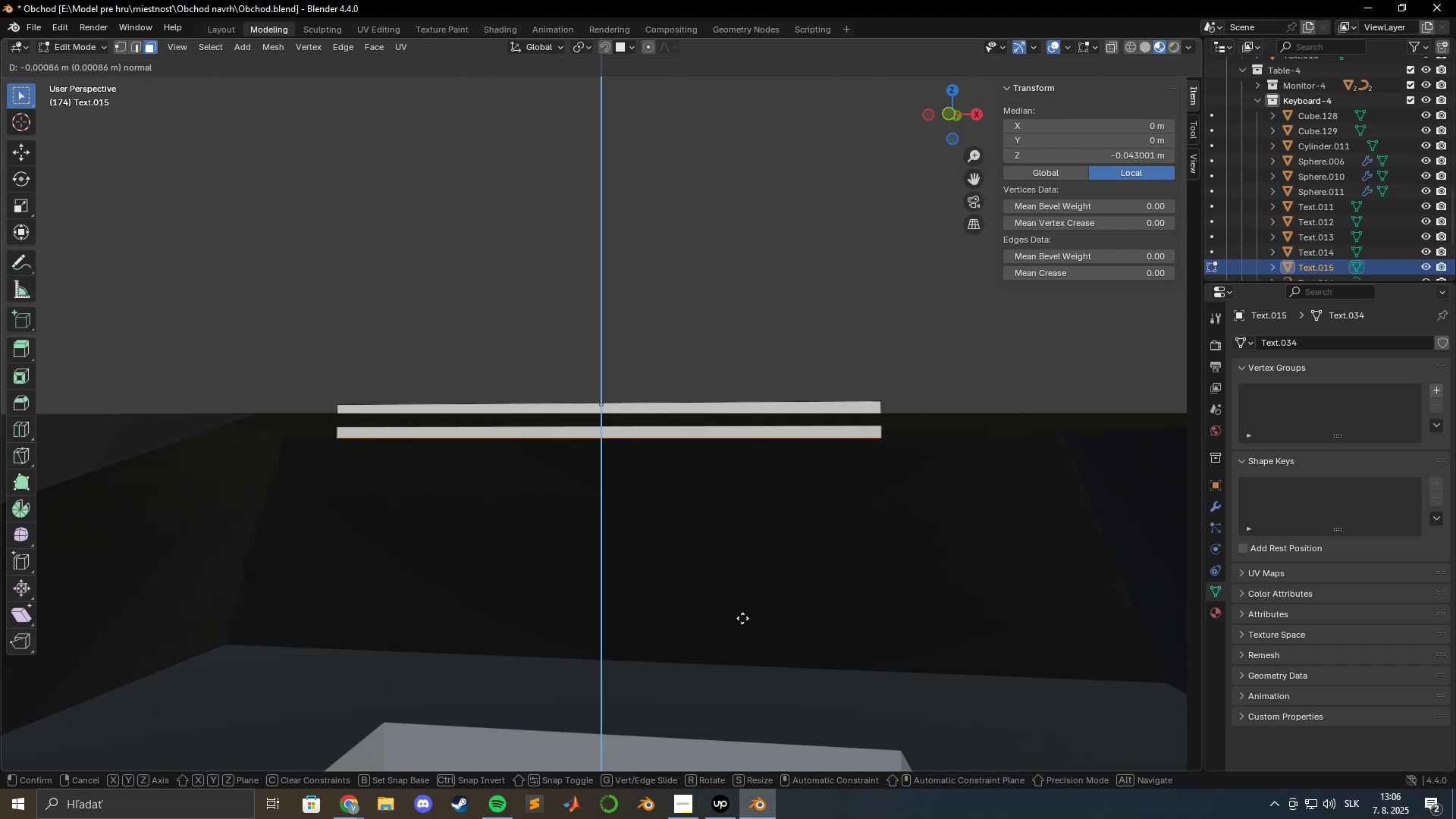 
hold_key(key=ShiftLeft, duration=1.51)
 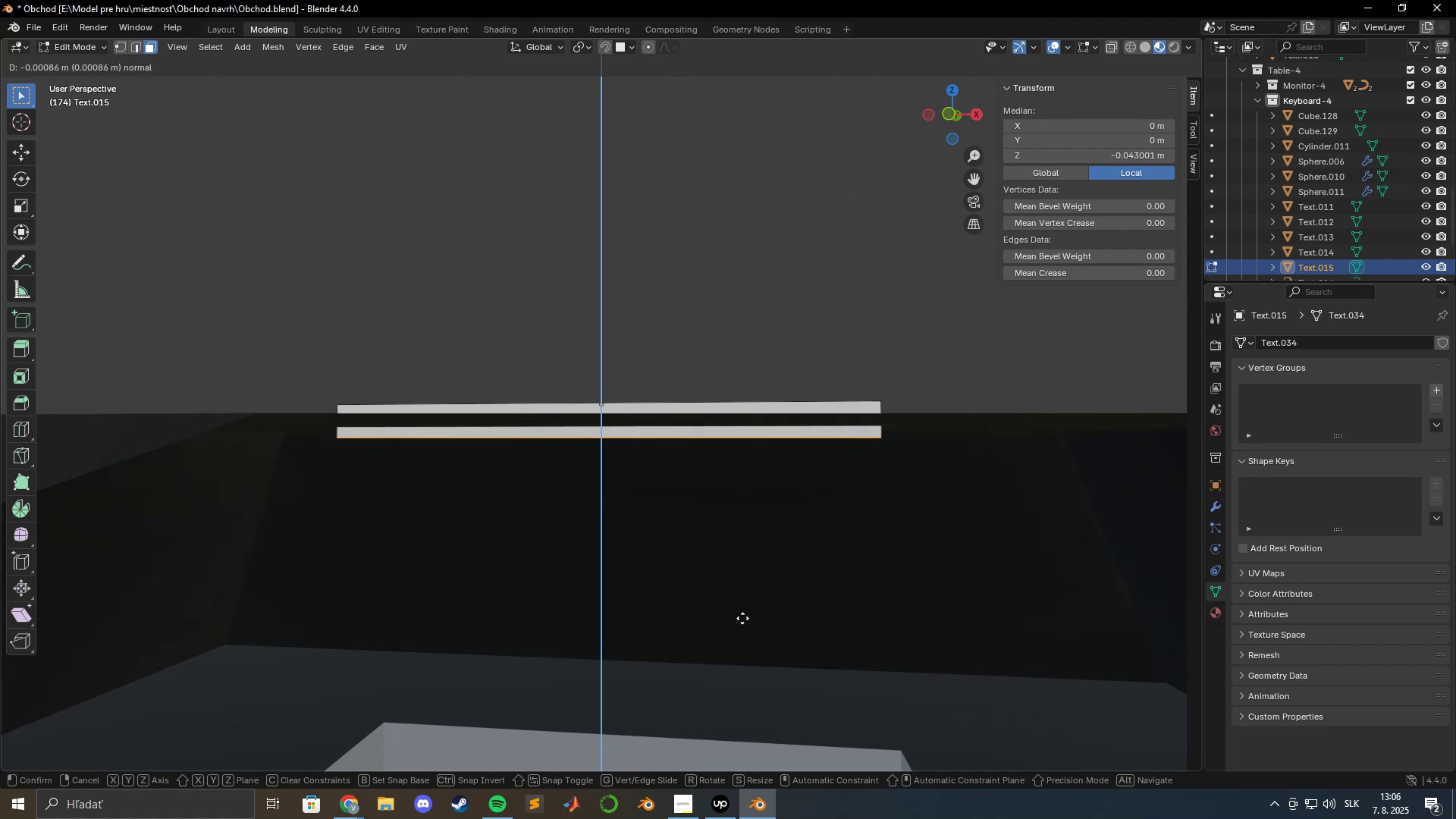 
hold_key(key=ShiftLeft, duration=1.53)
left_click([742, 618])
 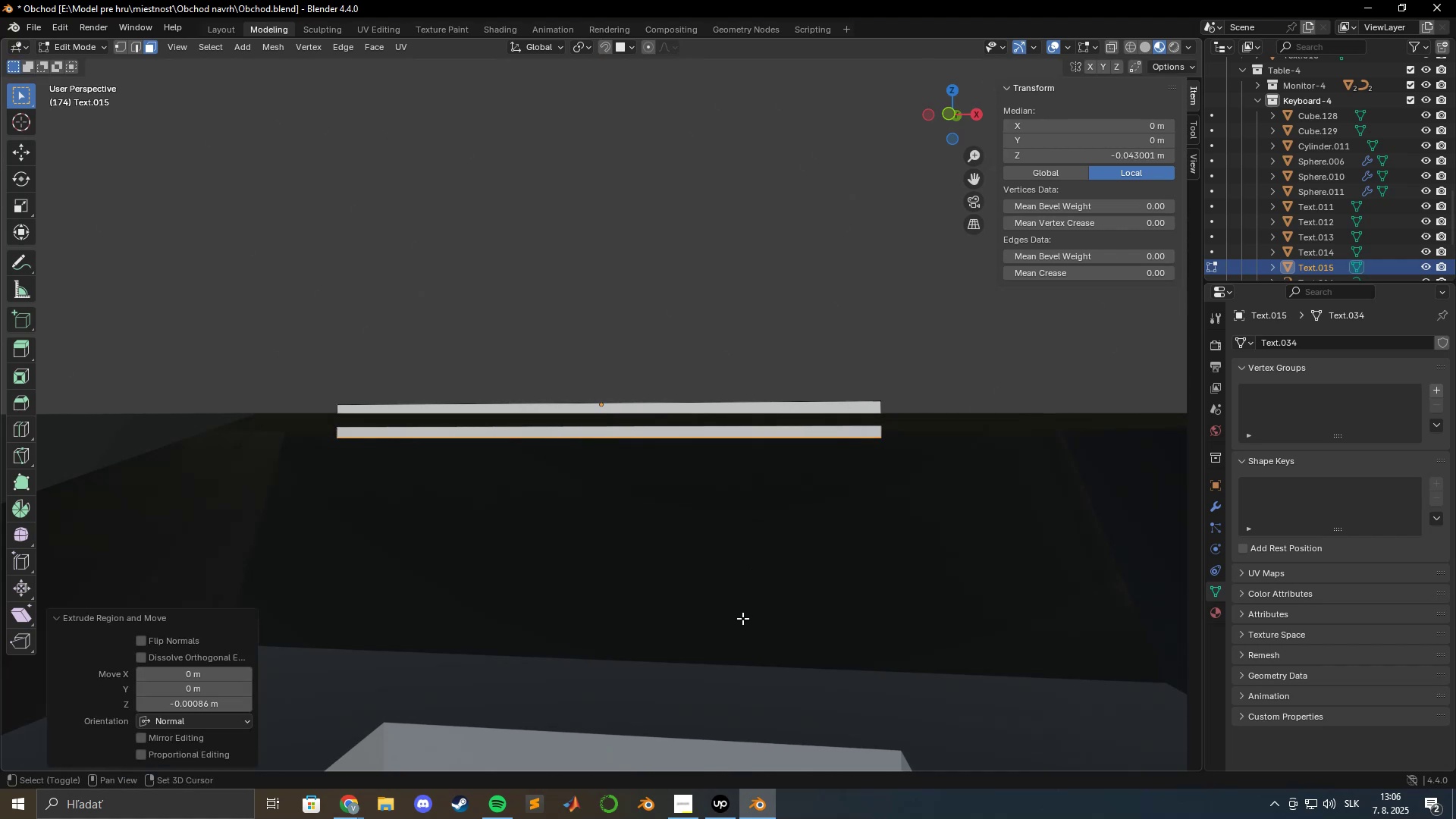 
key(Shift+ShiftLeft)
 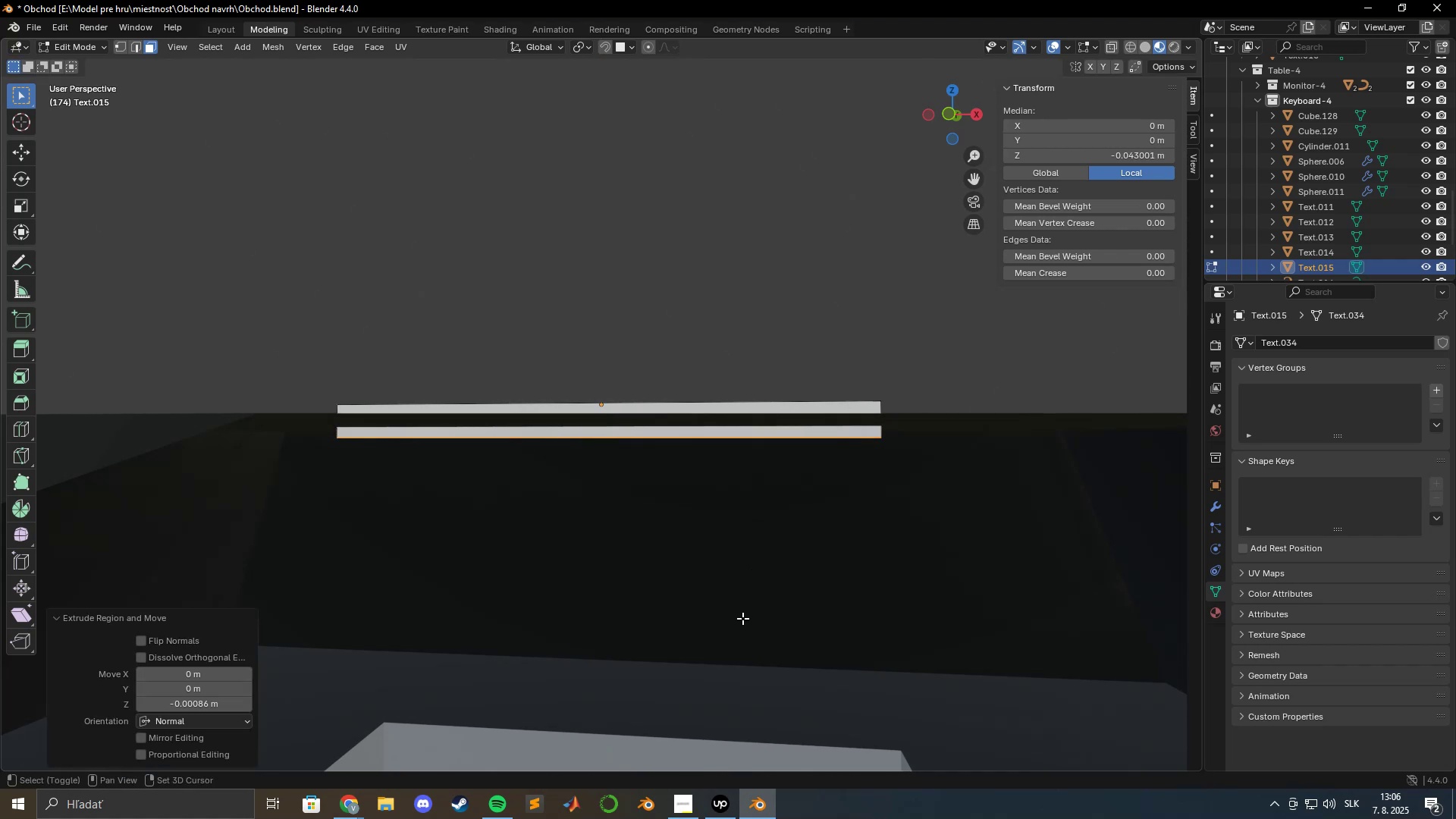 
key(Shift+ShiftLeft)
 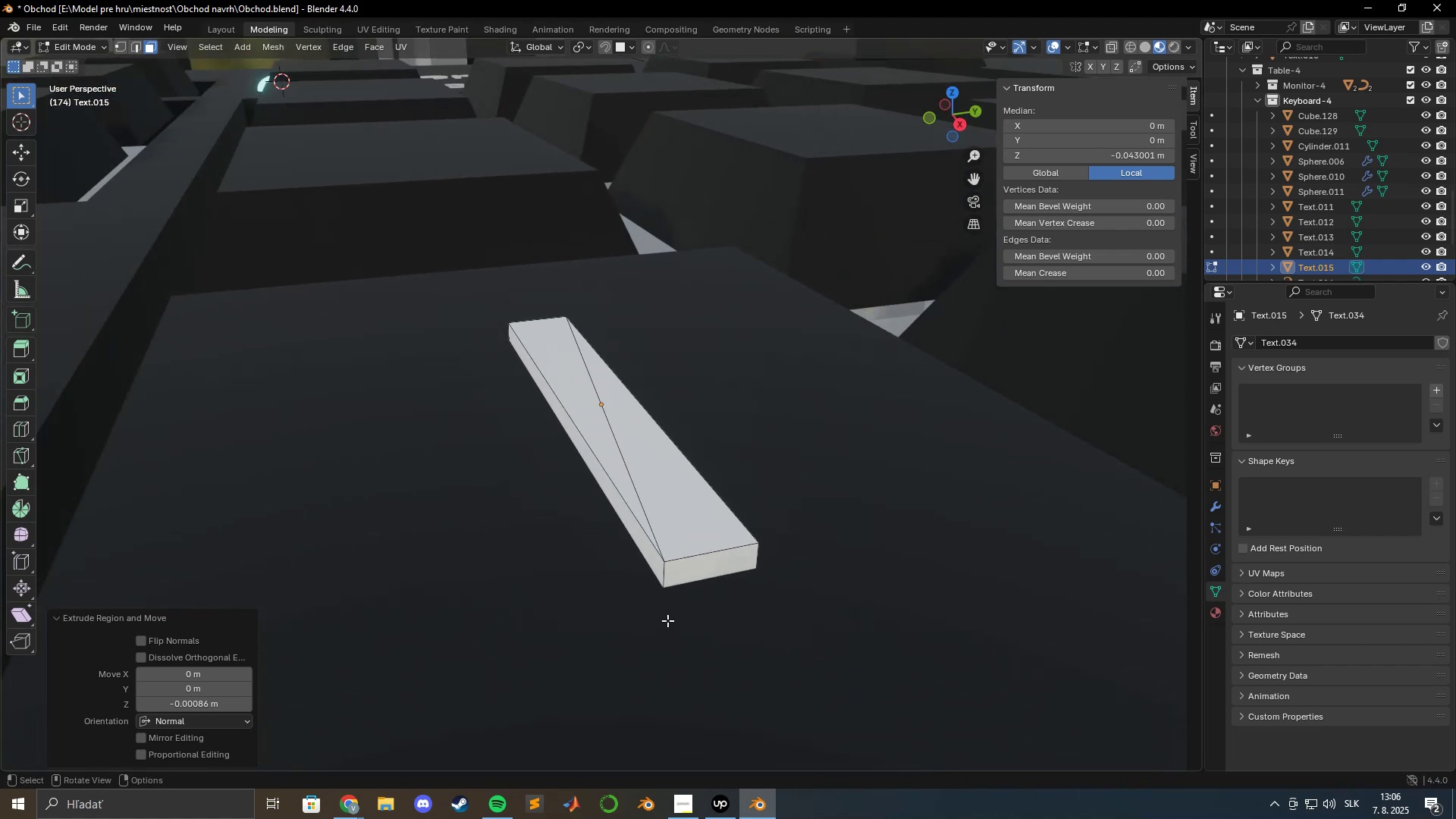 
key(Tab)
 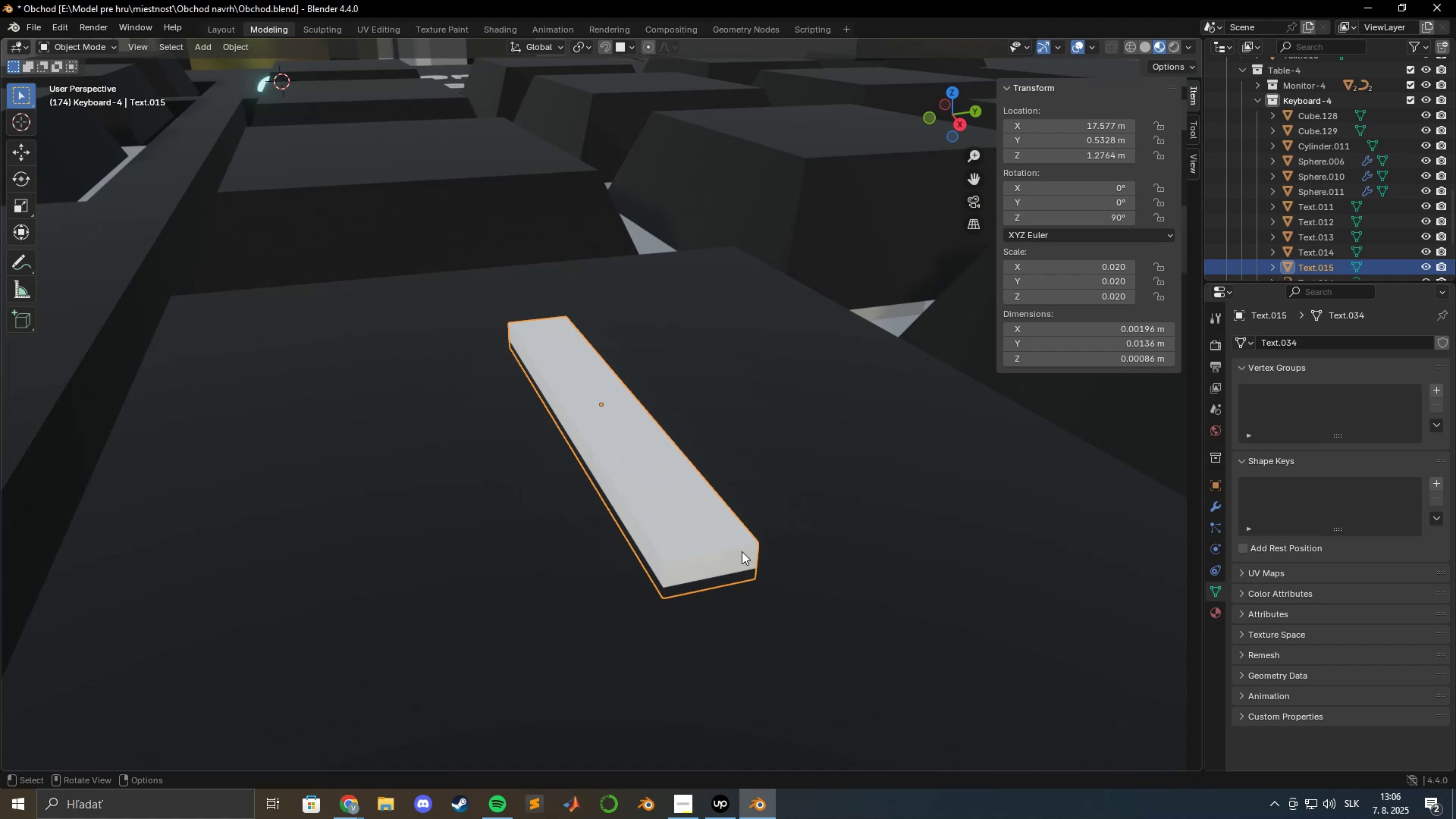 
wait(15.81)
 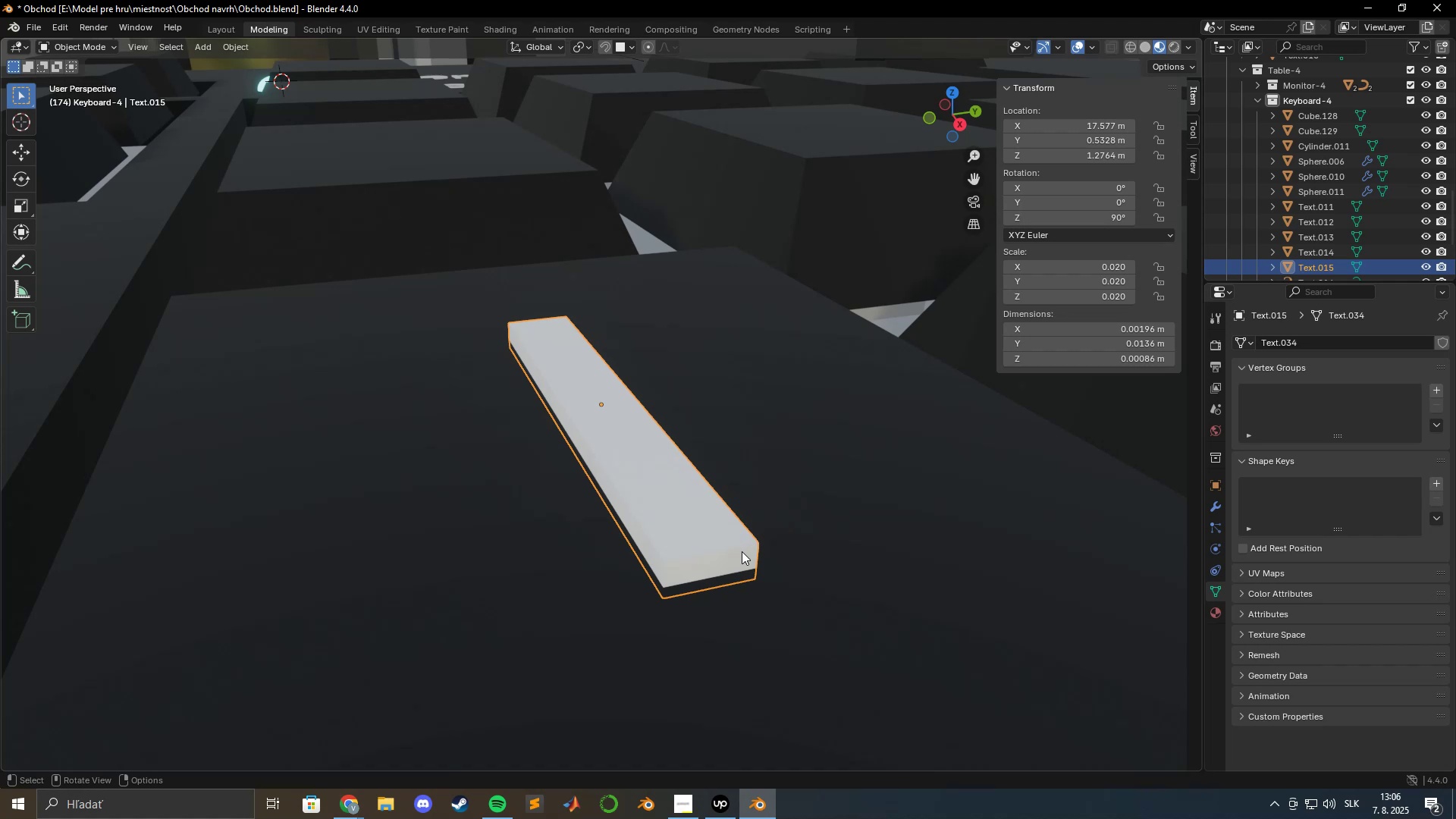 
scroll: coordinate [654, 522], scroll_direction: down, amount: 4.0
 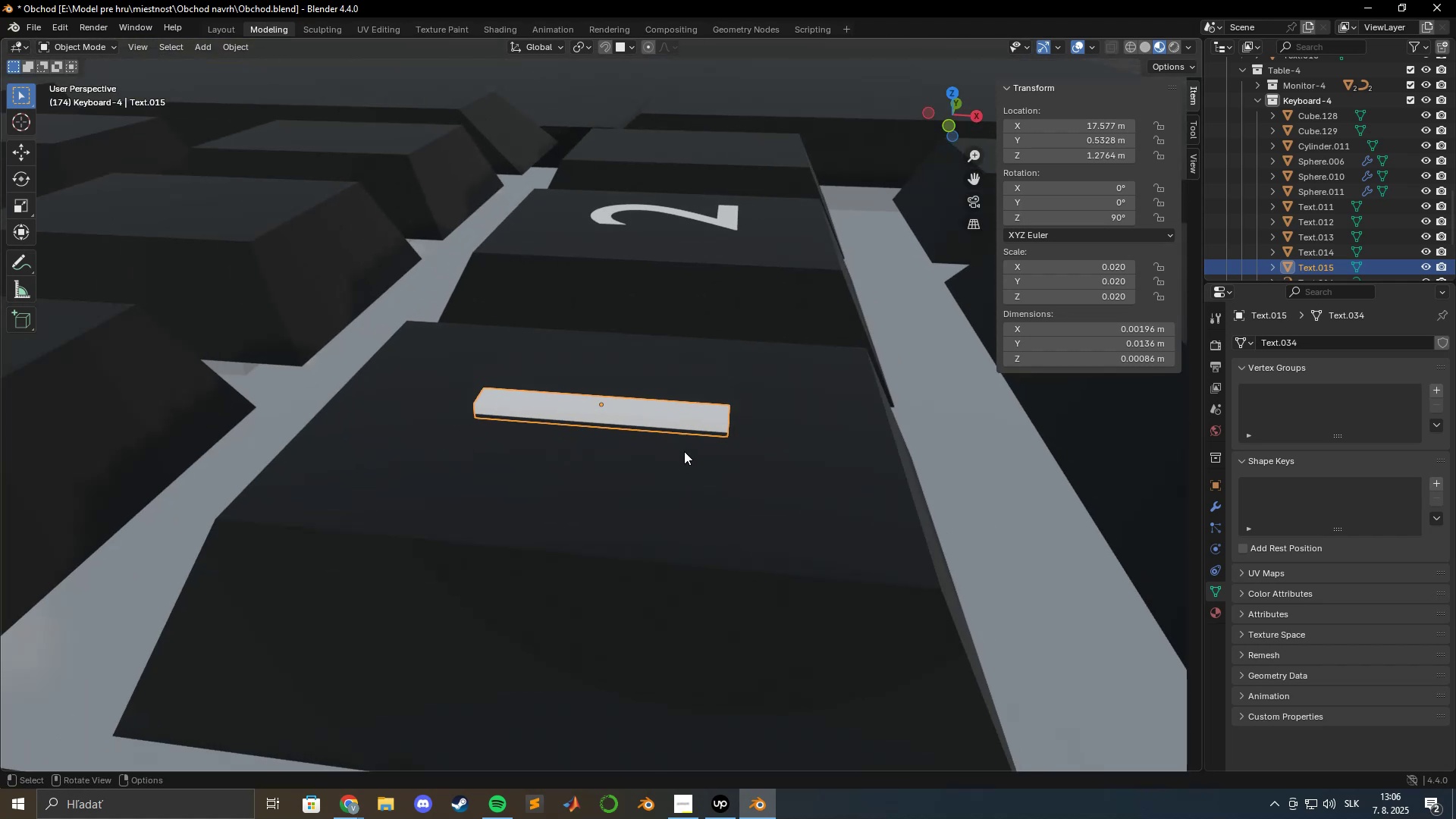 
key(Tab)
 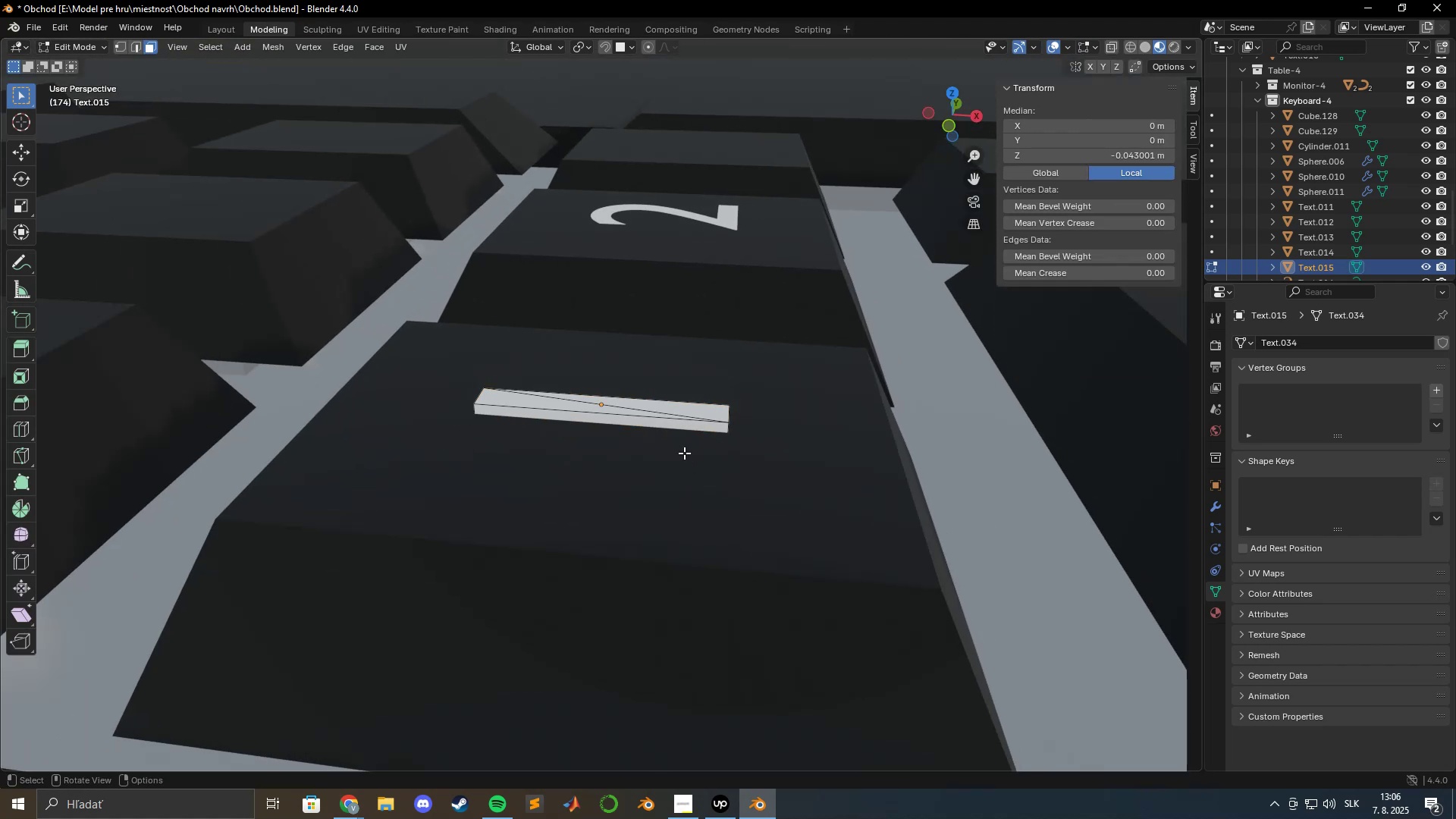 
key(A)
 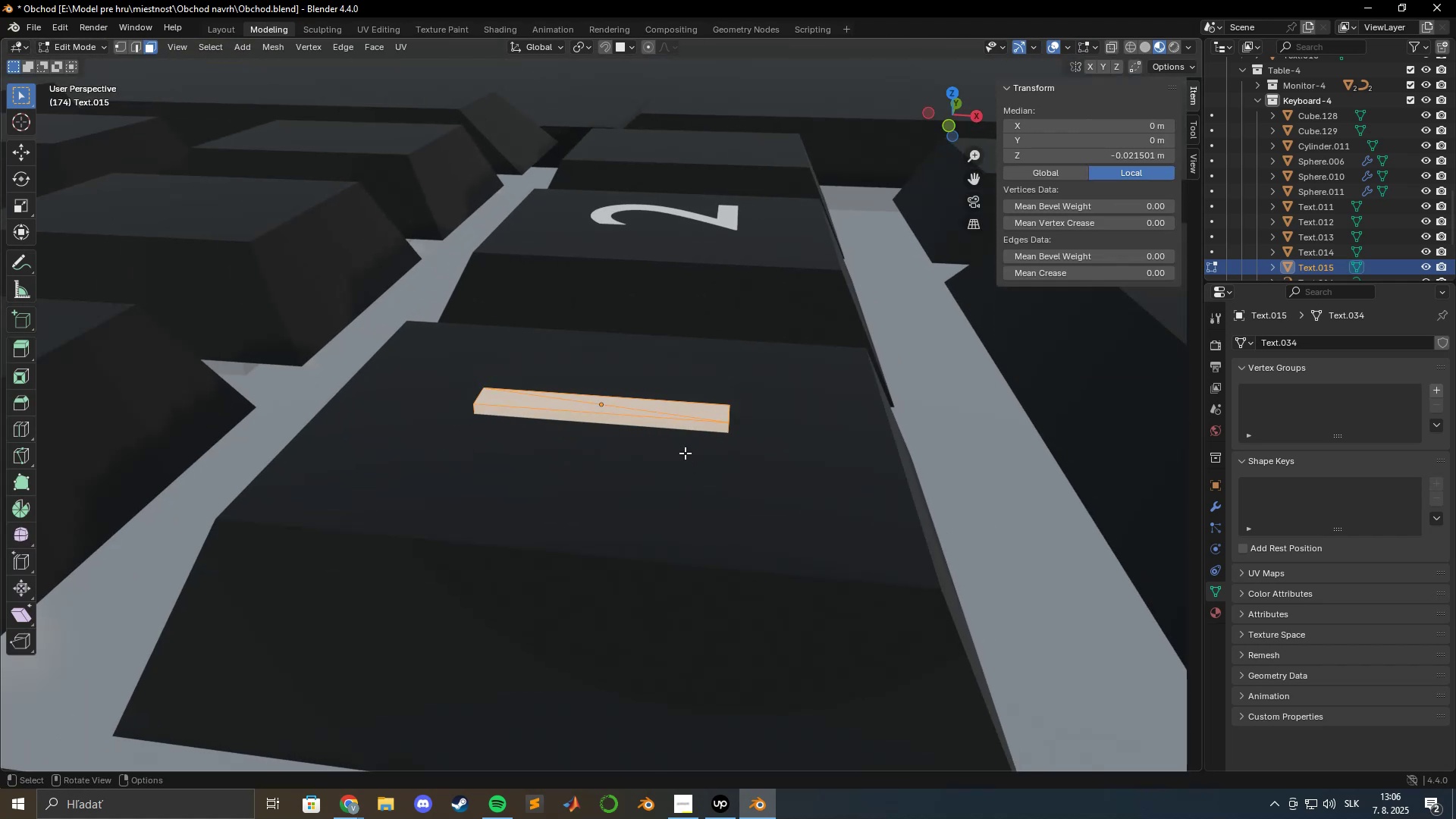 
key(Tab)
 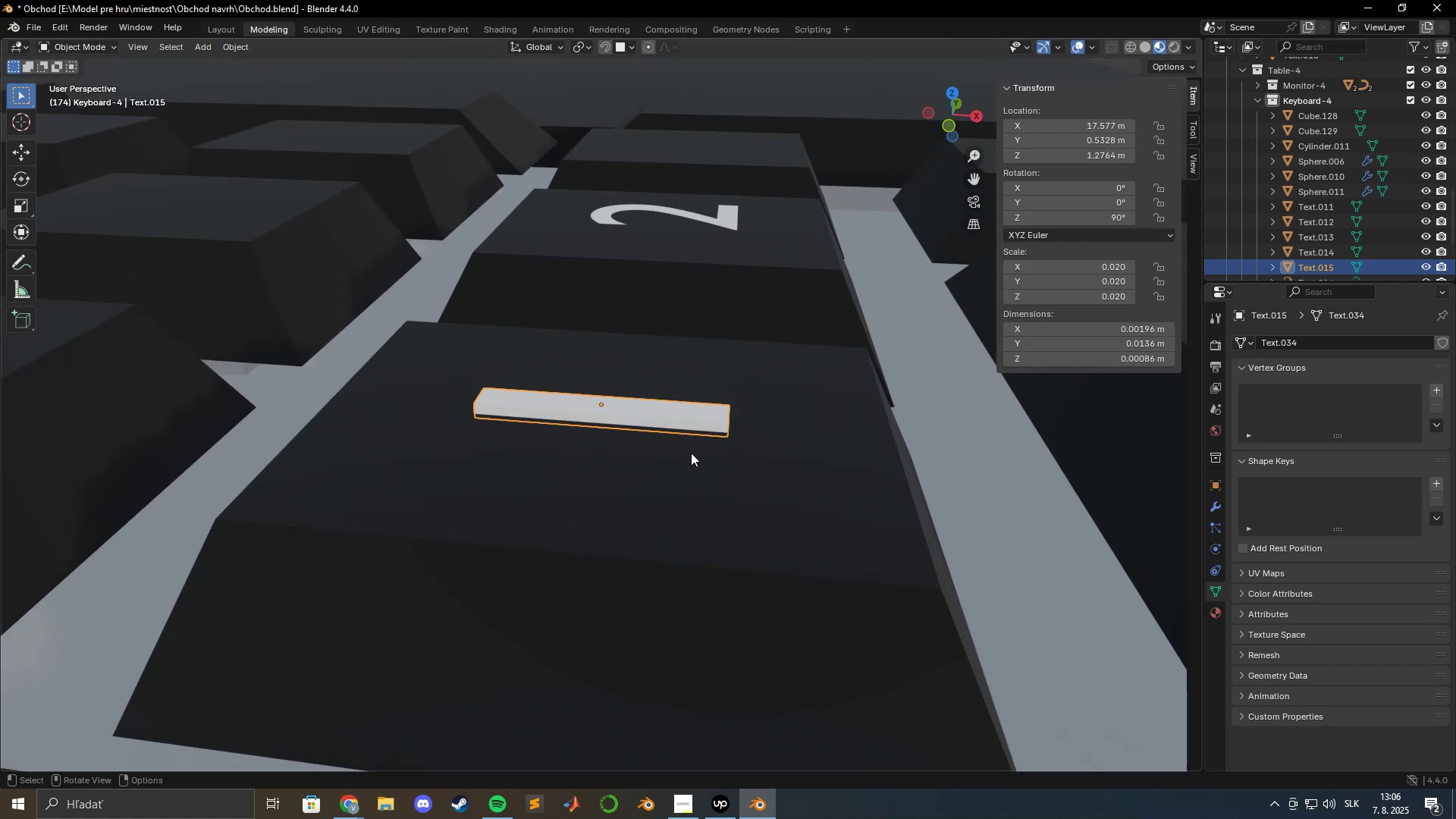 
hold_key(key=ShiftLeft, duration=0.37)
 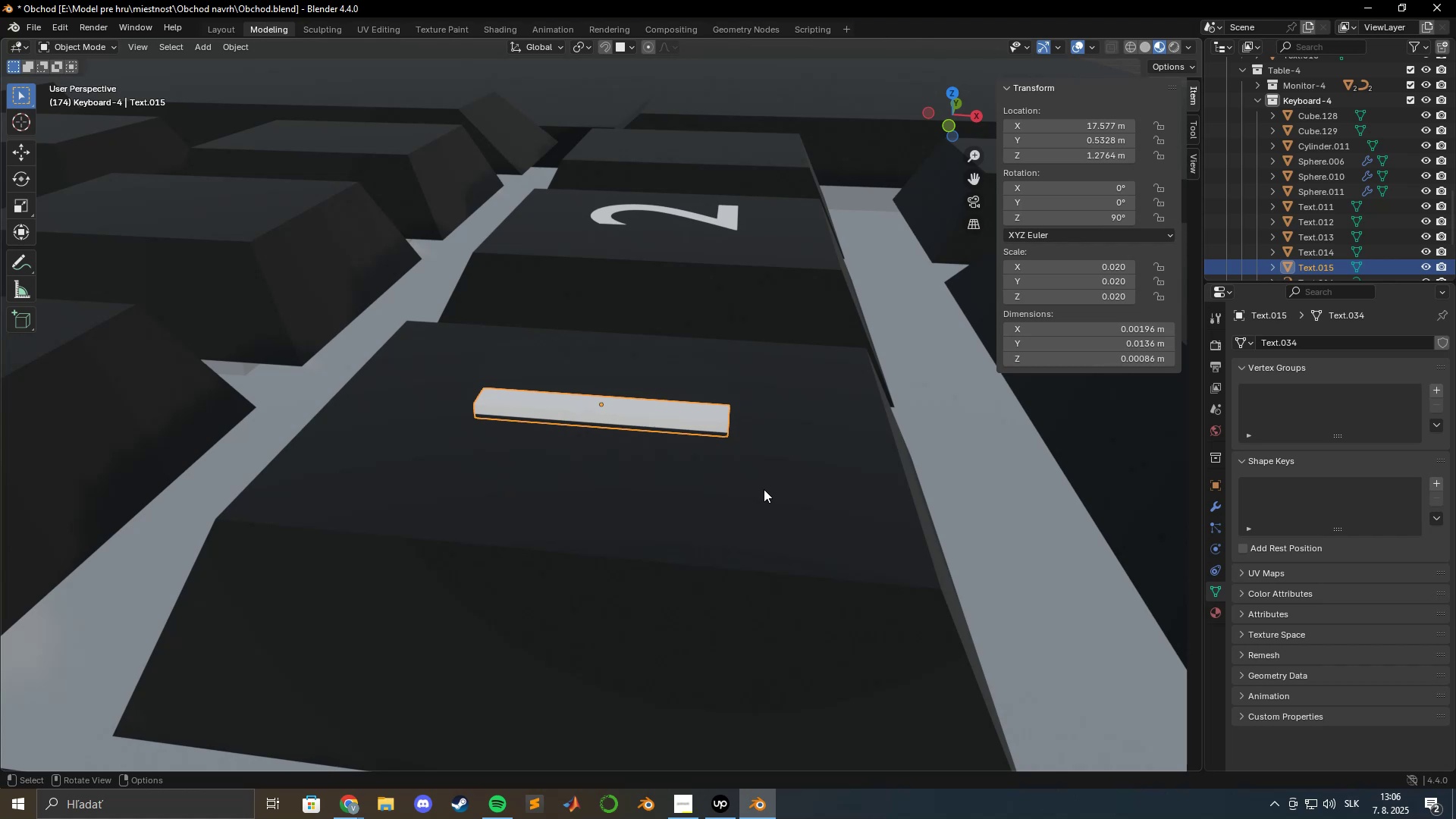 
scroll: coordinate [766, 486], scroll_direction: down, amount: 8.0
 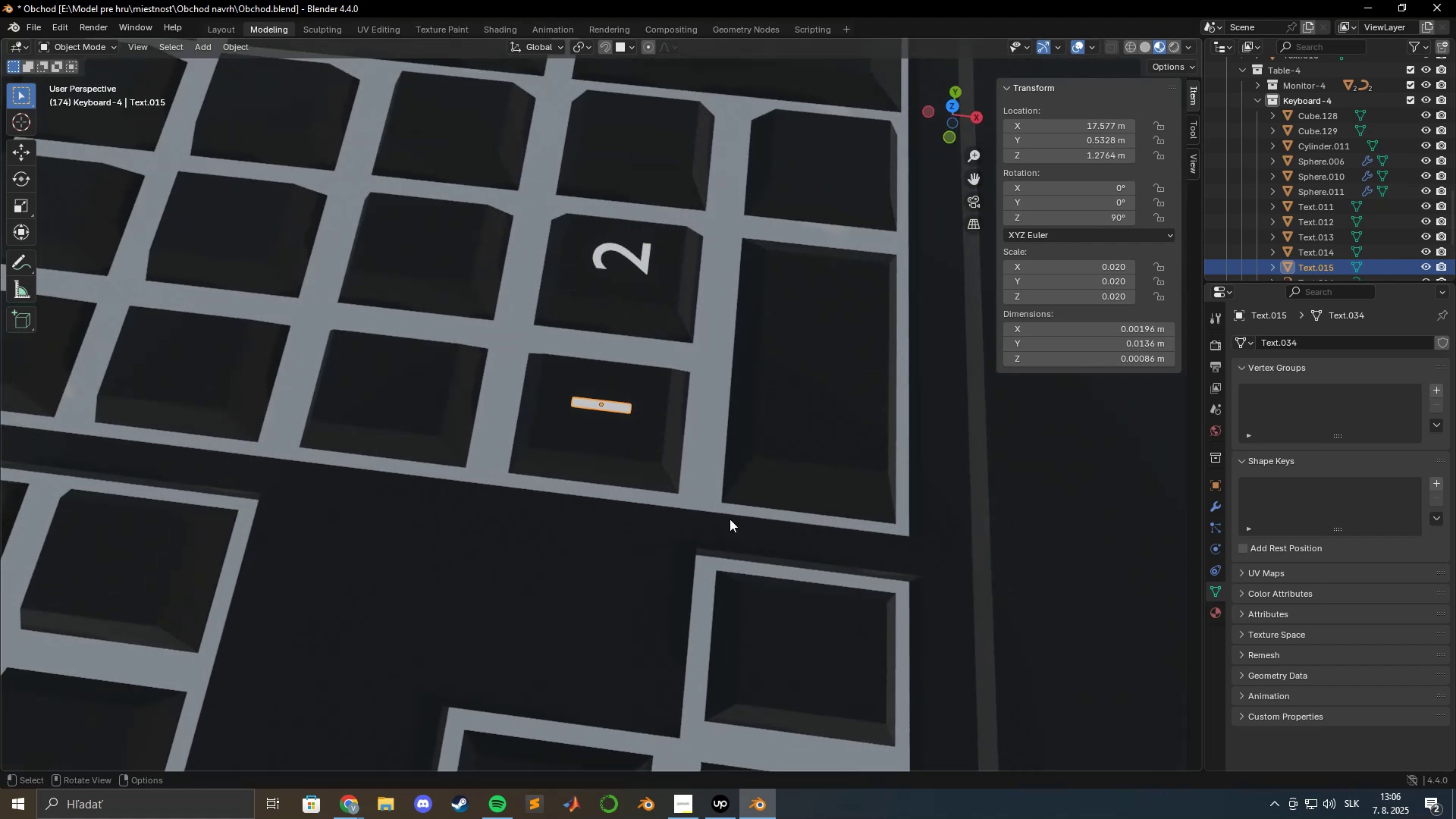 
left_click([718, 480])
 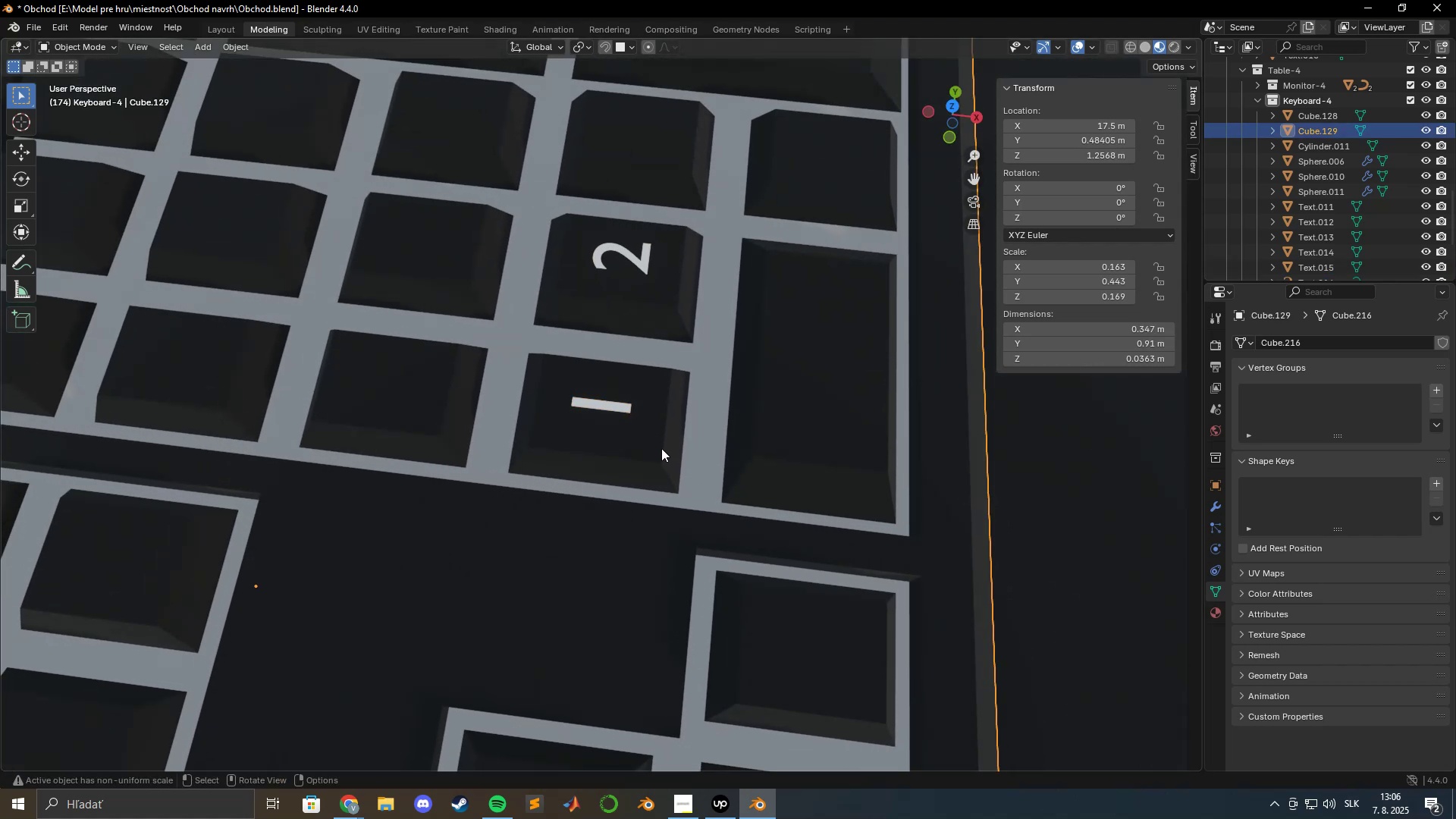 
key(Tab)
 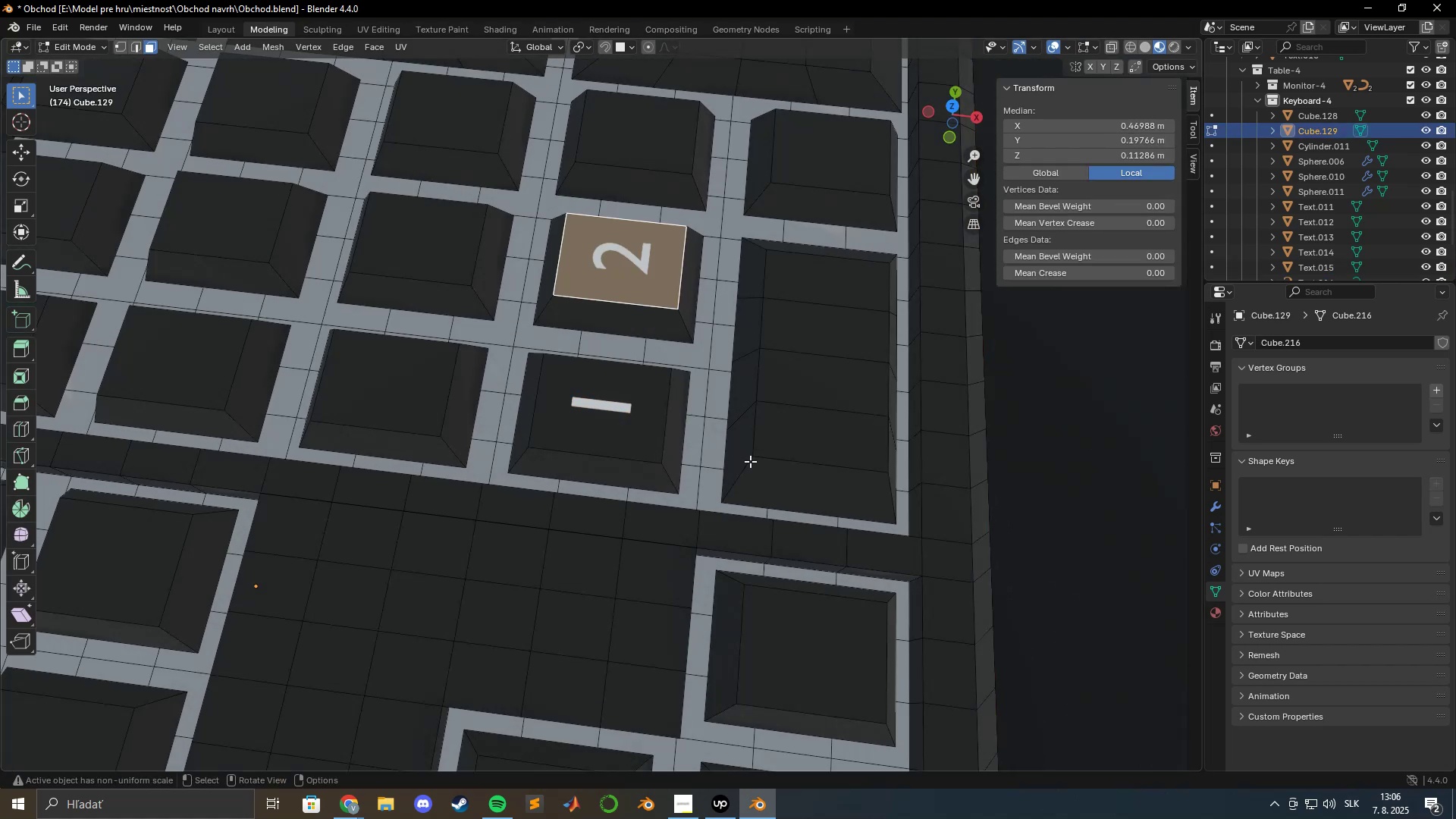 
scroll: coordinate [773, 463], scroll_direction: down, amount: 6.0
 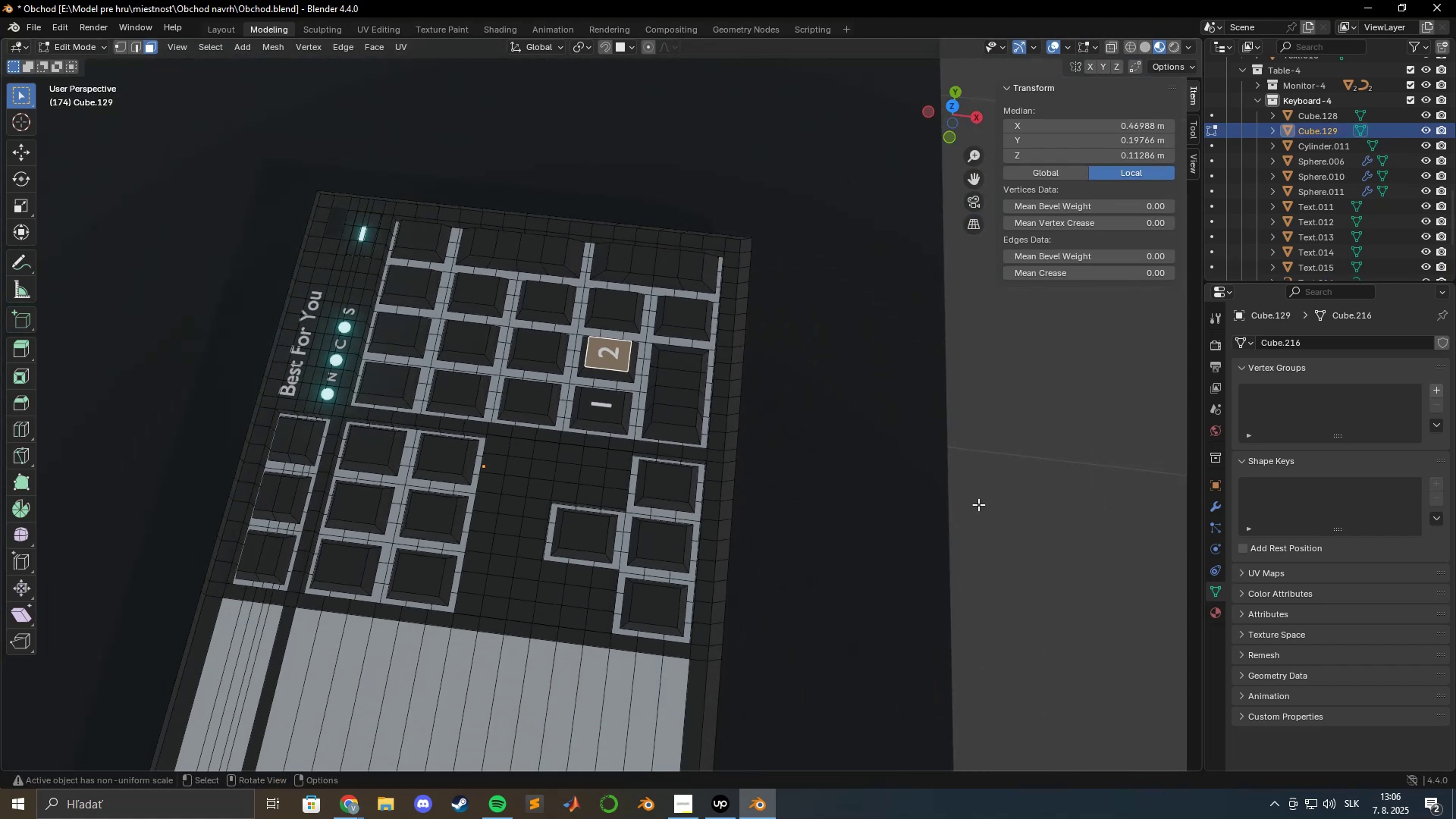 
left_click([978, 504])
 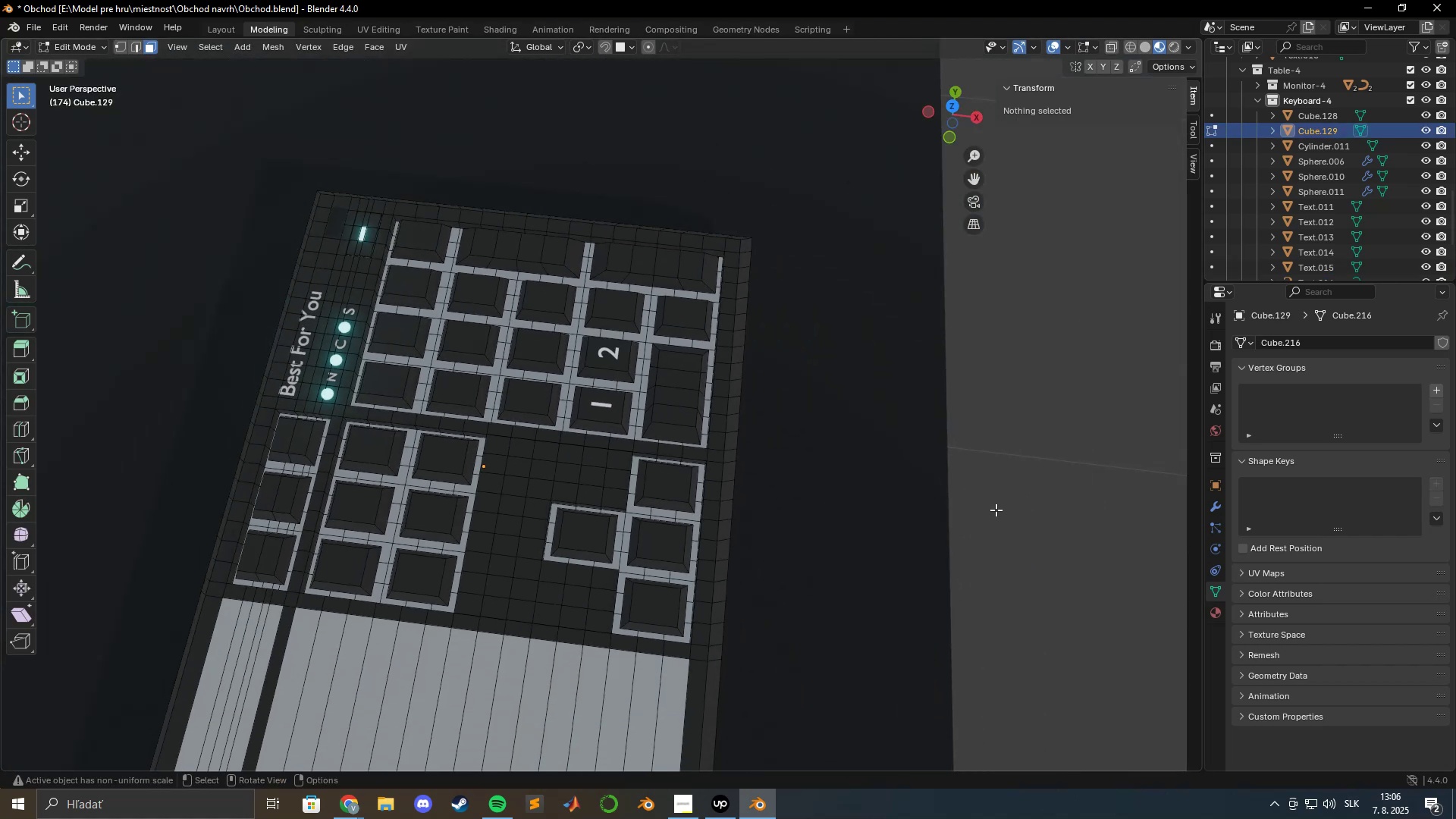 
triple_click([996, 510])
 